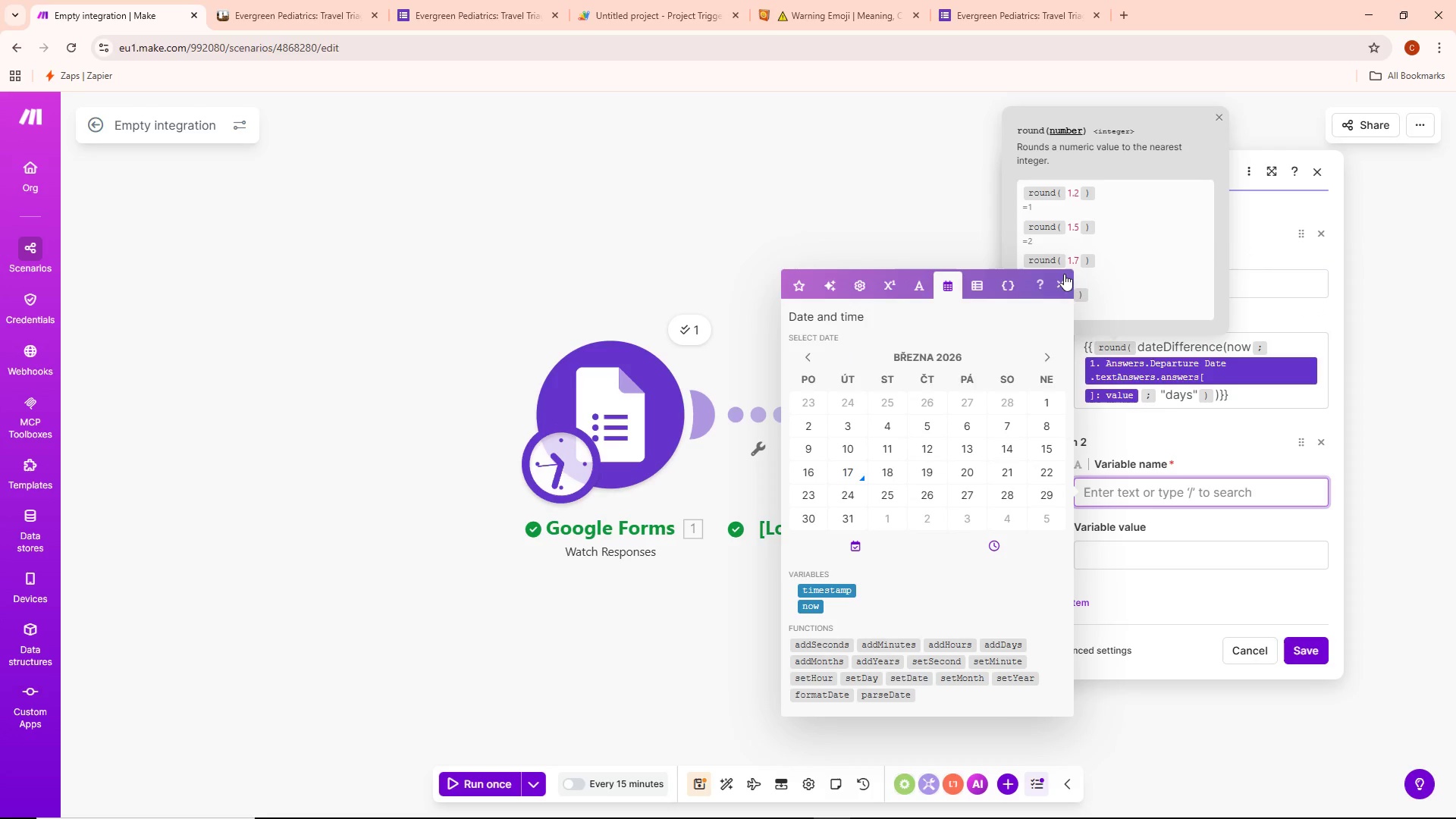 
left_click([1065, 280])
 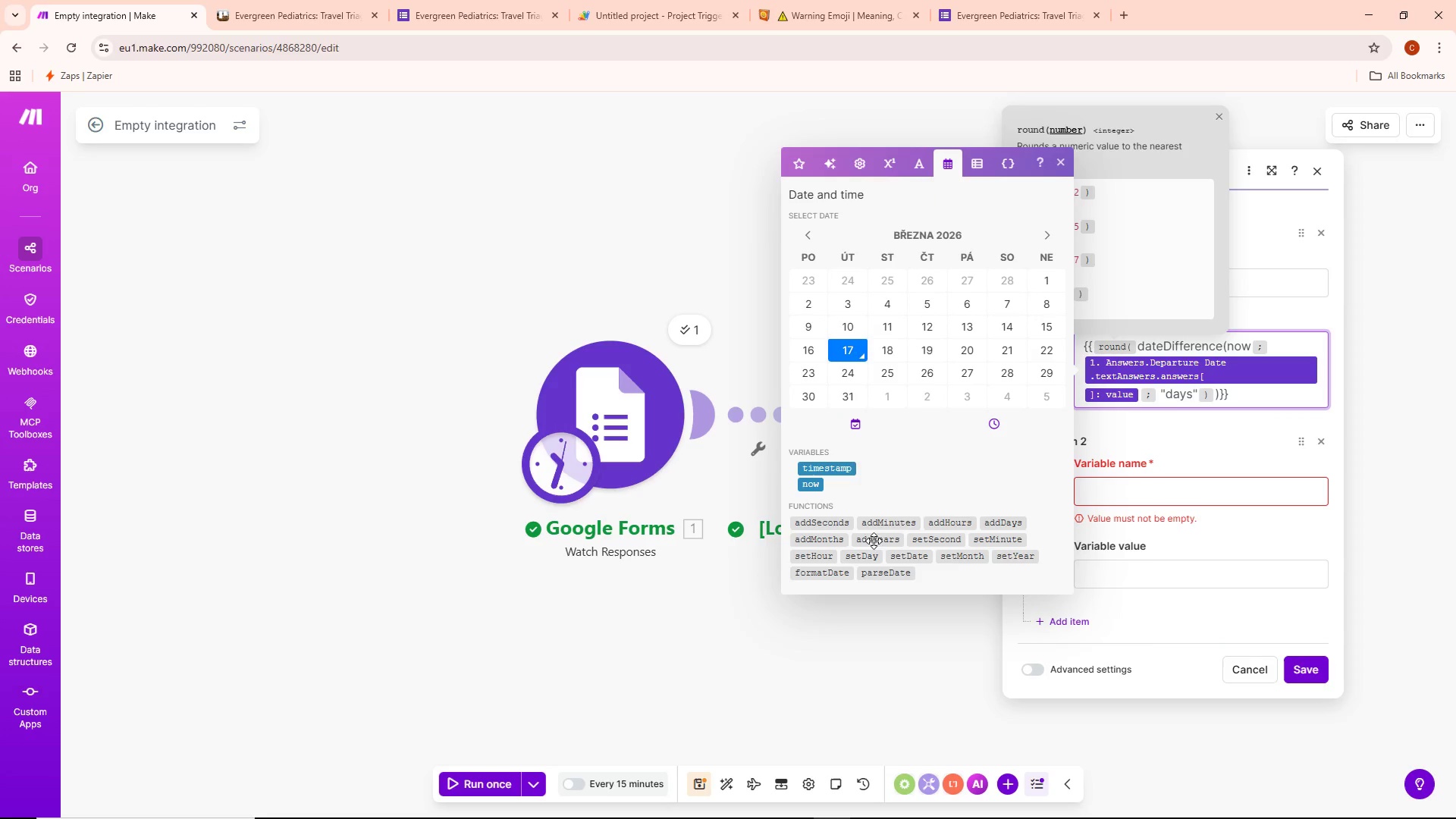 
wait(23.58)
 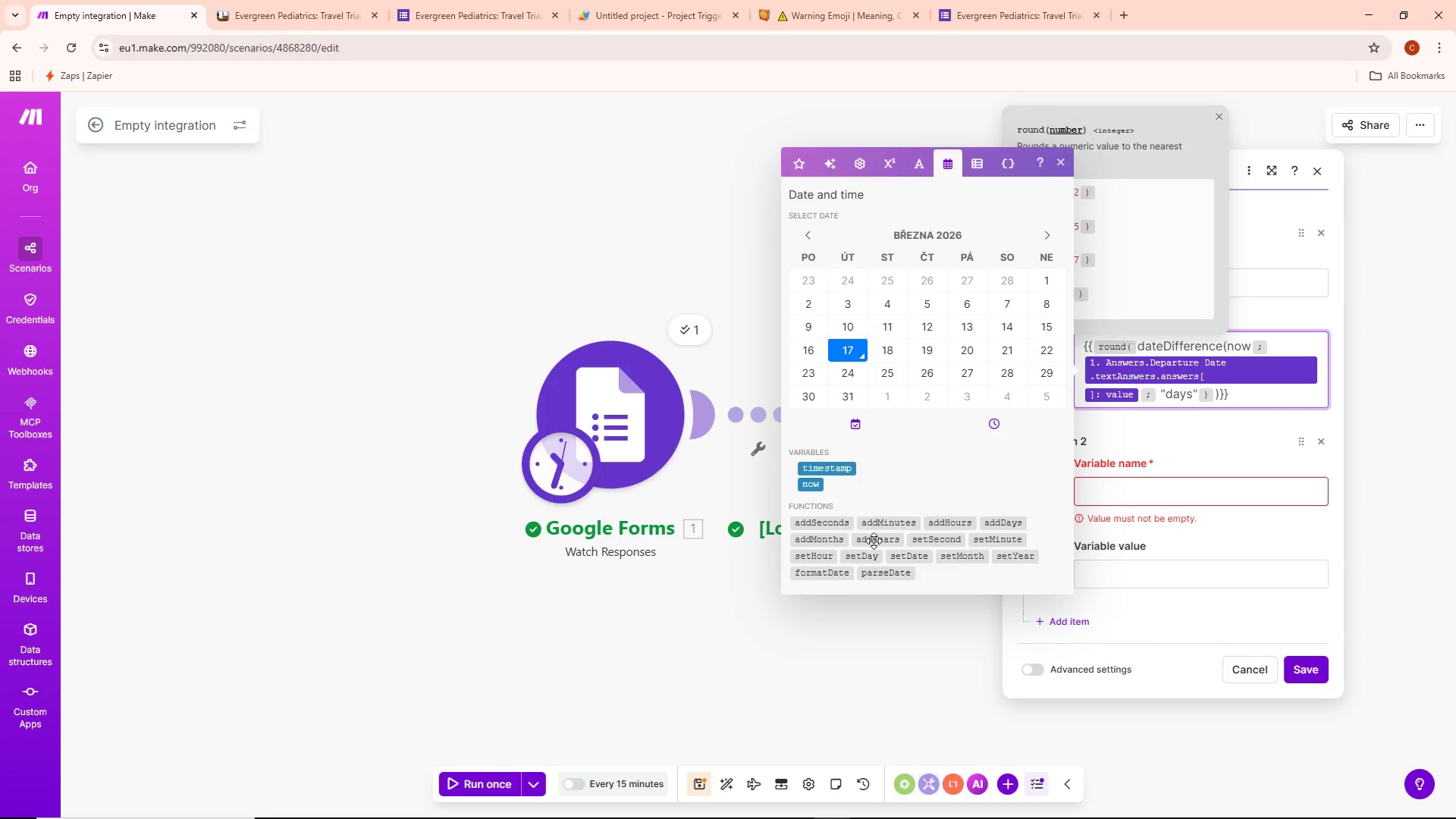 
left_click([990, 421])
 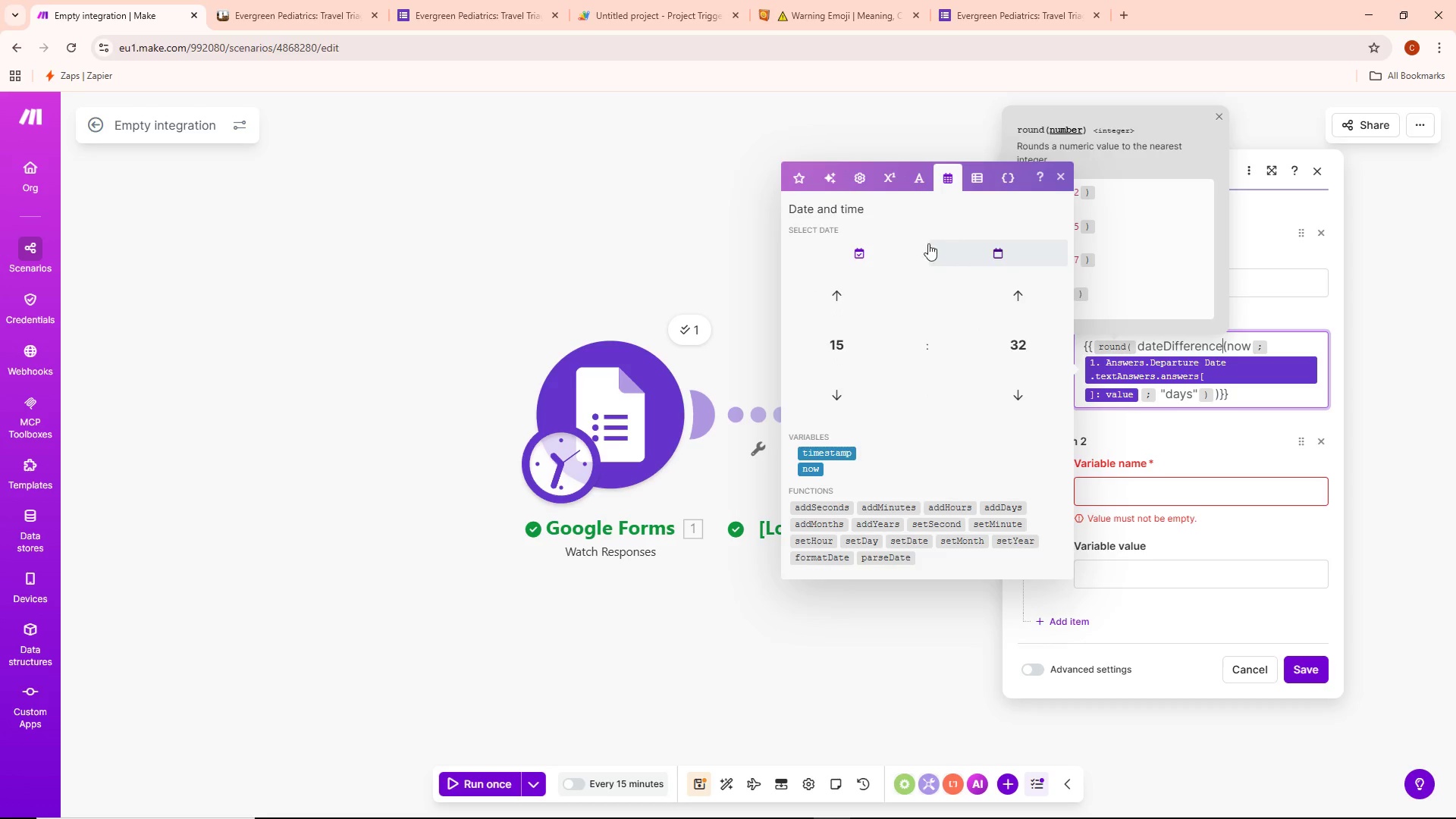 
left_click([867, 258])
 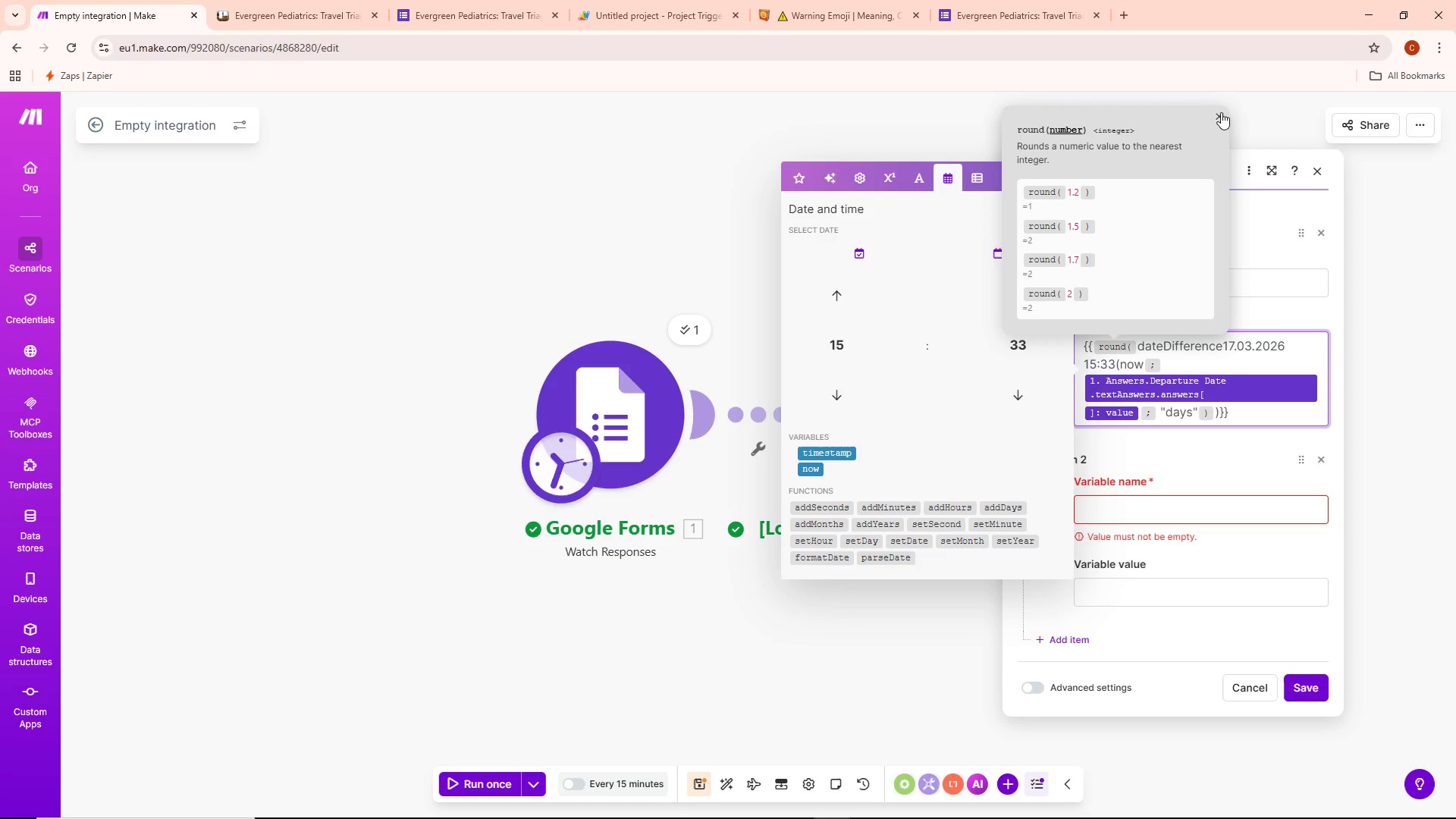 
wait(5.59)
 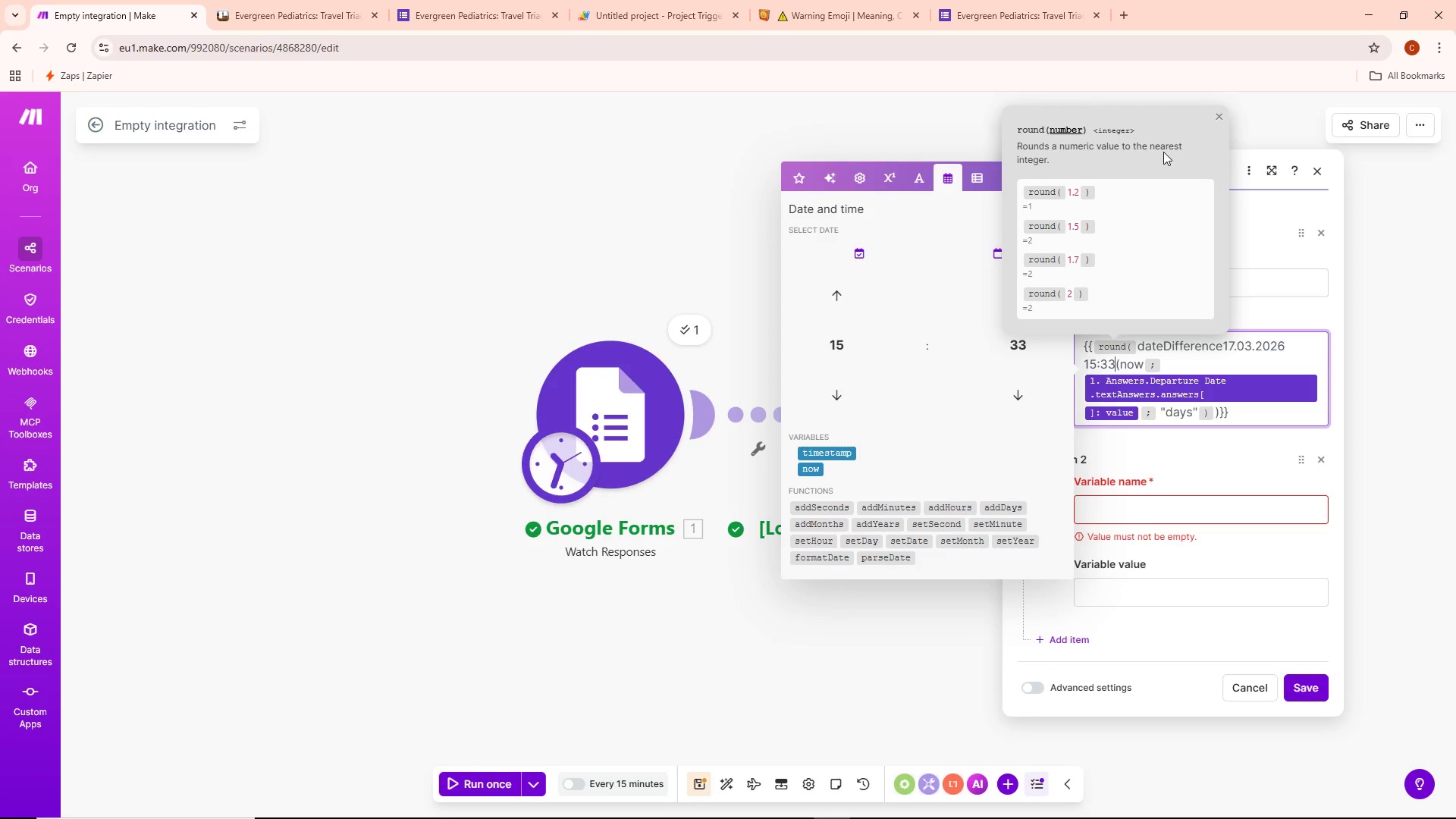 
key(Control+Backspace)
 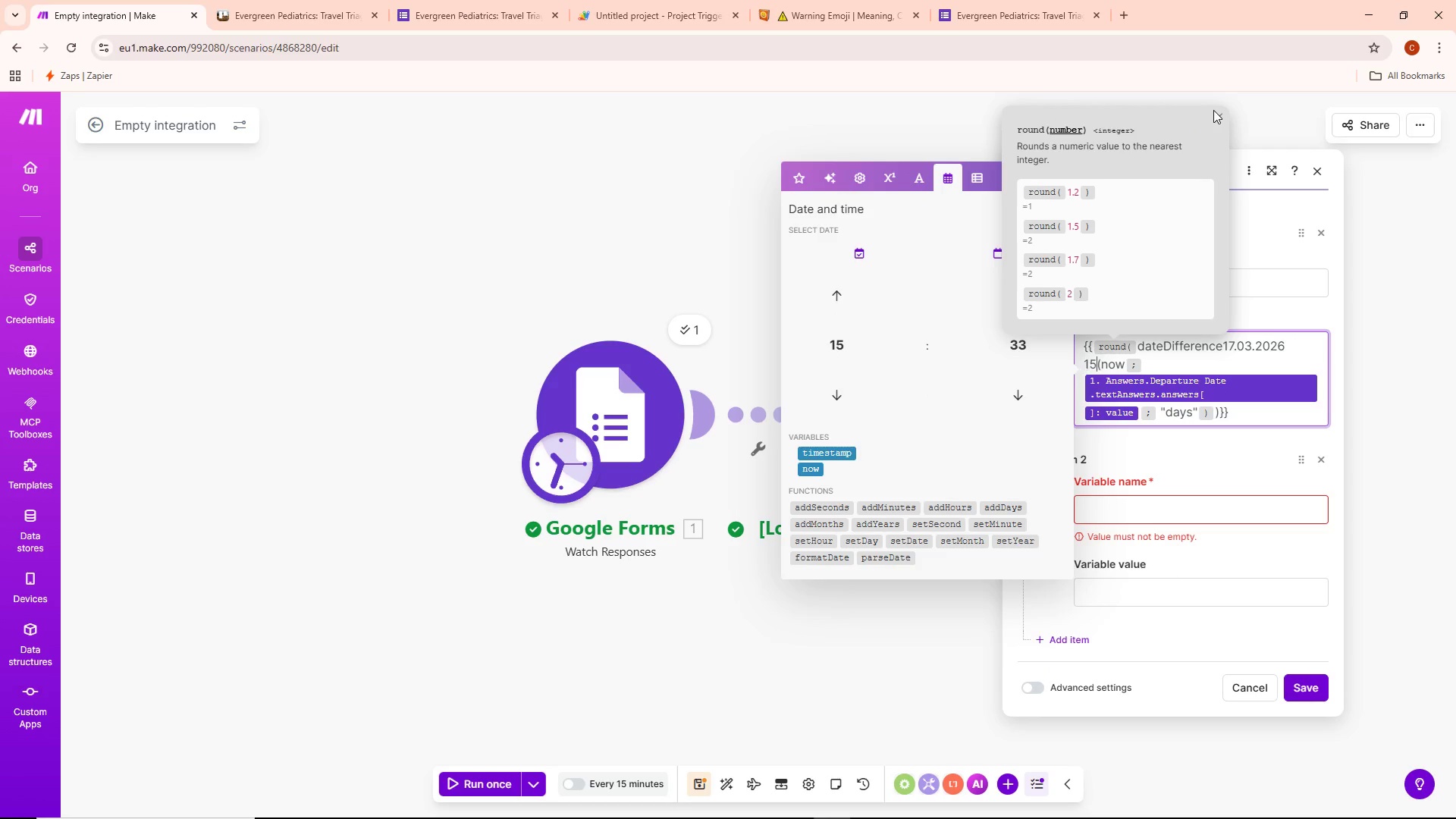 
key(Control+Backspace)
 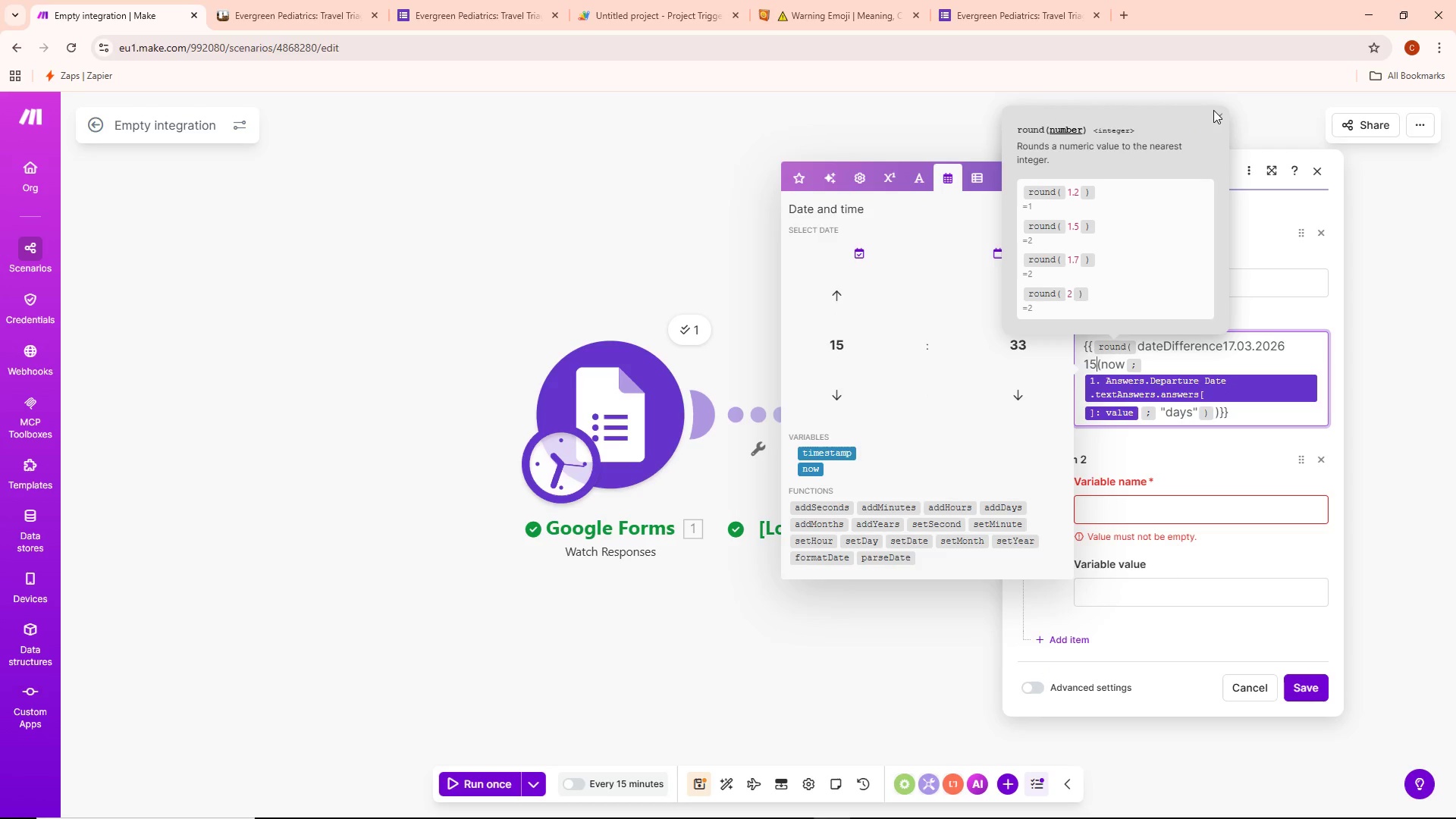 
key(Control+Backspace)
 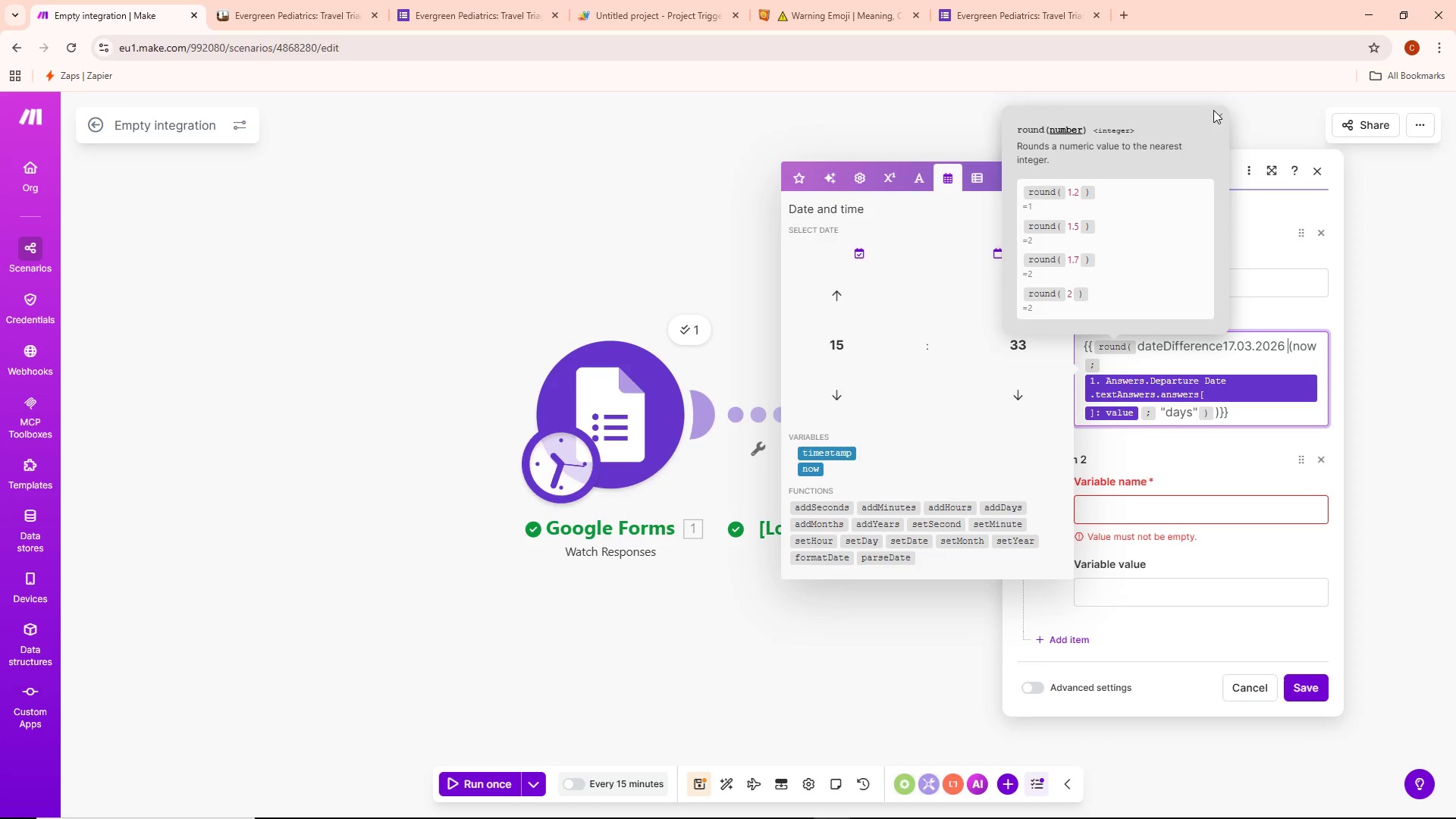 
key(Control+Backspace)
 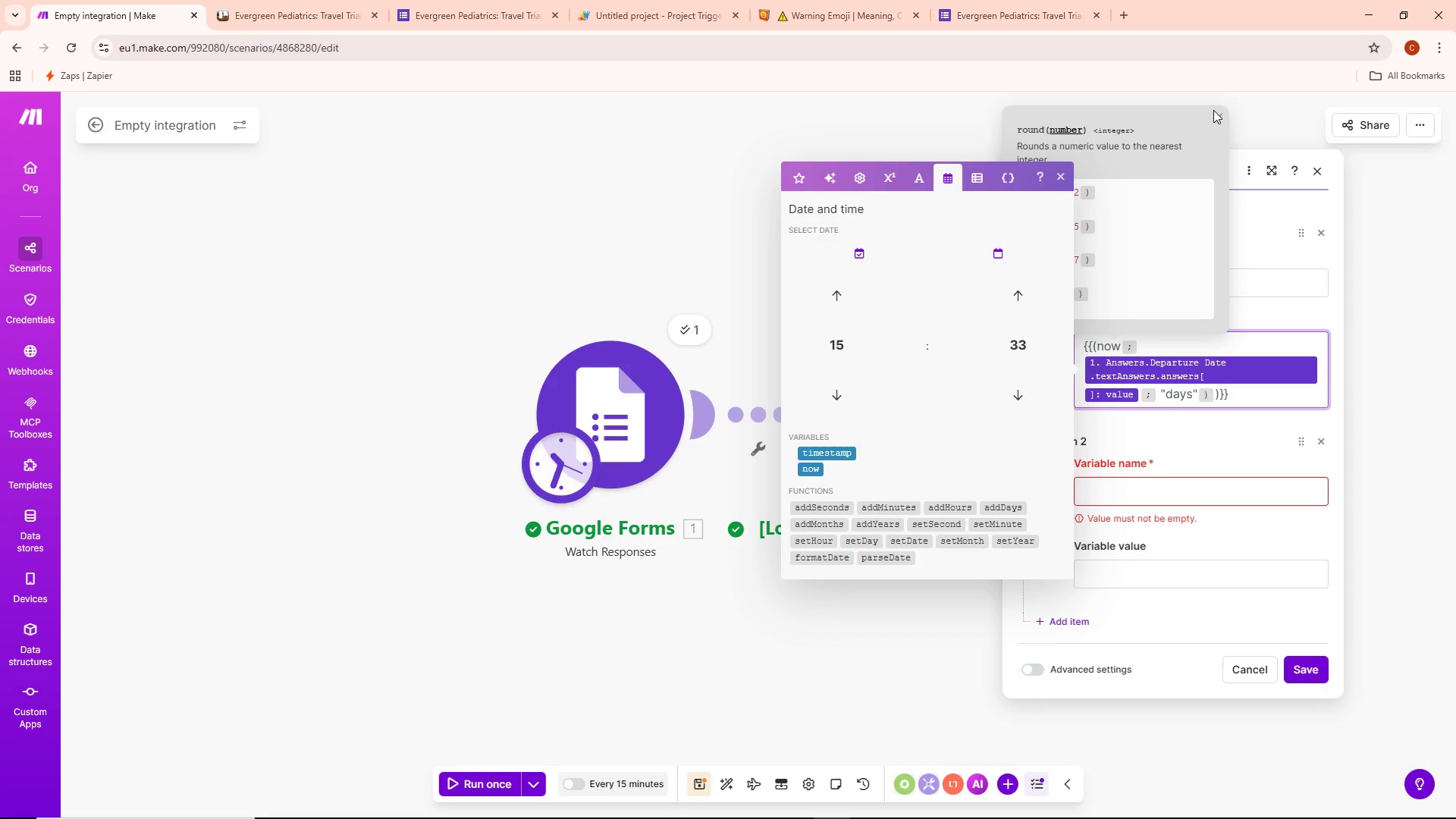 
type(roudn)
key(Backspace)
key(Backspace)
type(nd(dateDifference)
 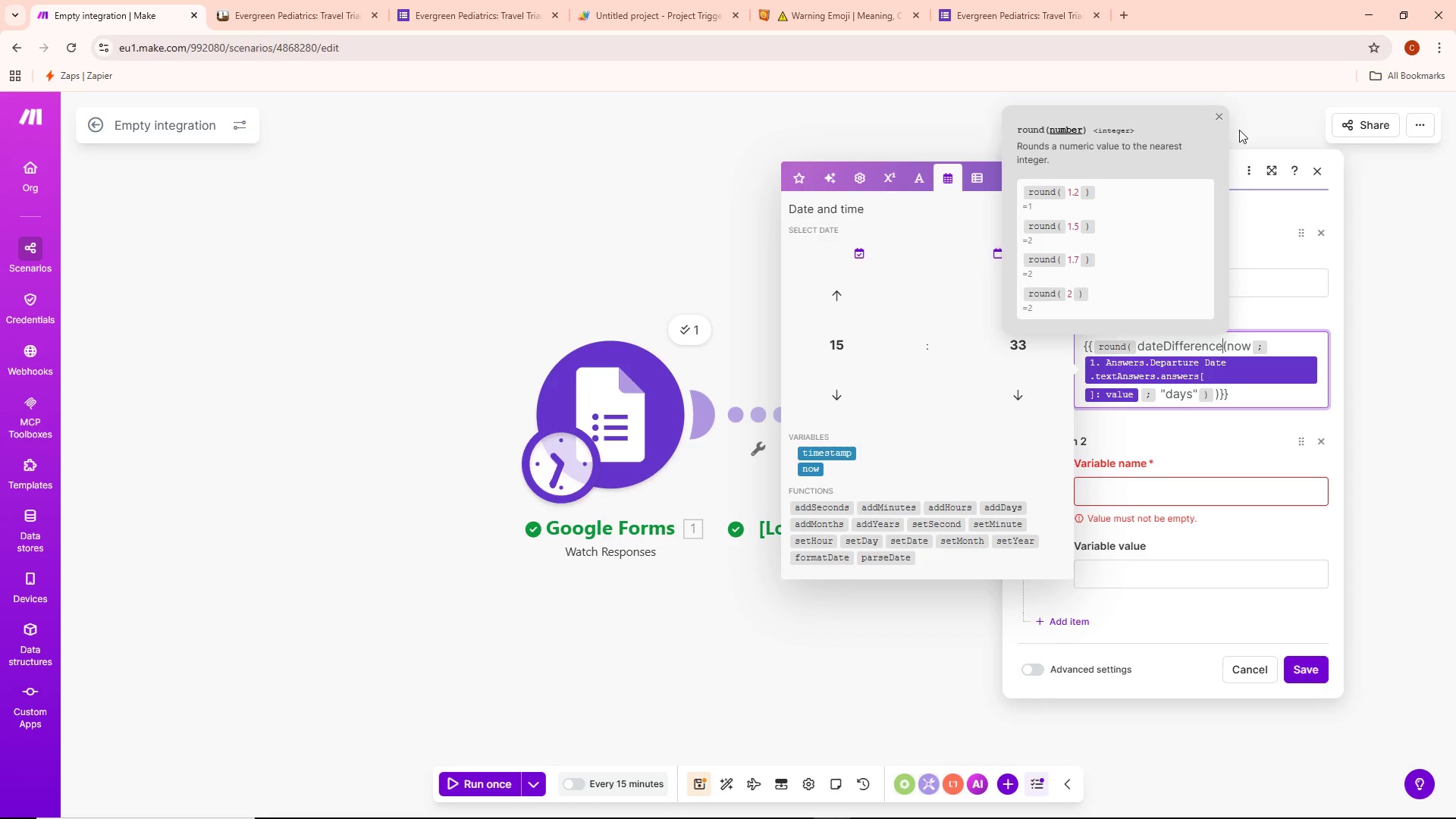 
left_click([1249, 399])
 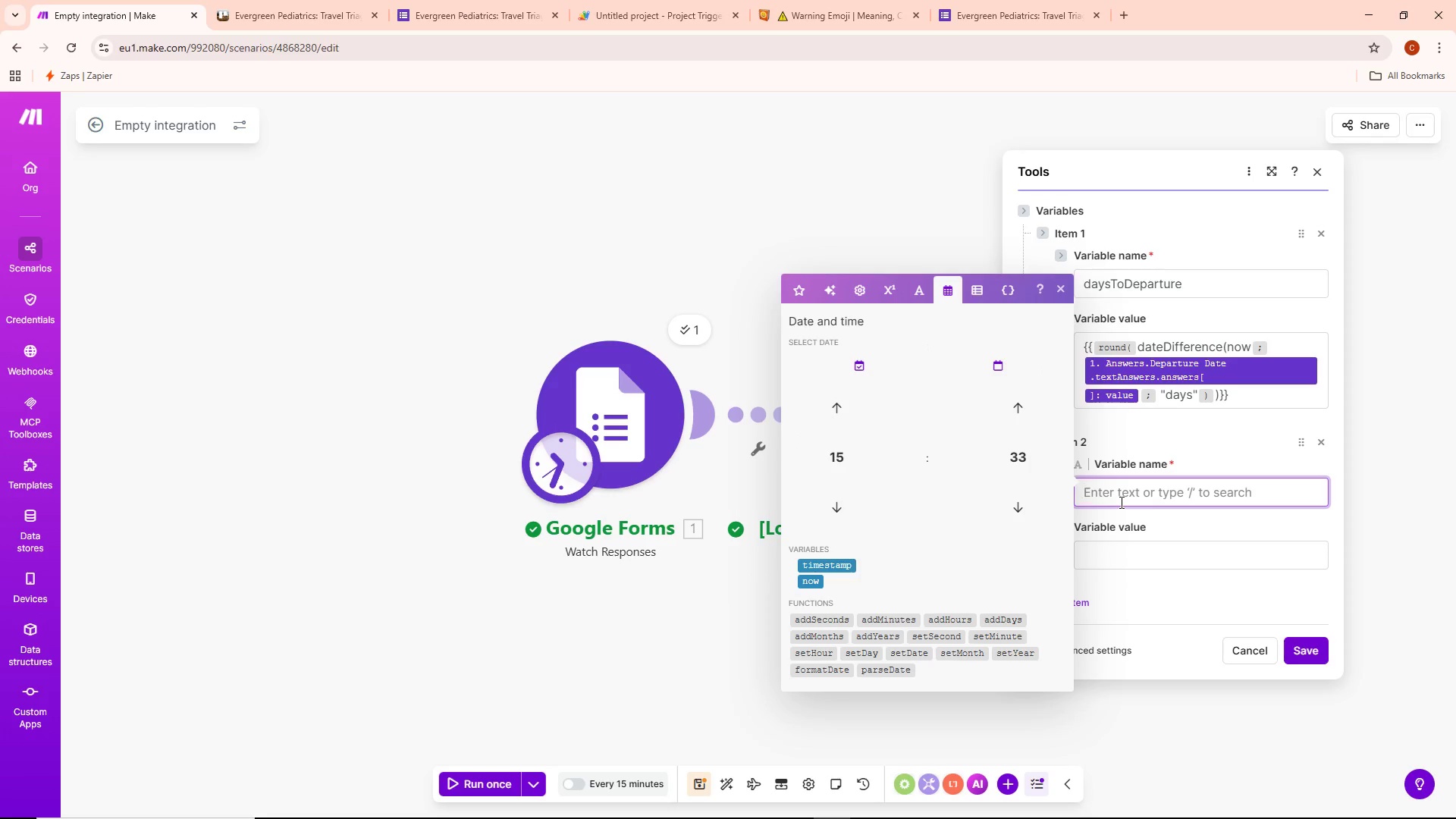 
type(priorityLevel)
 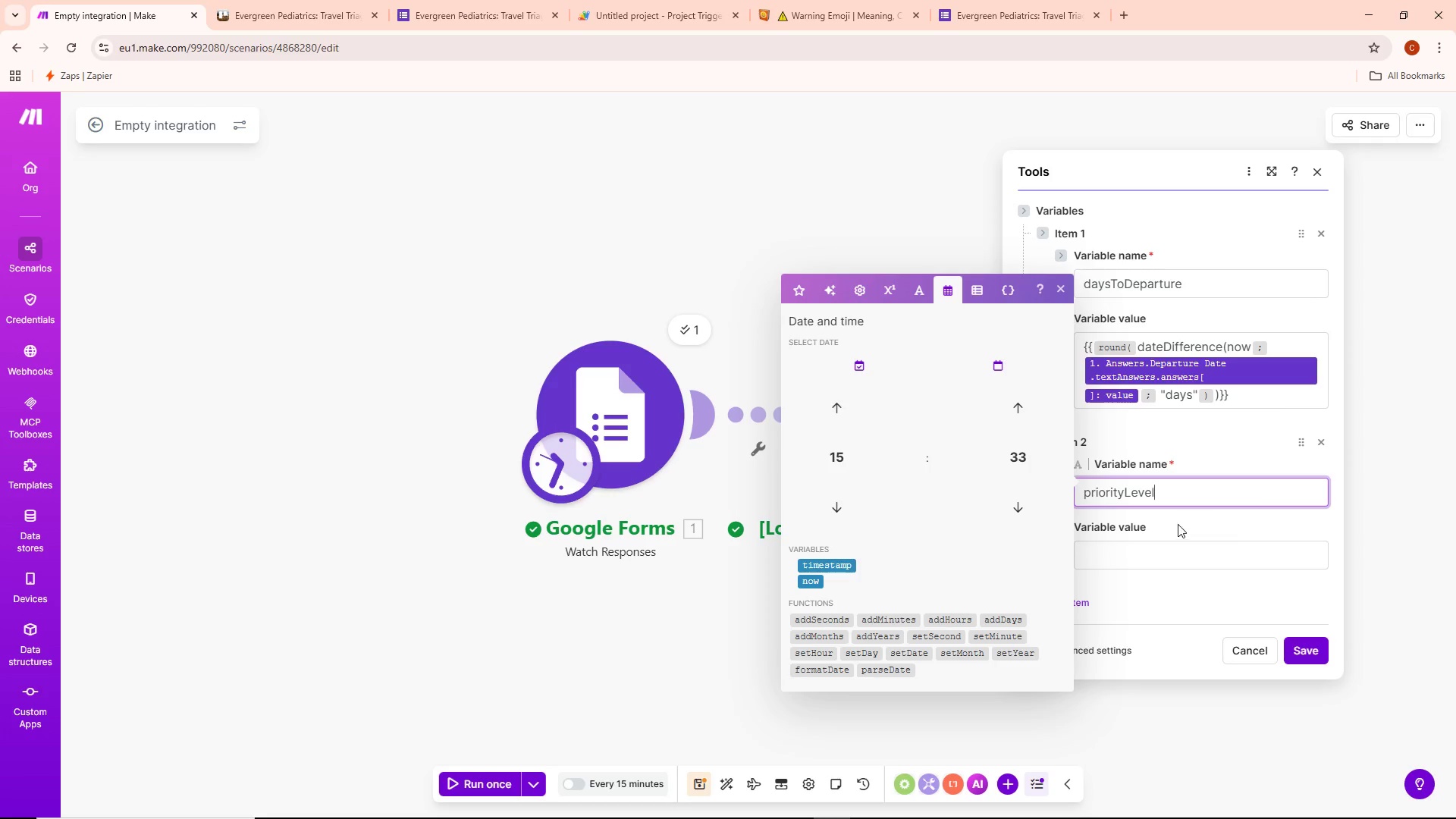 
wait(5.78)
 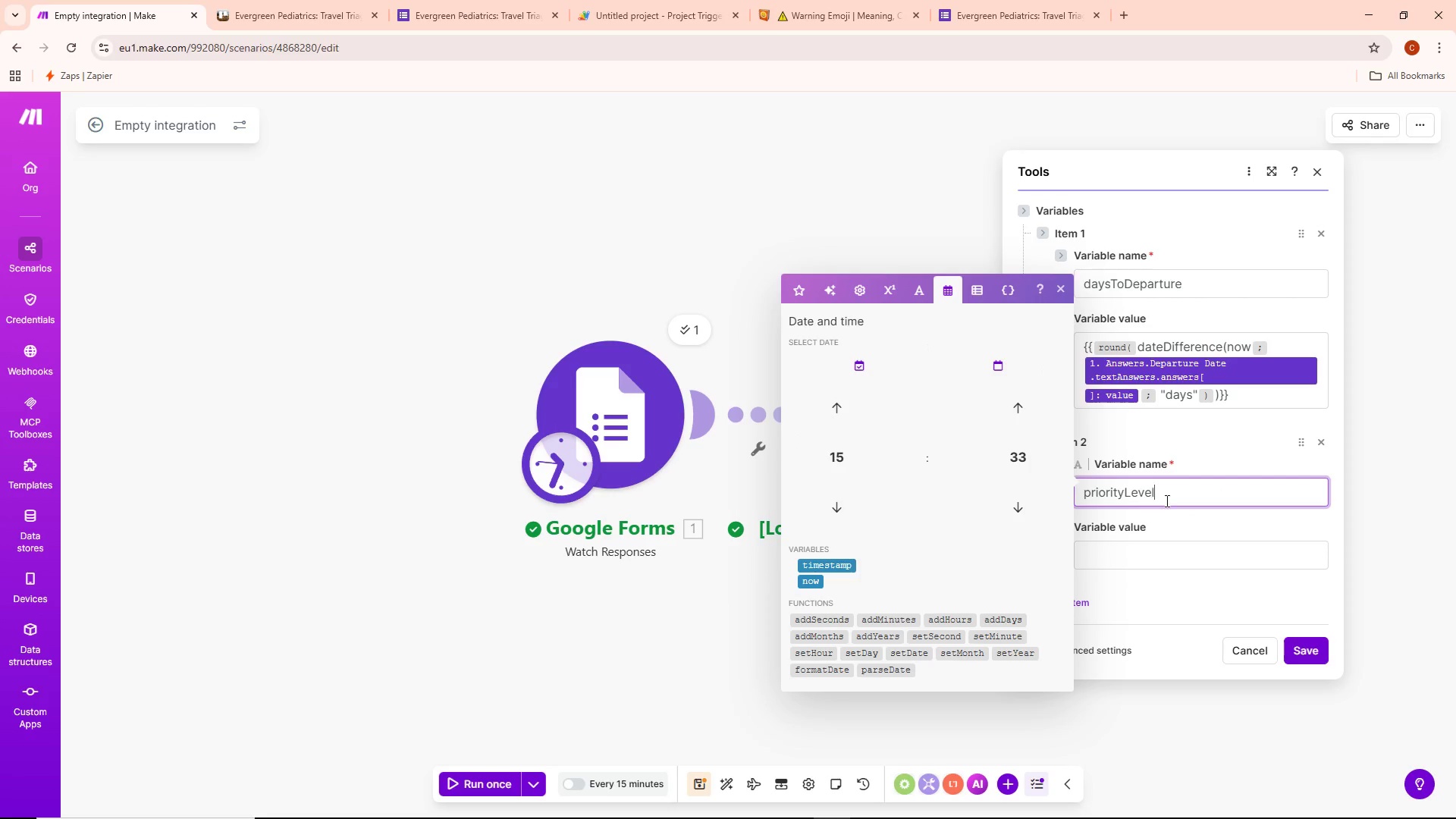 
left_click([1151, 550])
 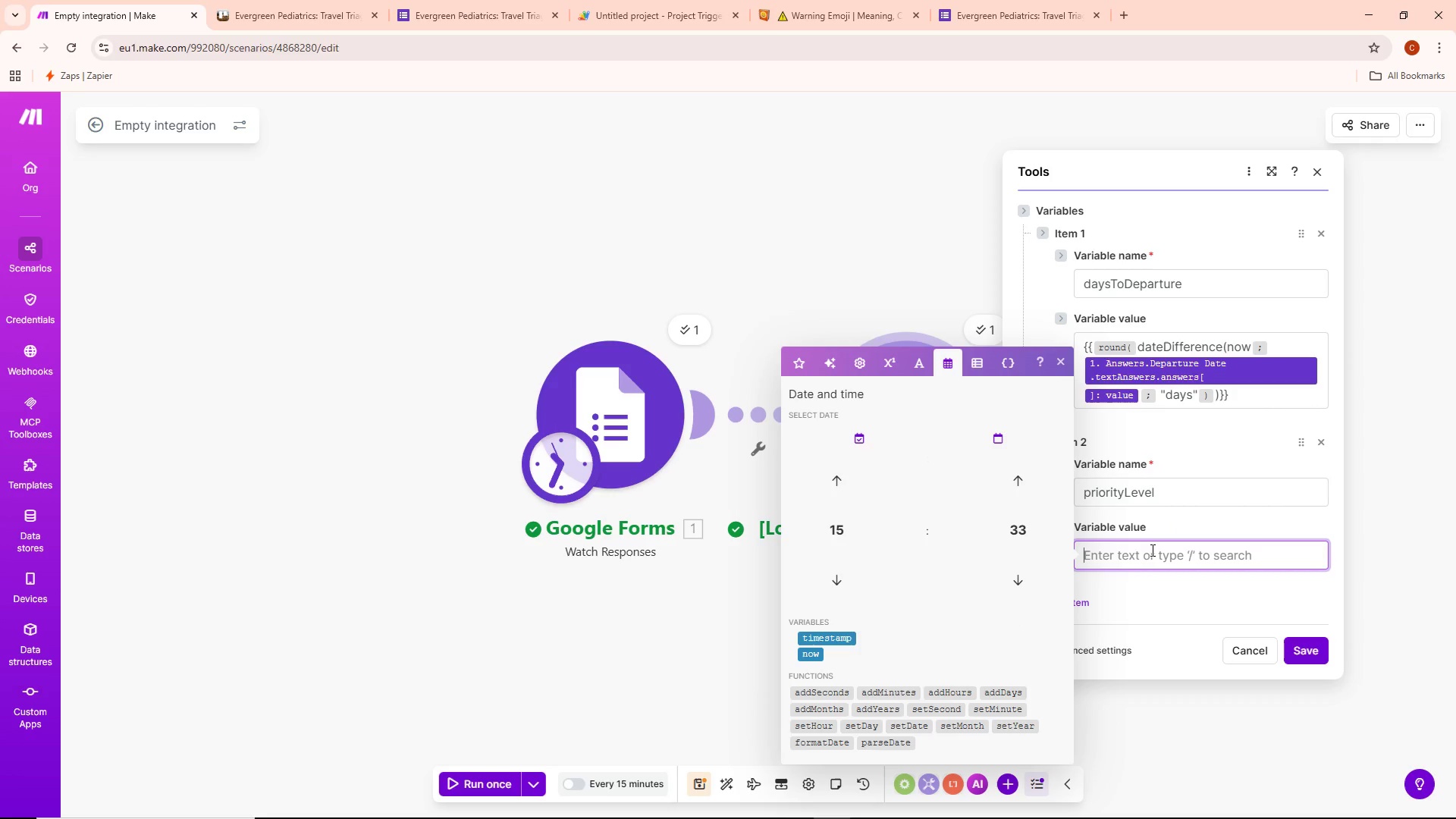 
wait(7.89)
 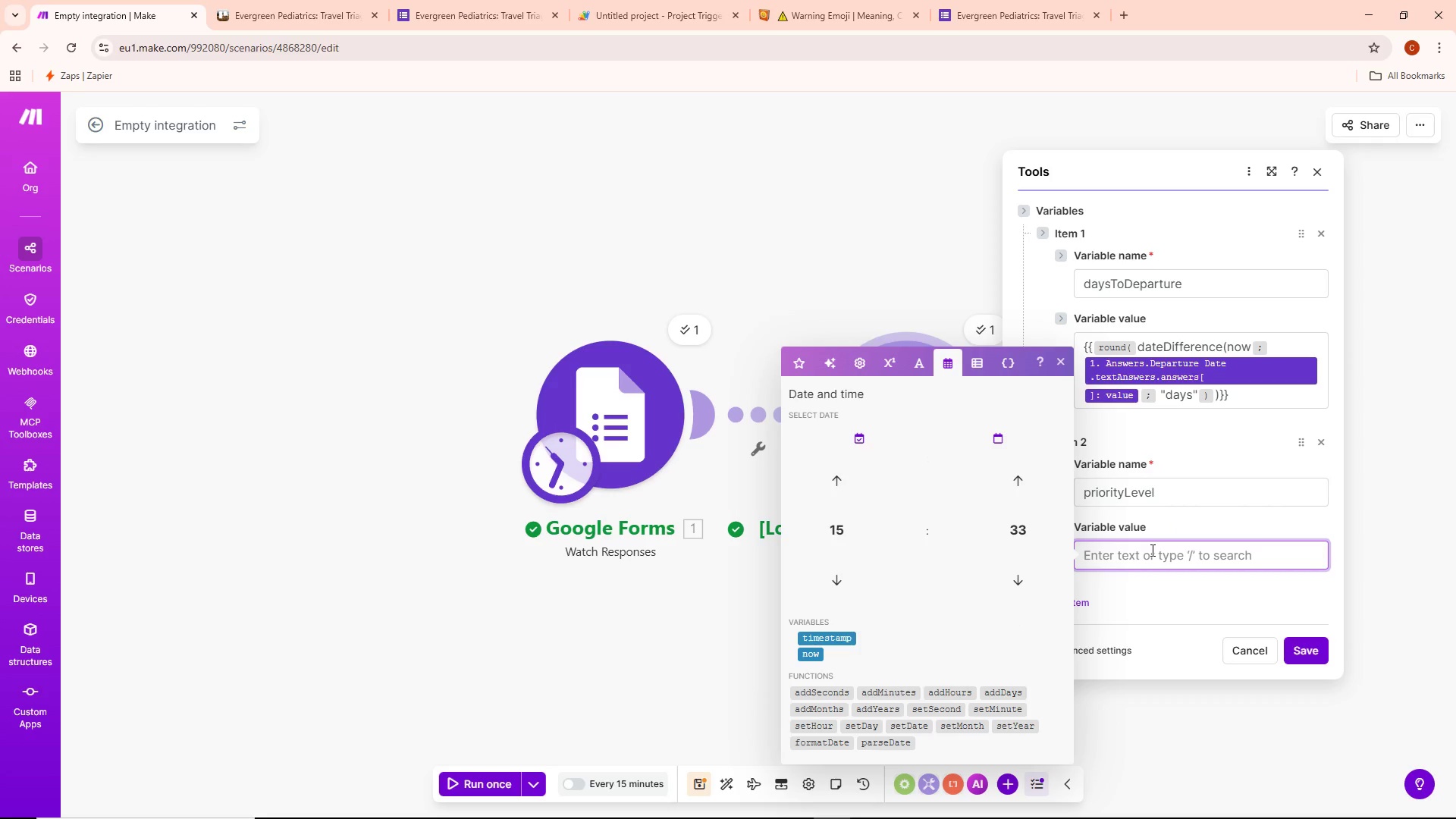 
type((()
key(Backspace)
key(Backspace)
key(Backspace)
type({{if)
 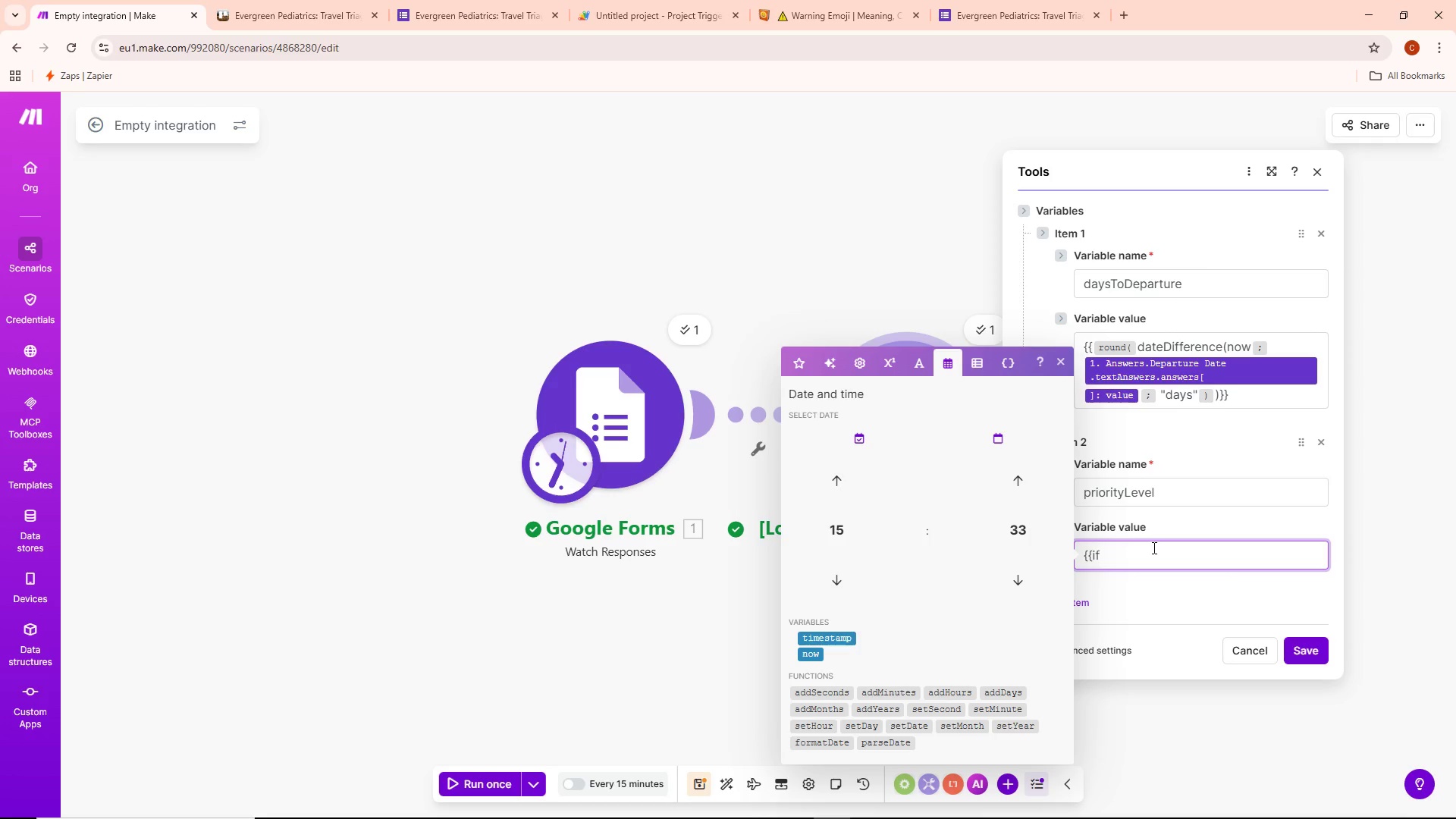 
key(Shift+ShiftLeft)
 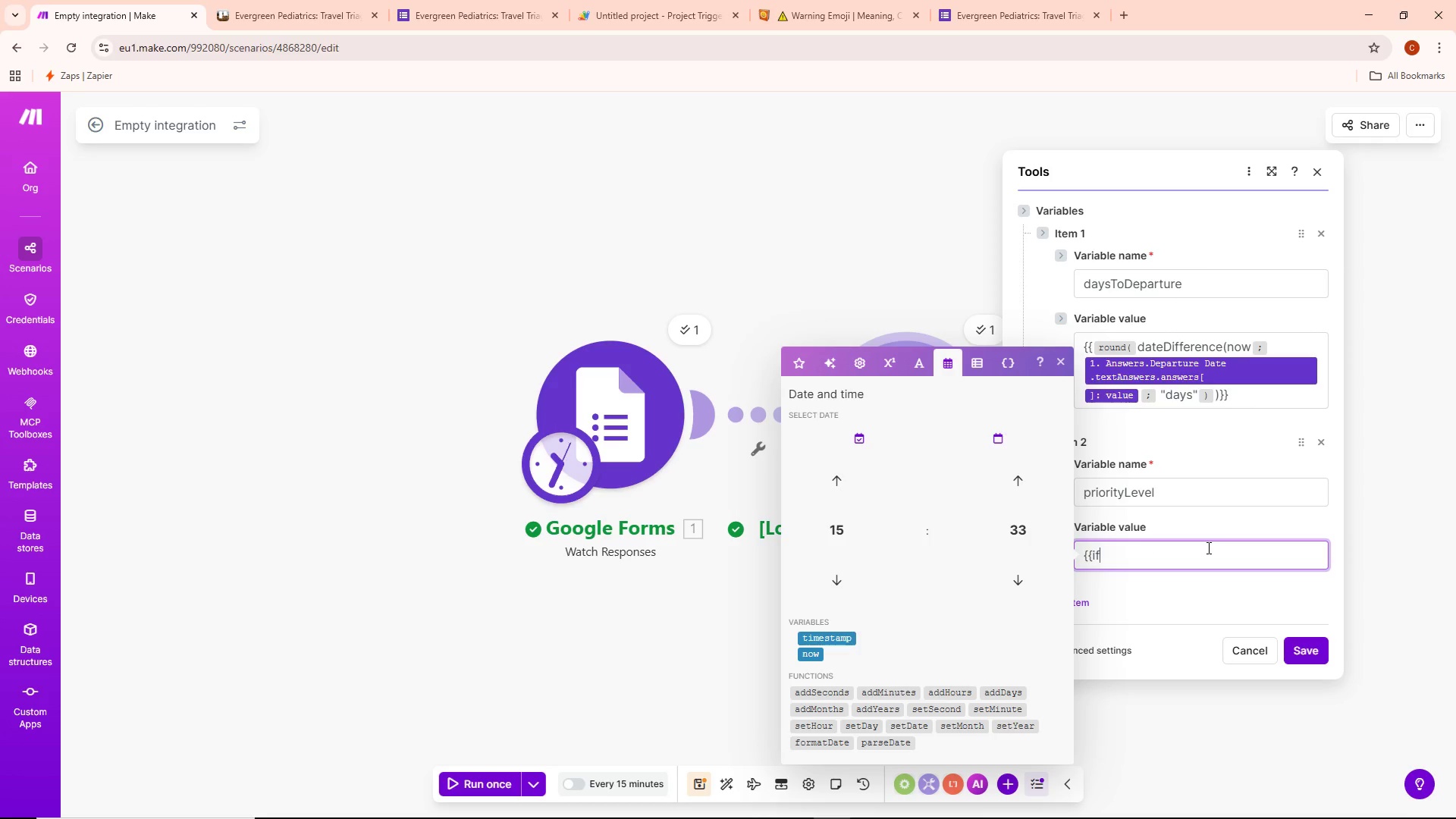 
key(Shift+9)
 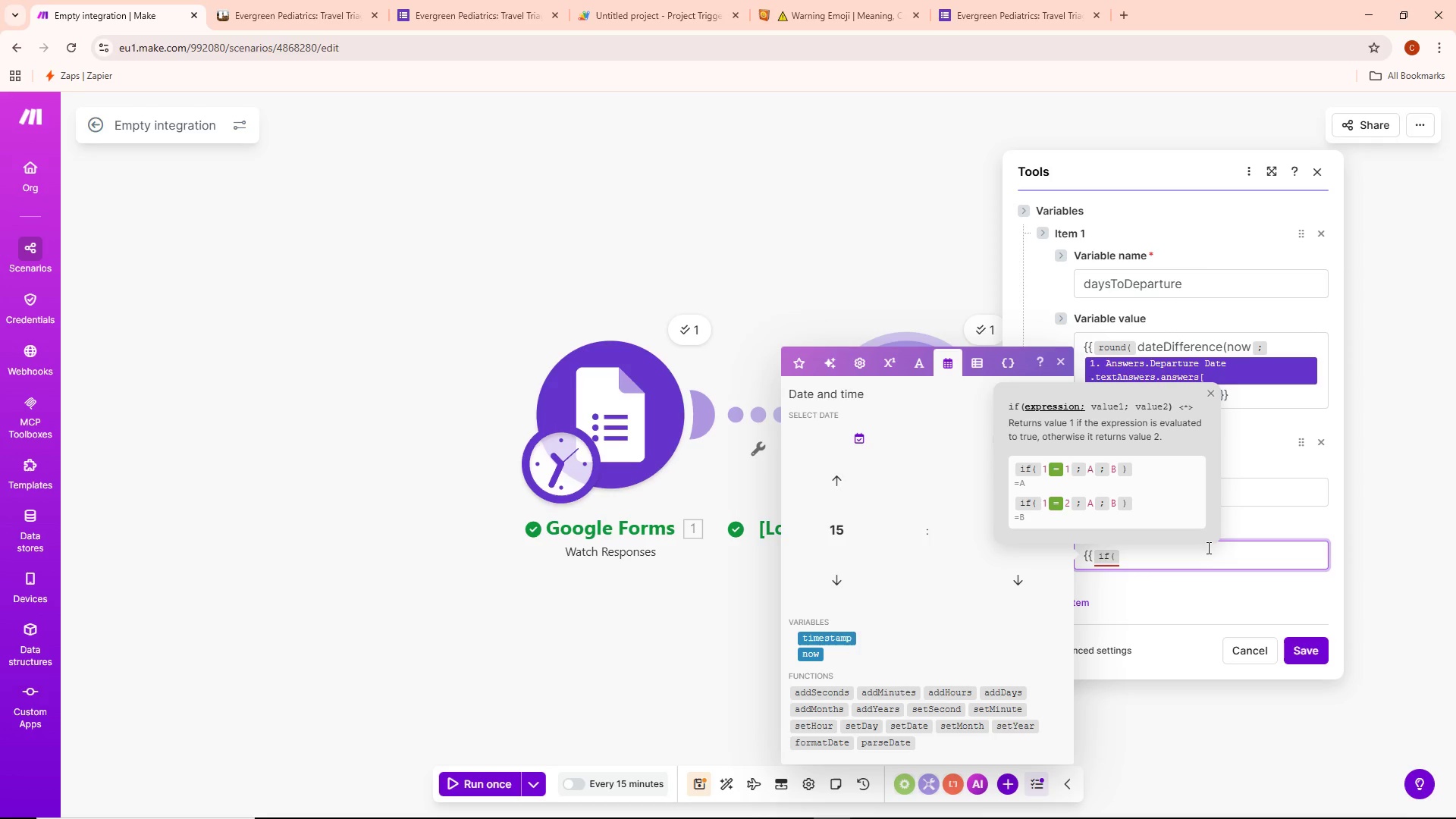 
wait(9.72)
 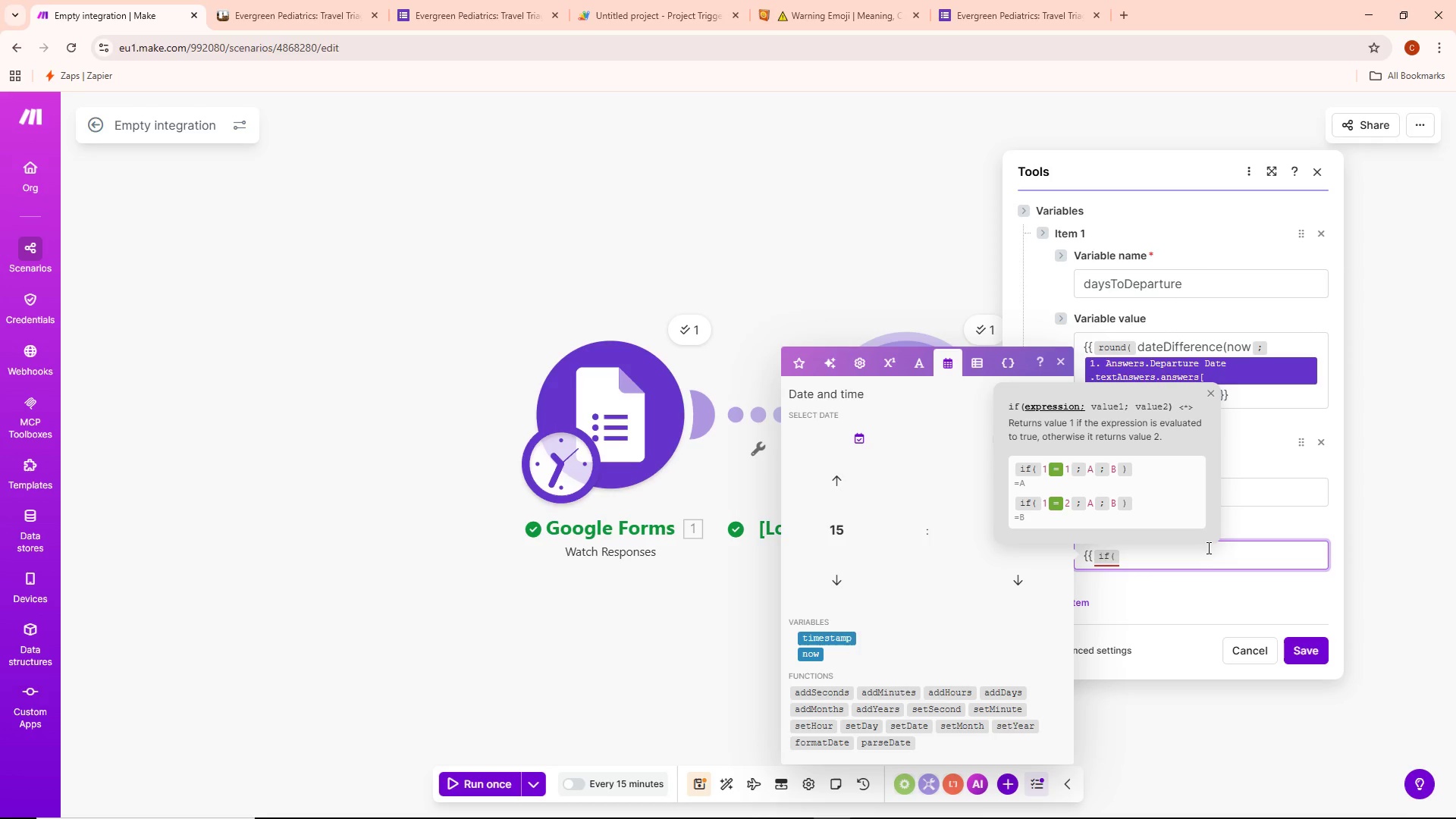 
type(get)
 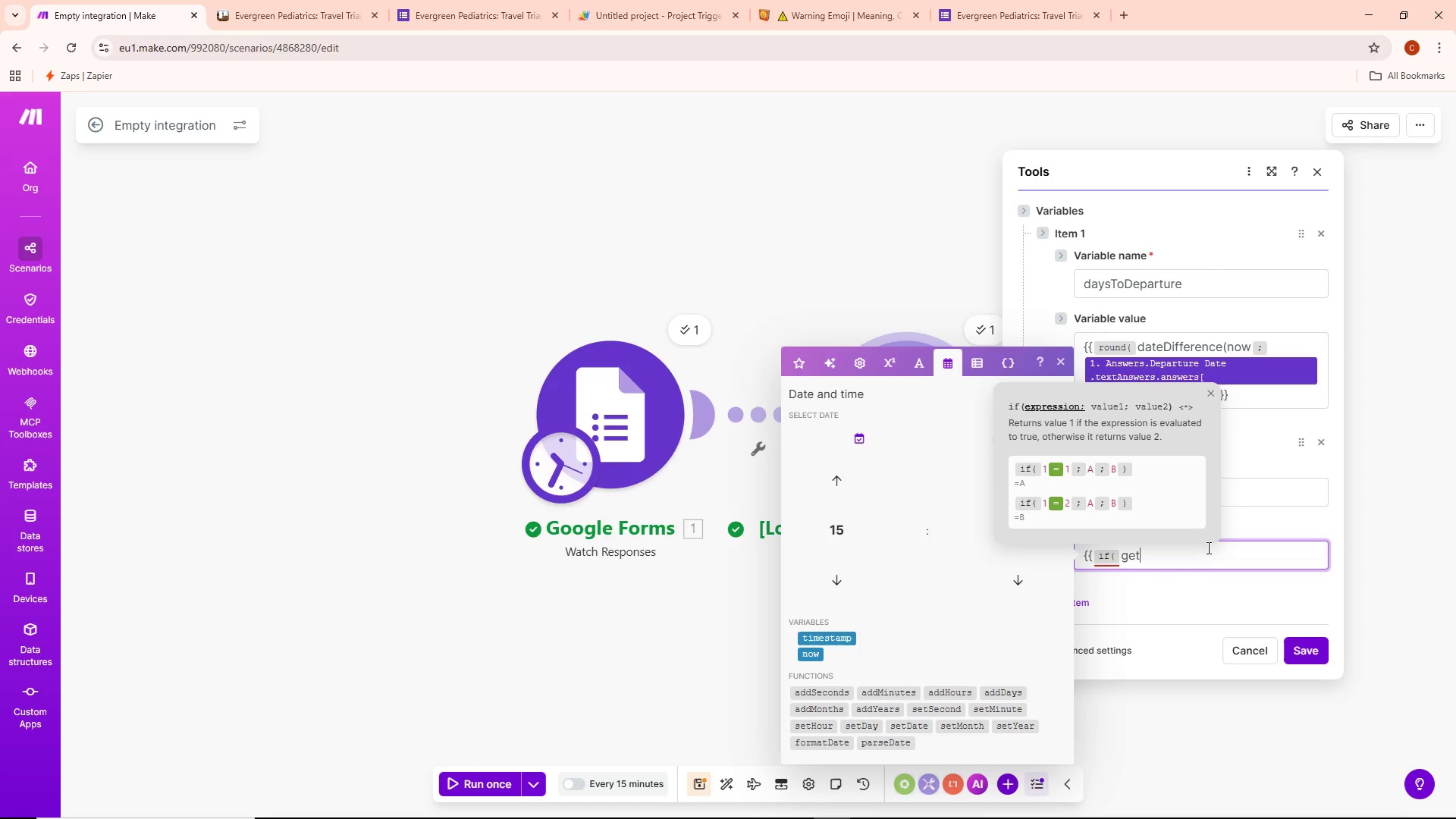 
wait(7.02)
 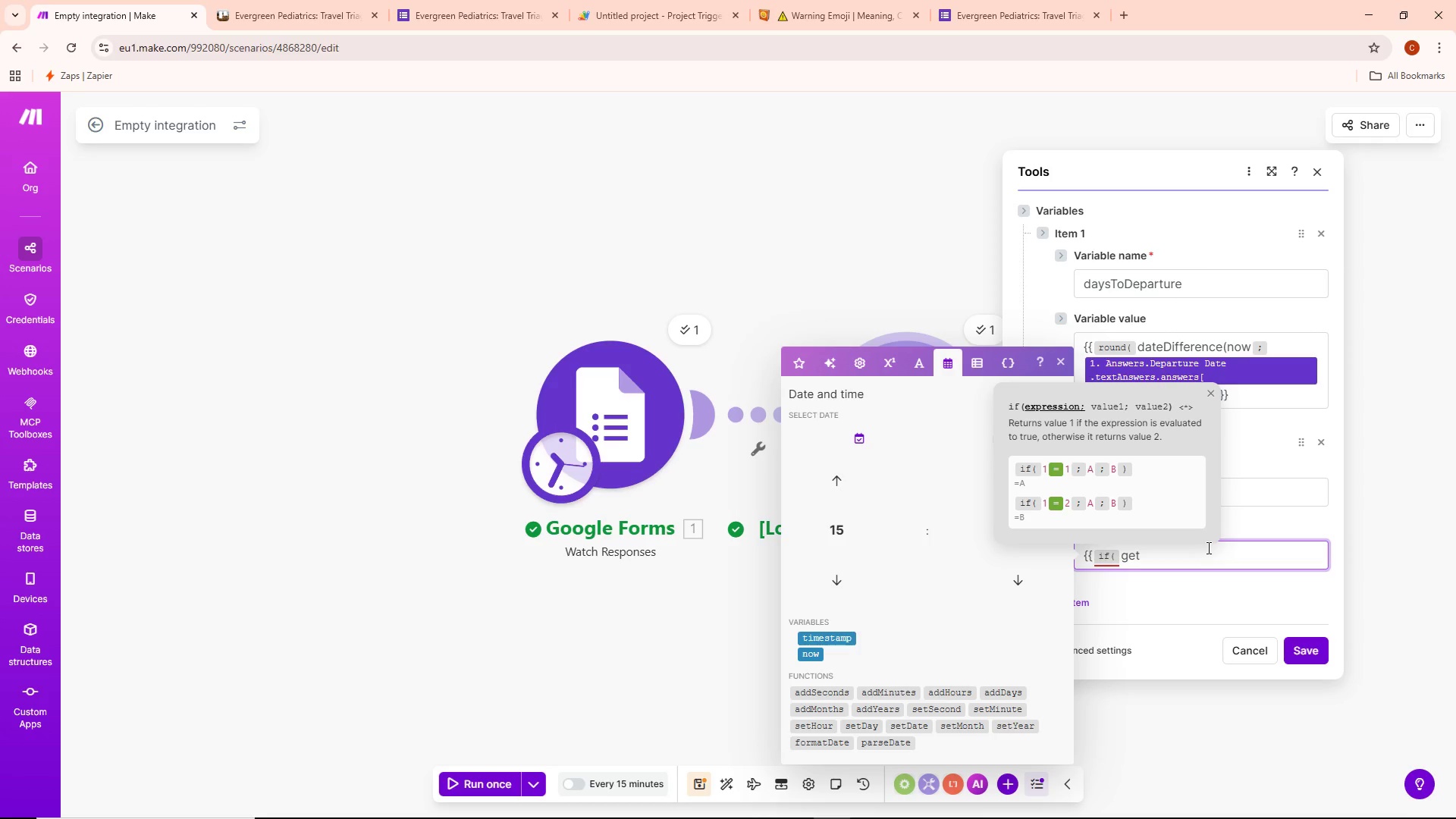 
key(Shift+ShiftLeft)
 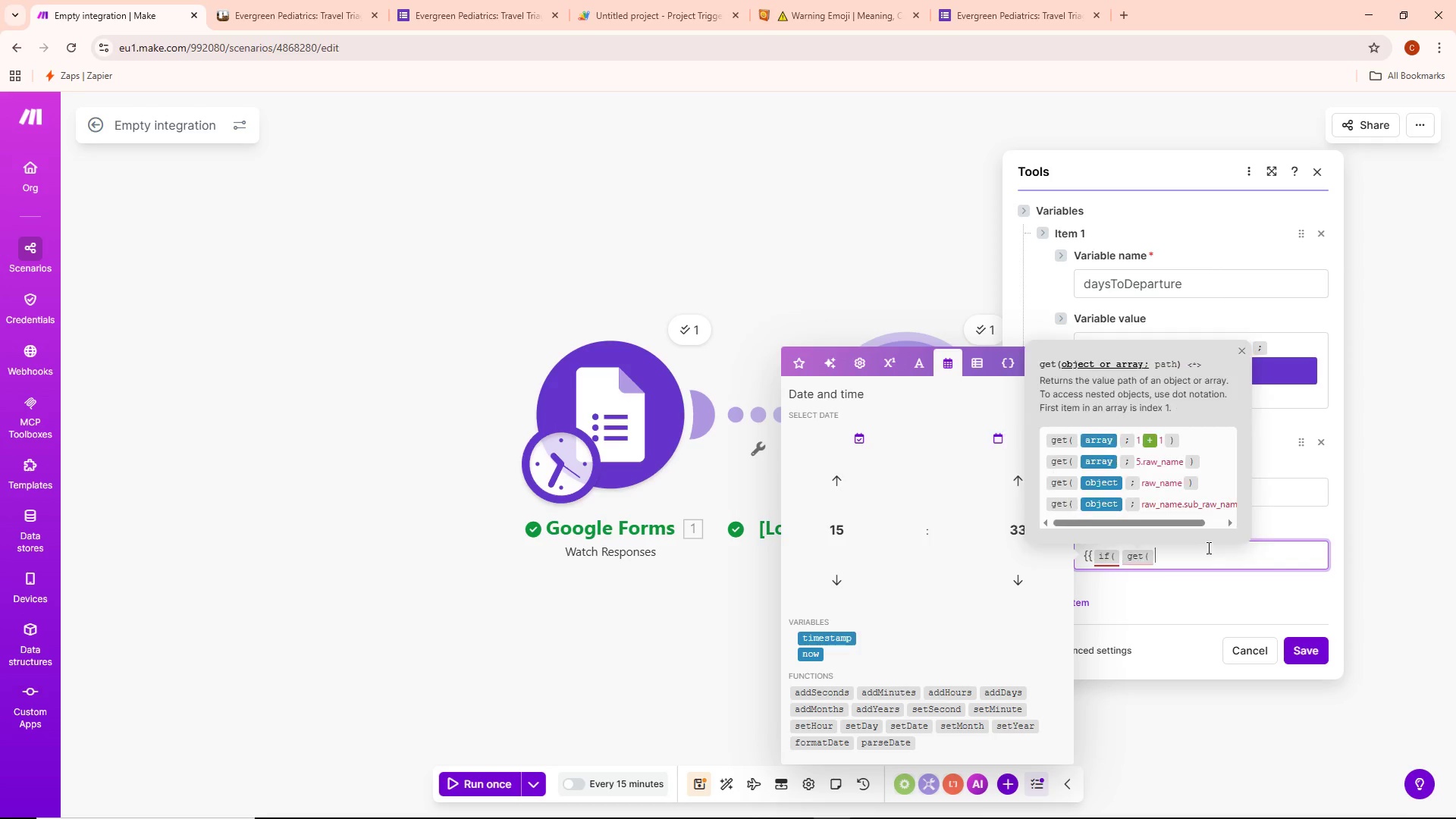 
key(Shift+9)
 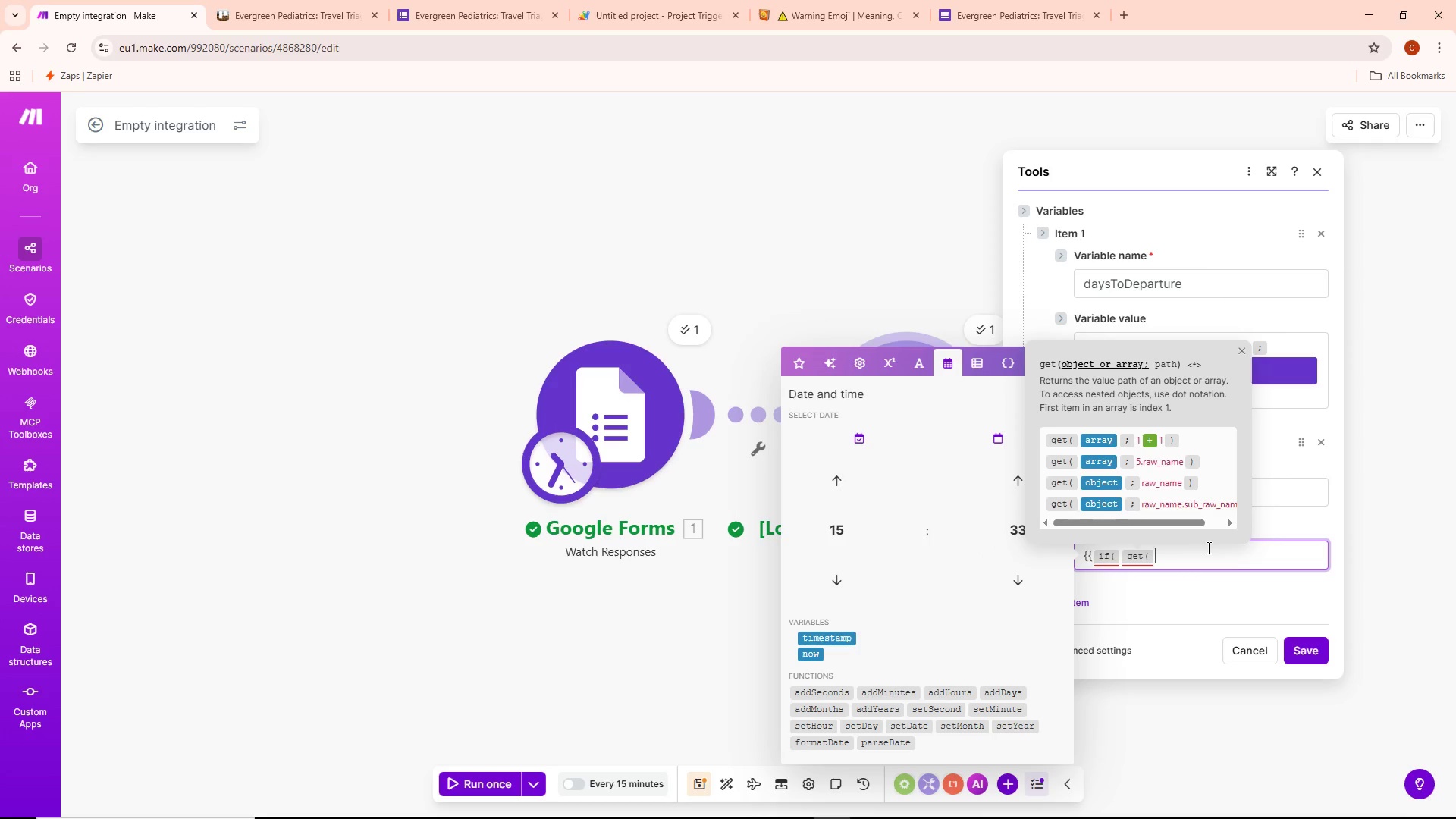 
wait(8.38)
 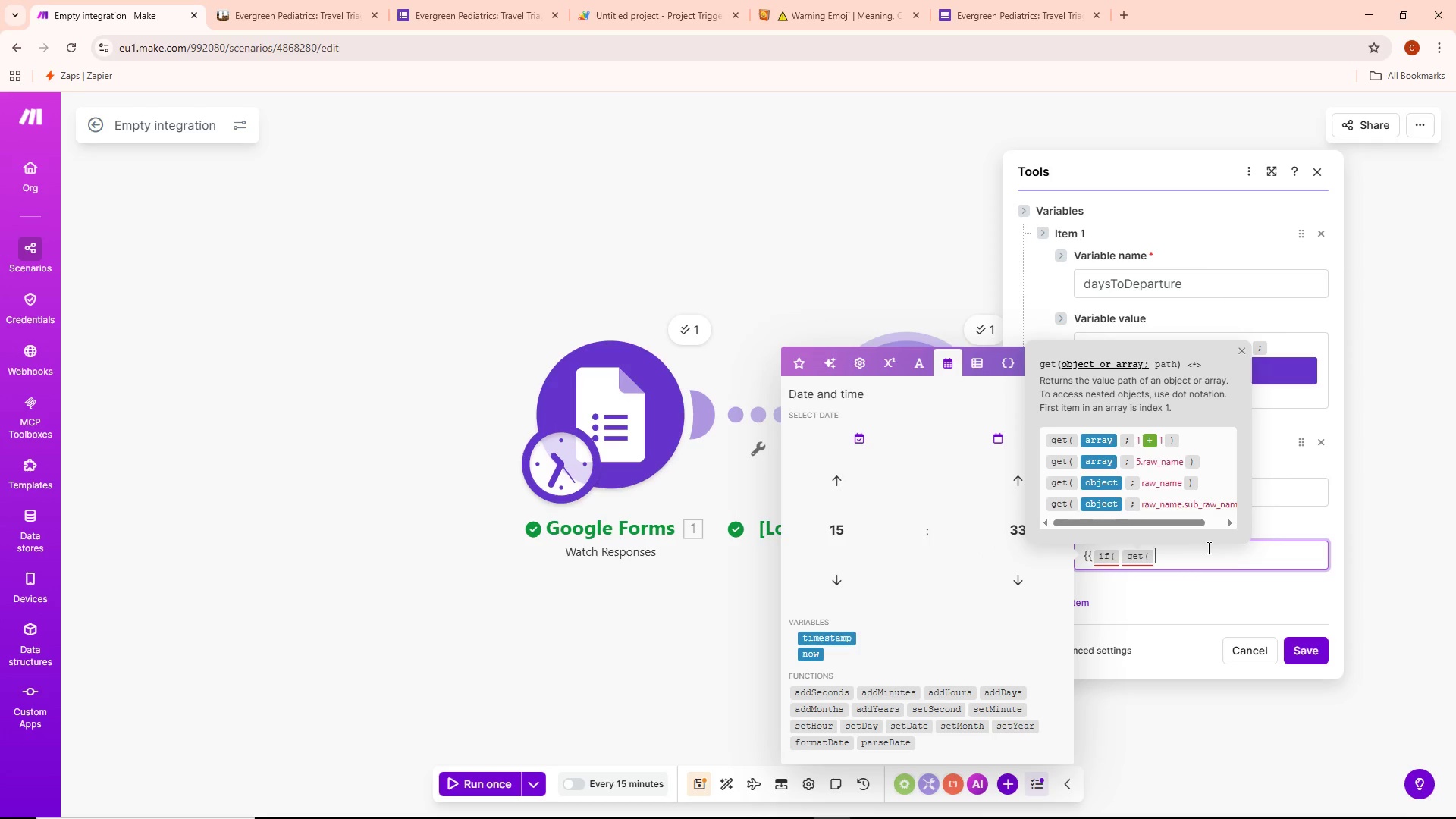 
type(setMultuple)
key(Backspace)
key(Backspace)
key(Backspace)
key(Backspace)
type(iple)
 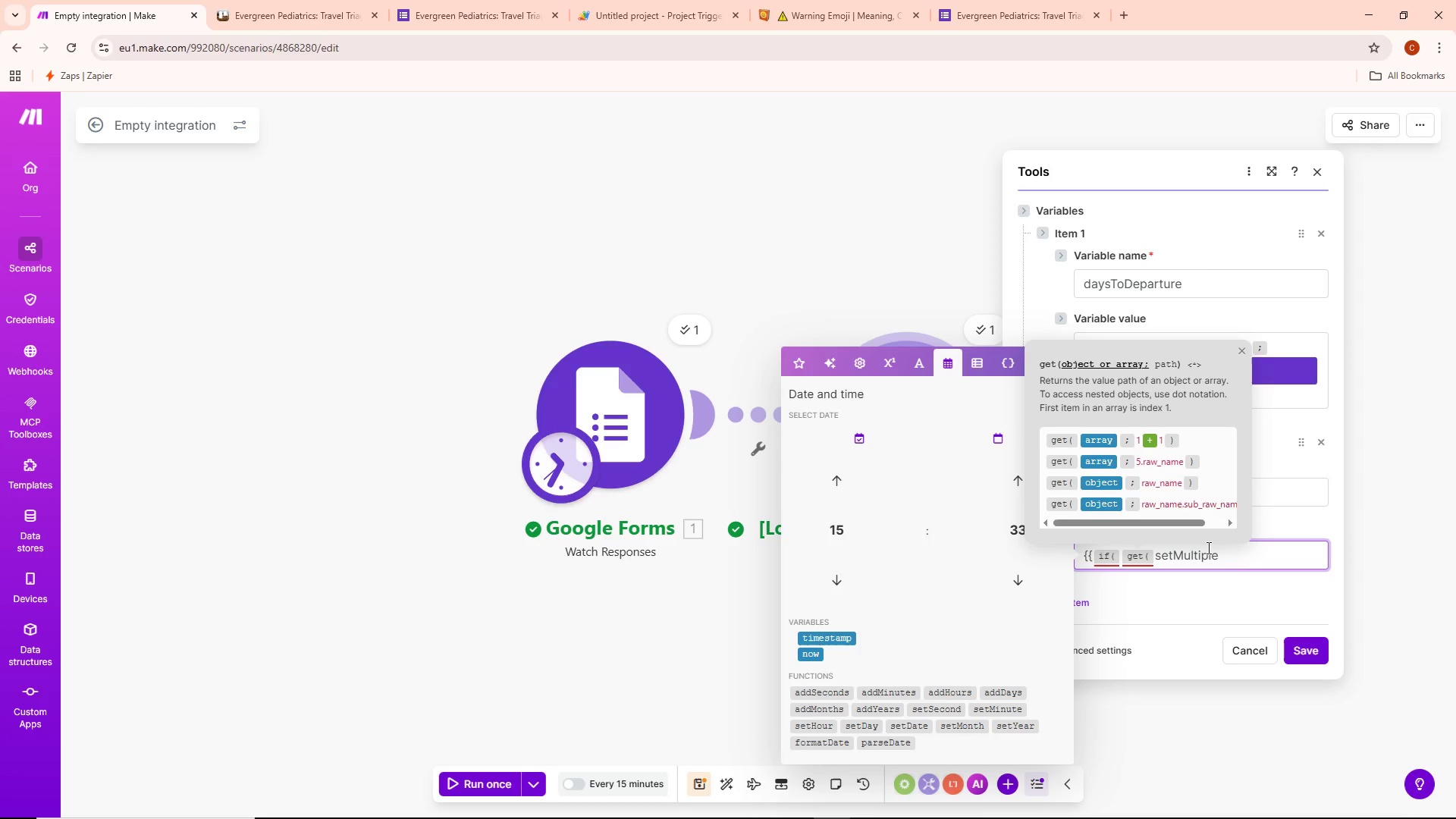 
type(Variav)
key(Backspace)
type(bles)
 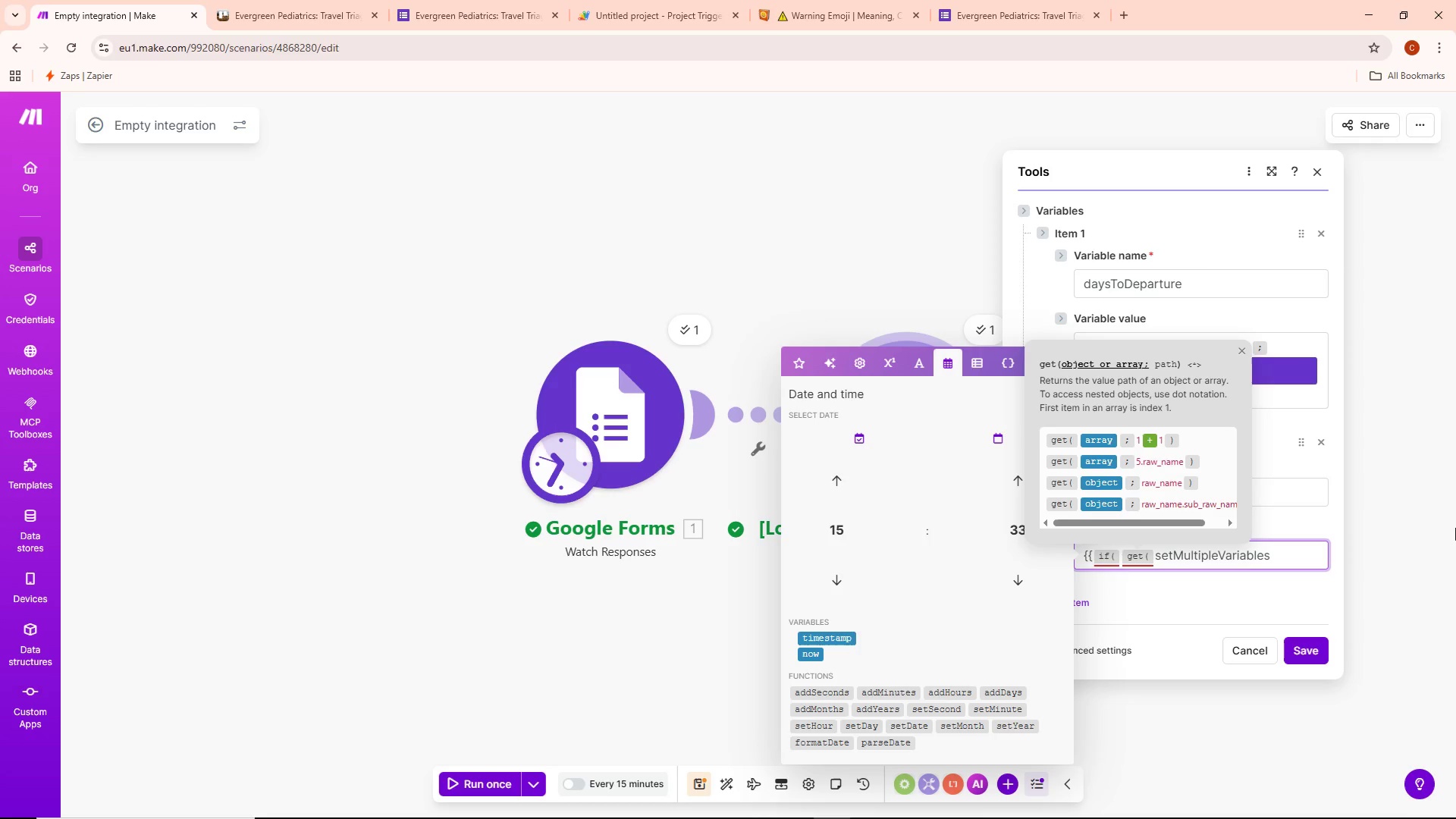 
type(; "daysToDeparture)
 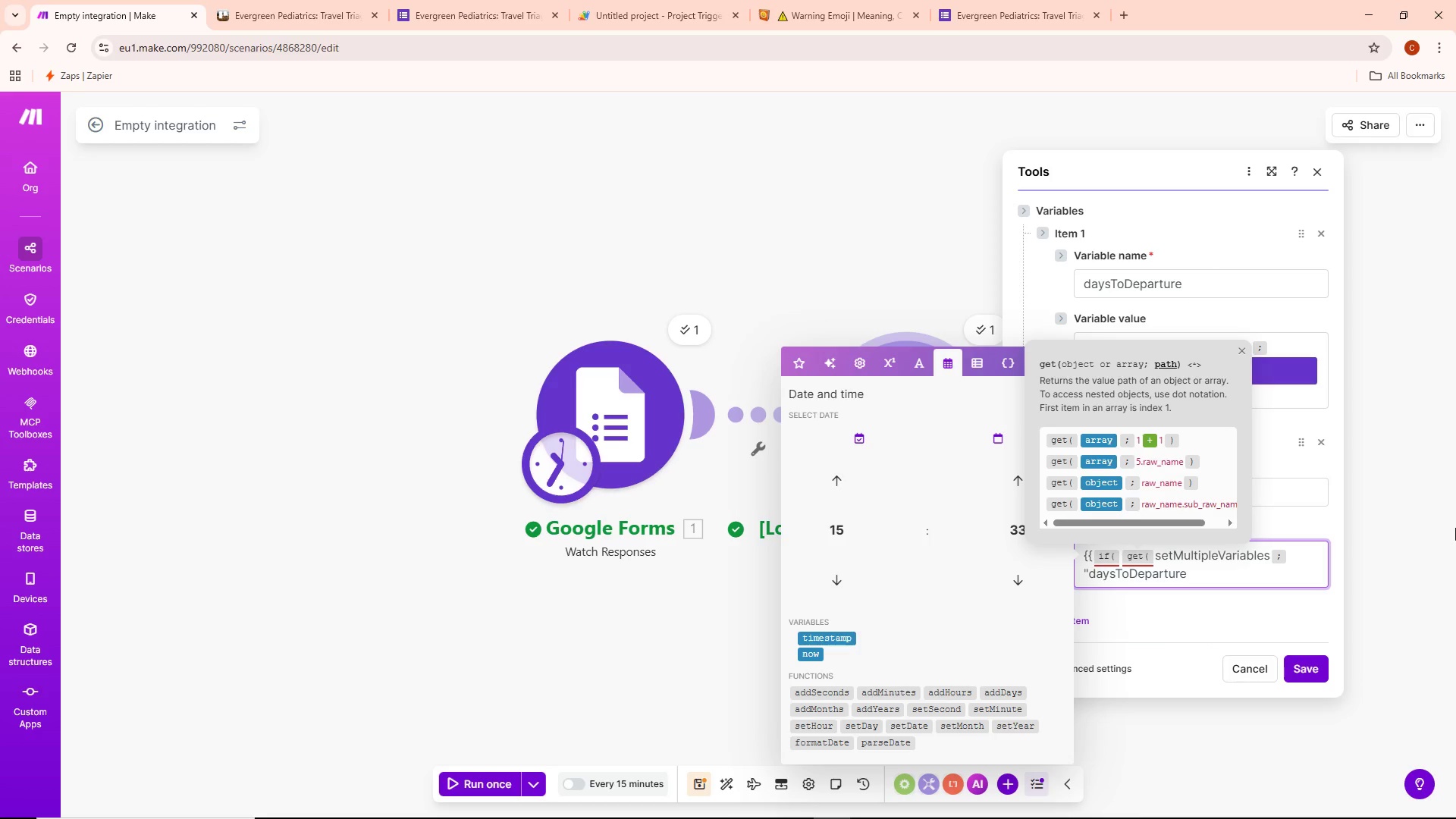 
key(Shift+Quote)
 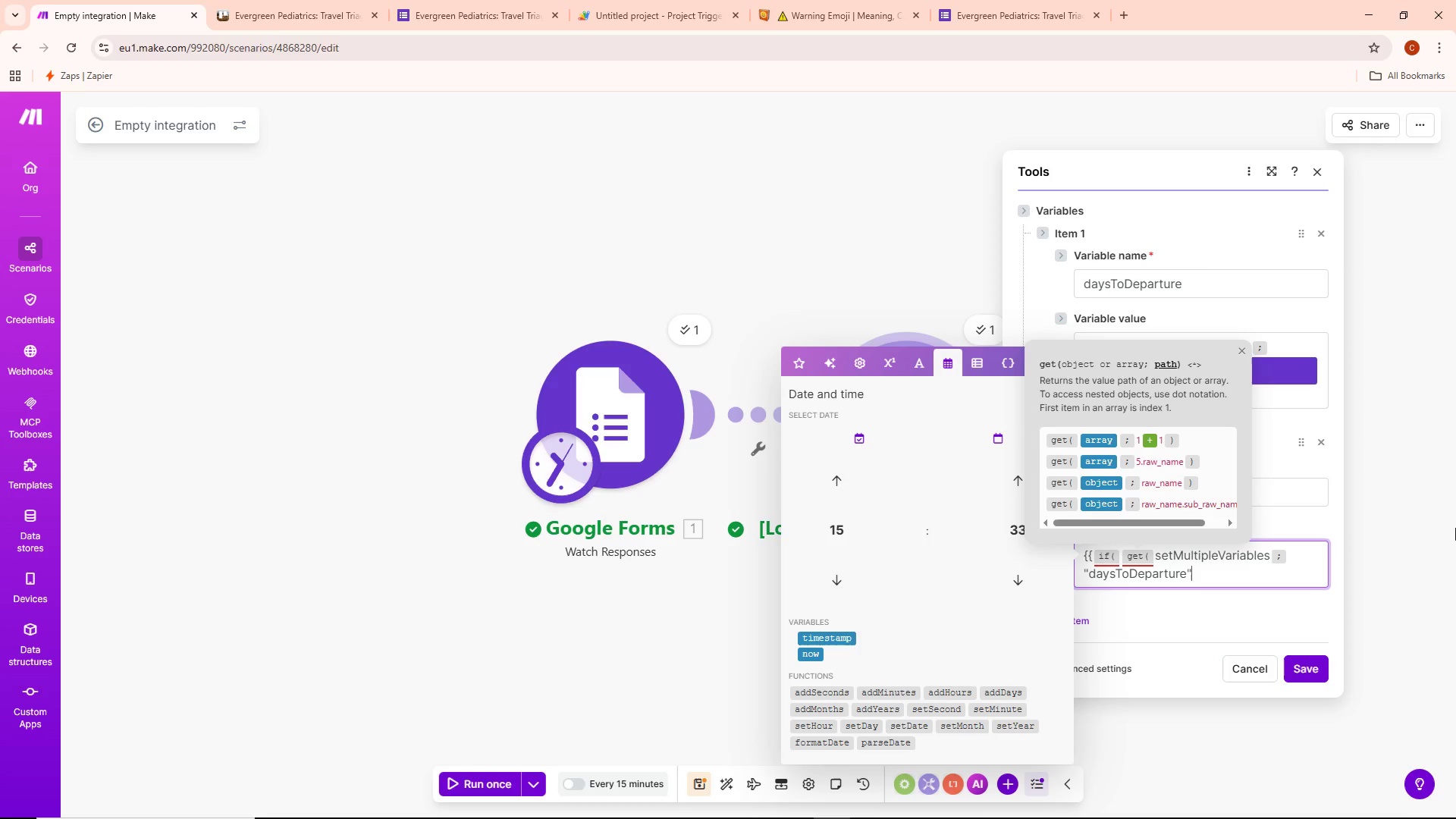 
key(Shift+ShiftLeft)
 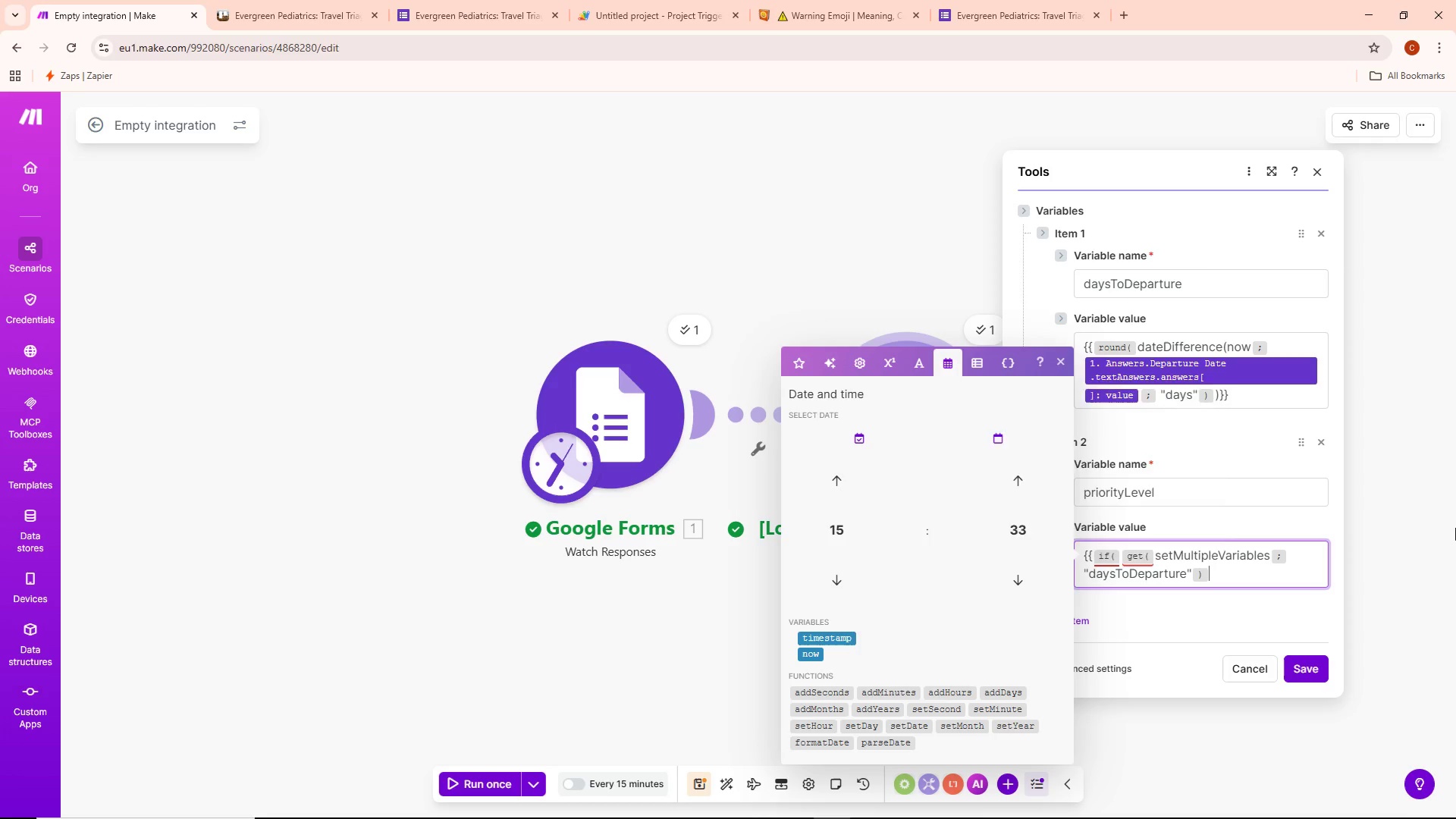 
key(Shift+0)
 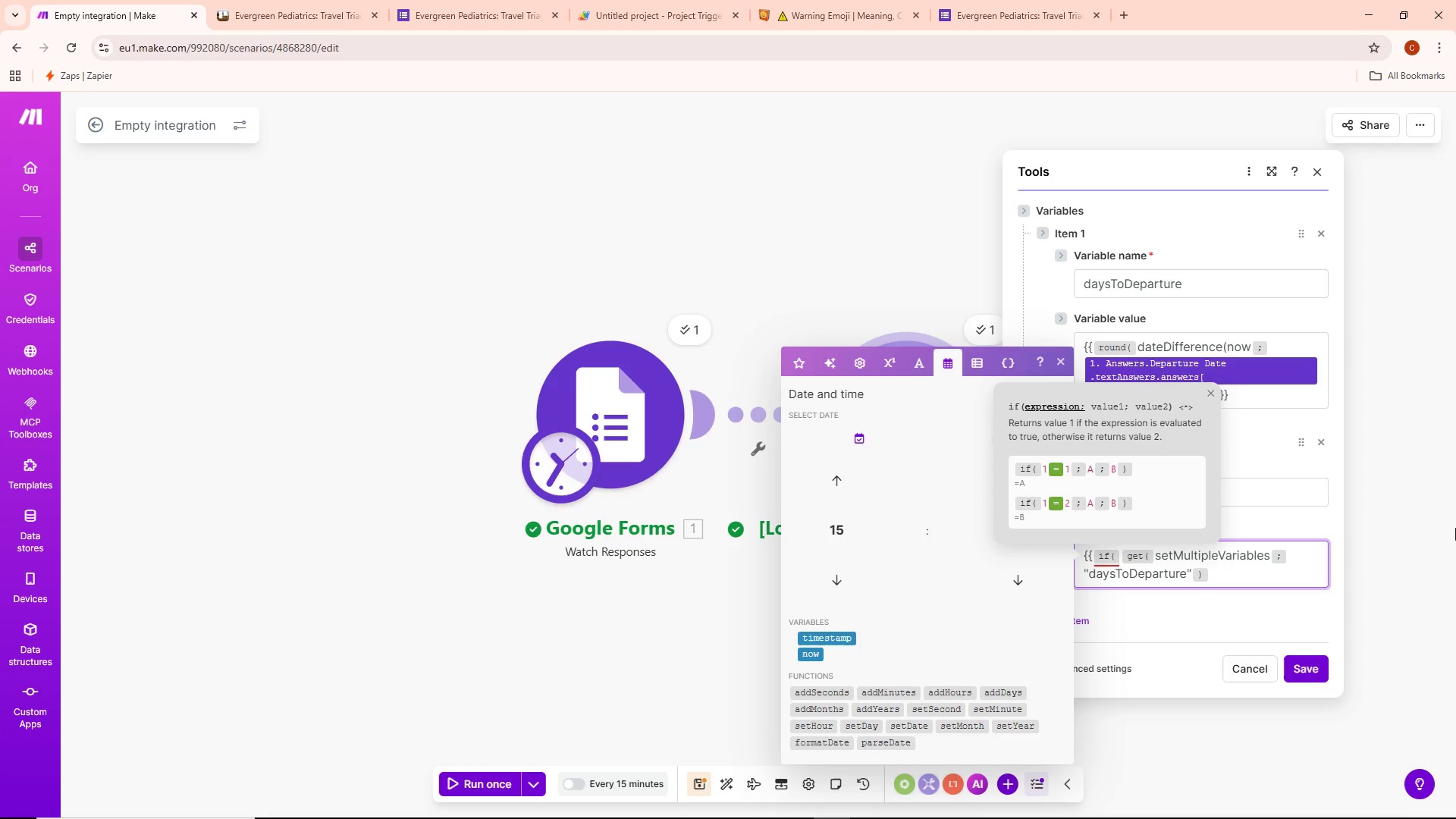 
type( < 14;)
 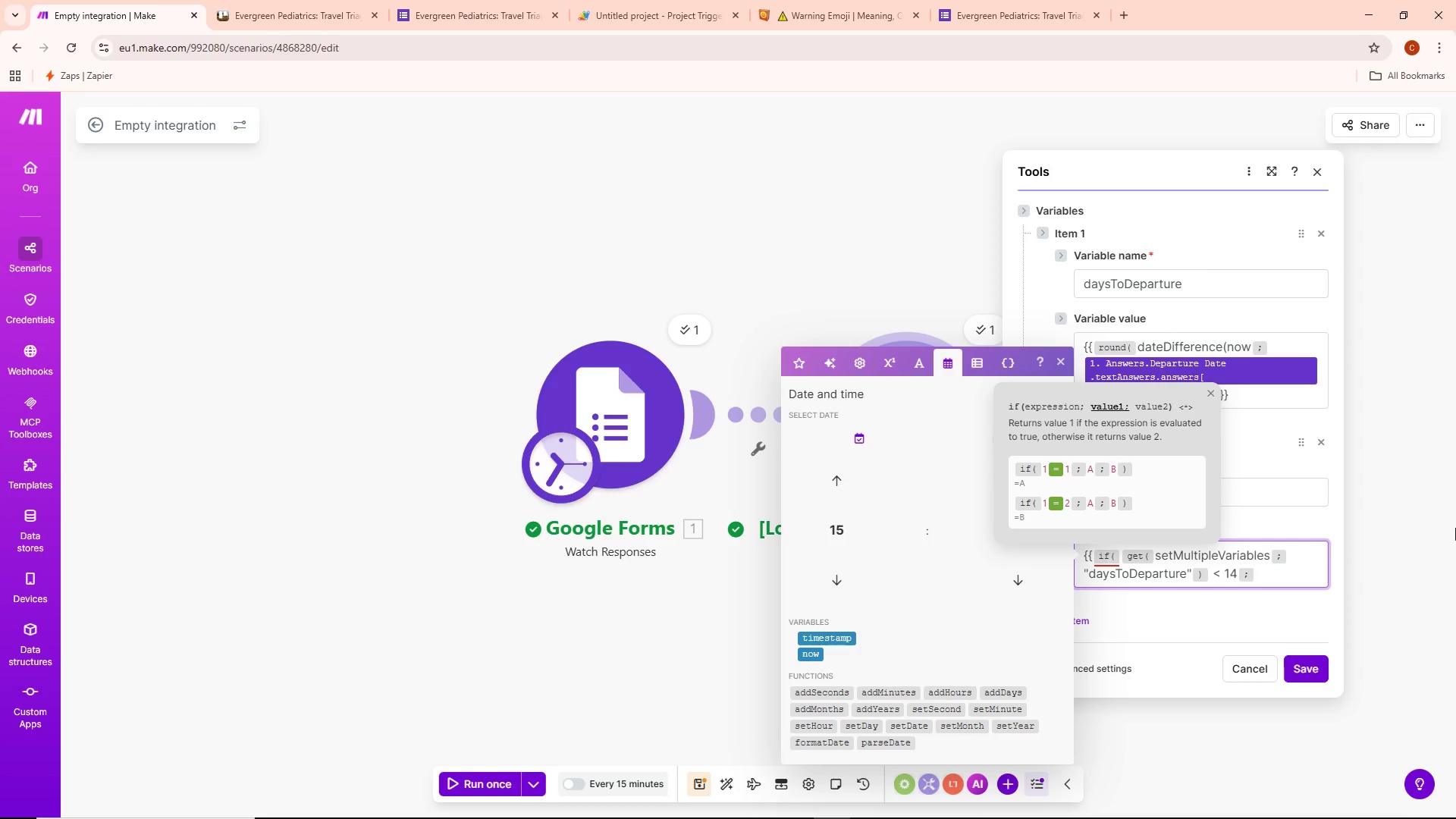 
type("crity)
key(Backspace)
type(ical')
key(Backspace)
type("; "S)
key(Backspace)
type(S)
key(Backspace)
type(standard")}})
 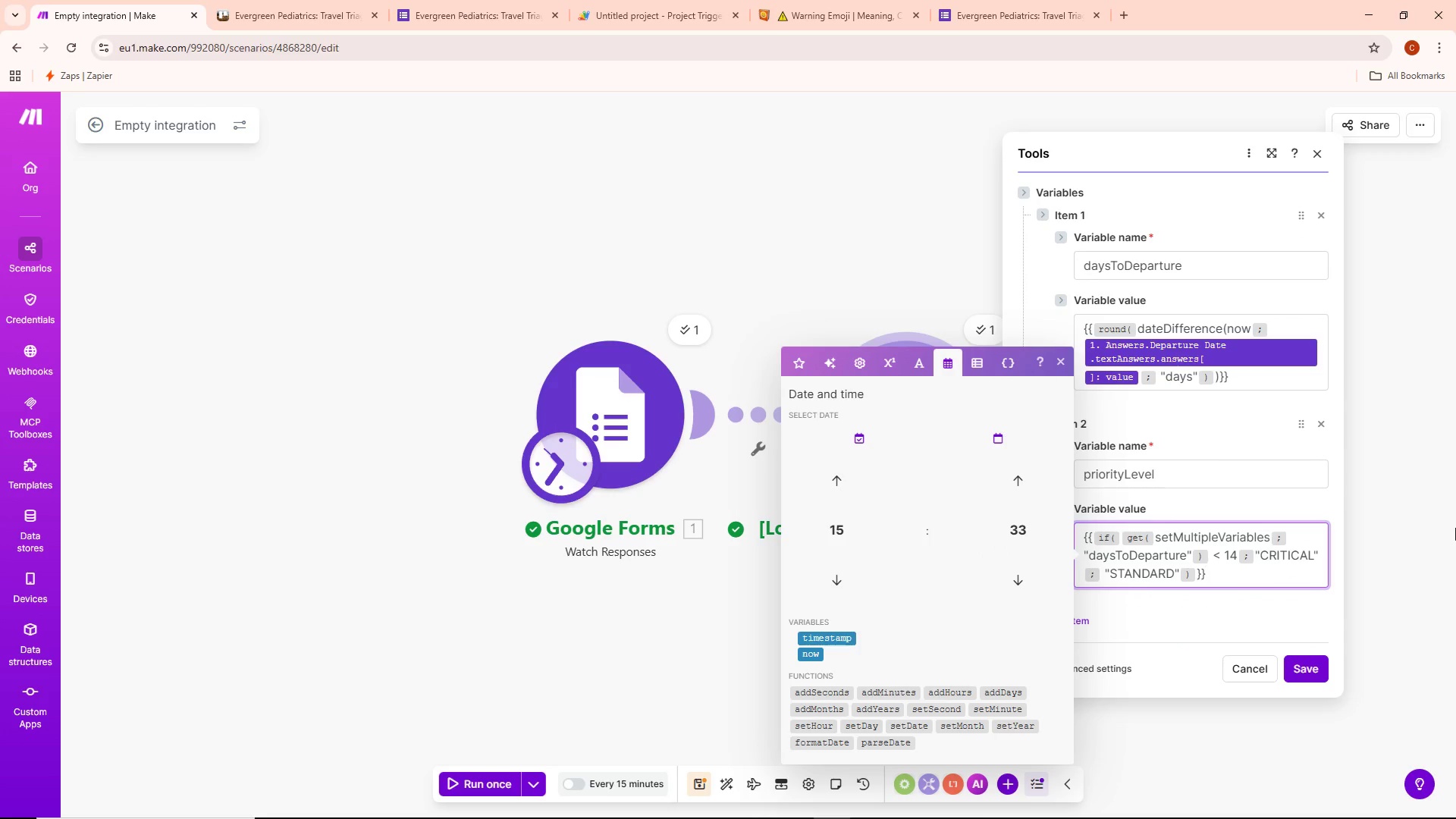 
left_click([1191, 600])
 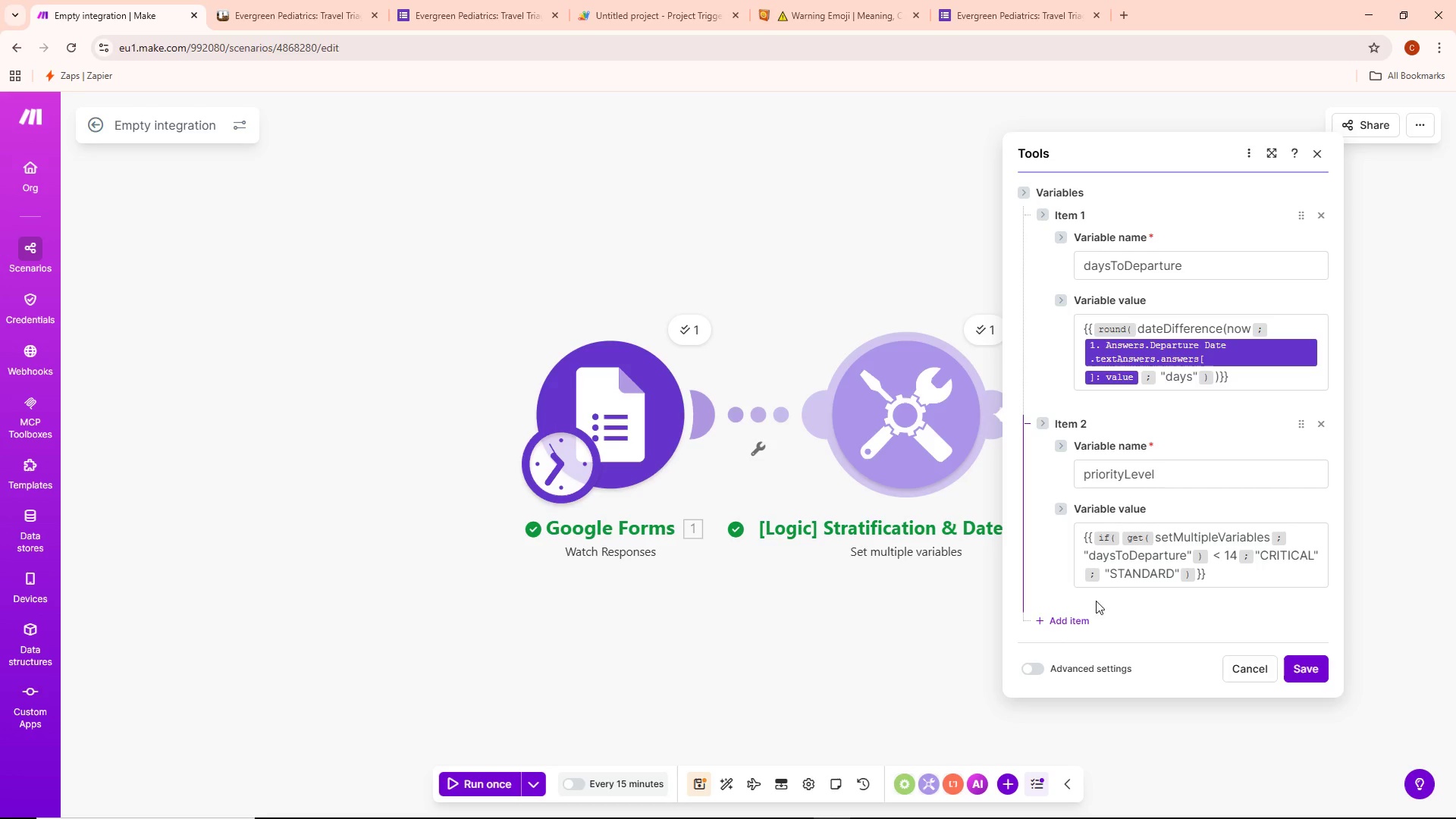 
left_click([1075, 617])
 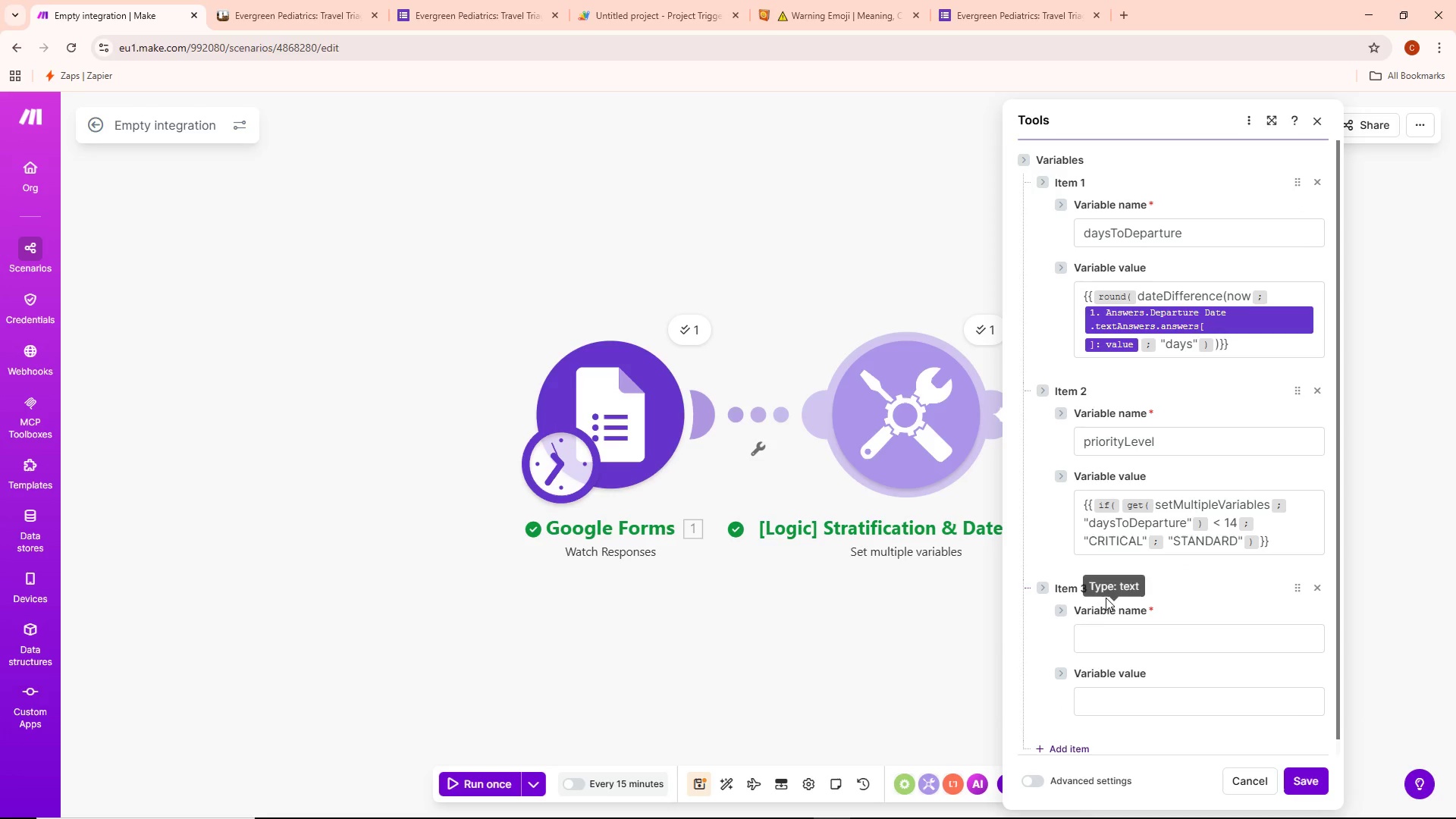 
left_click([1102, 633])
 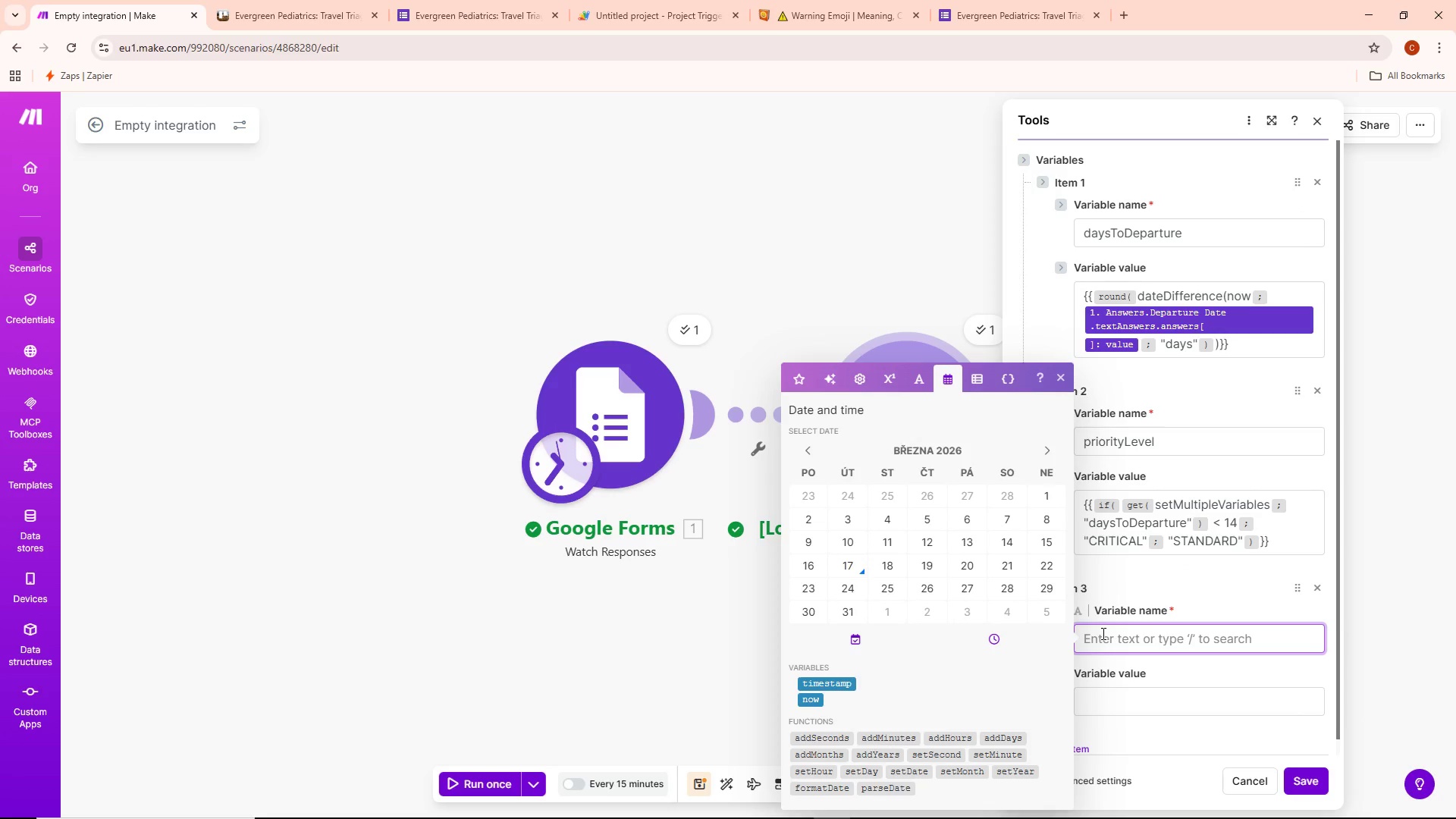 
hold_key(key=ShiftLeft, duration=0.53)
 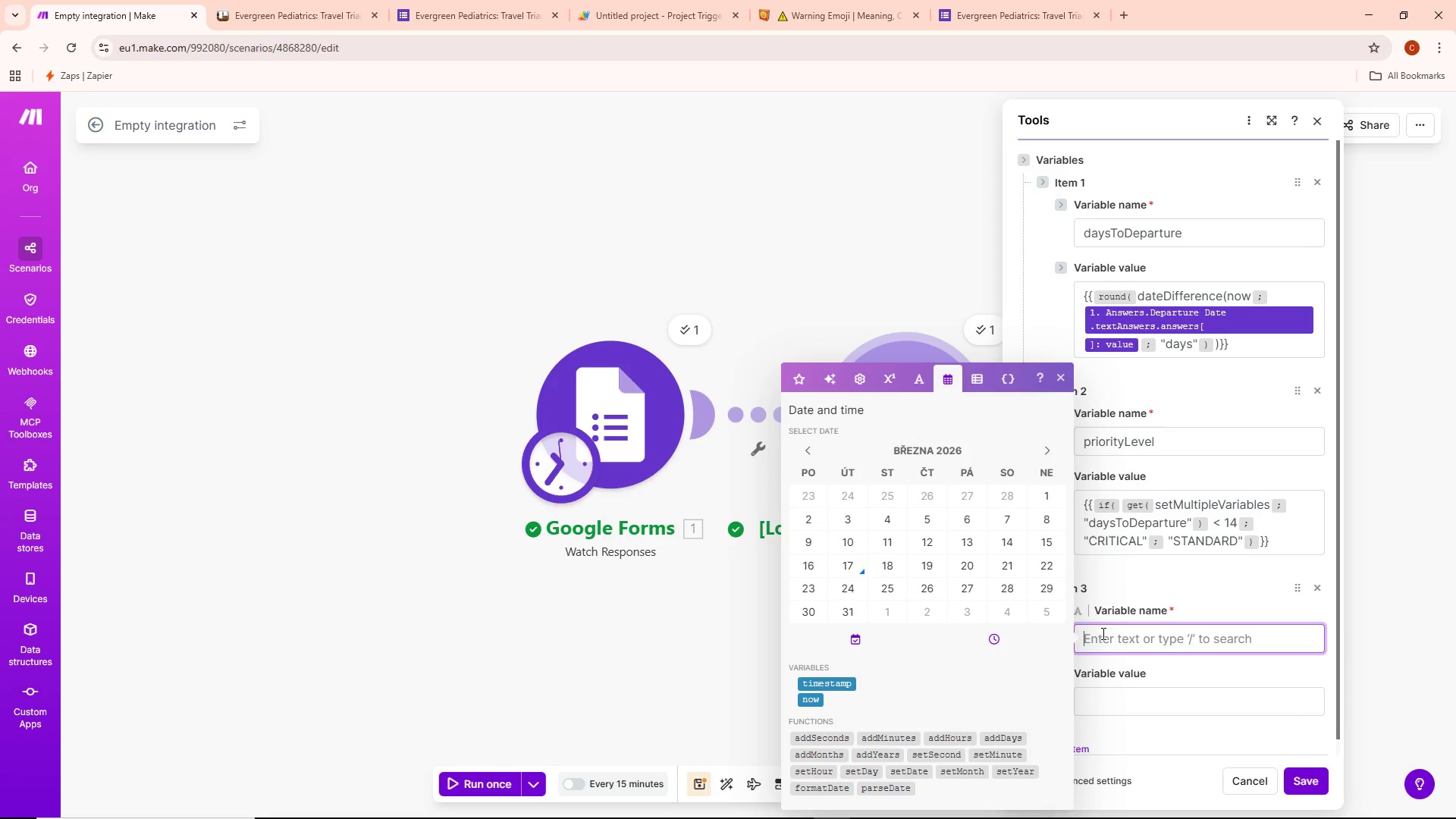 
type({{if()
key(Backspace)
key(Backspace)
key(Backspace)
type(IF()
 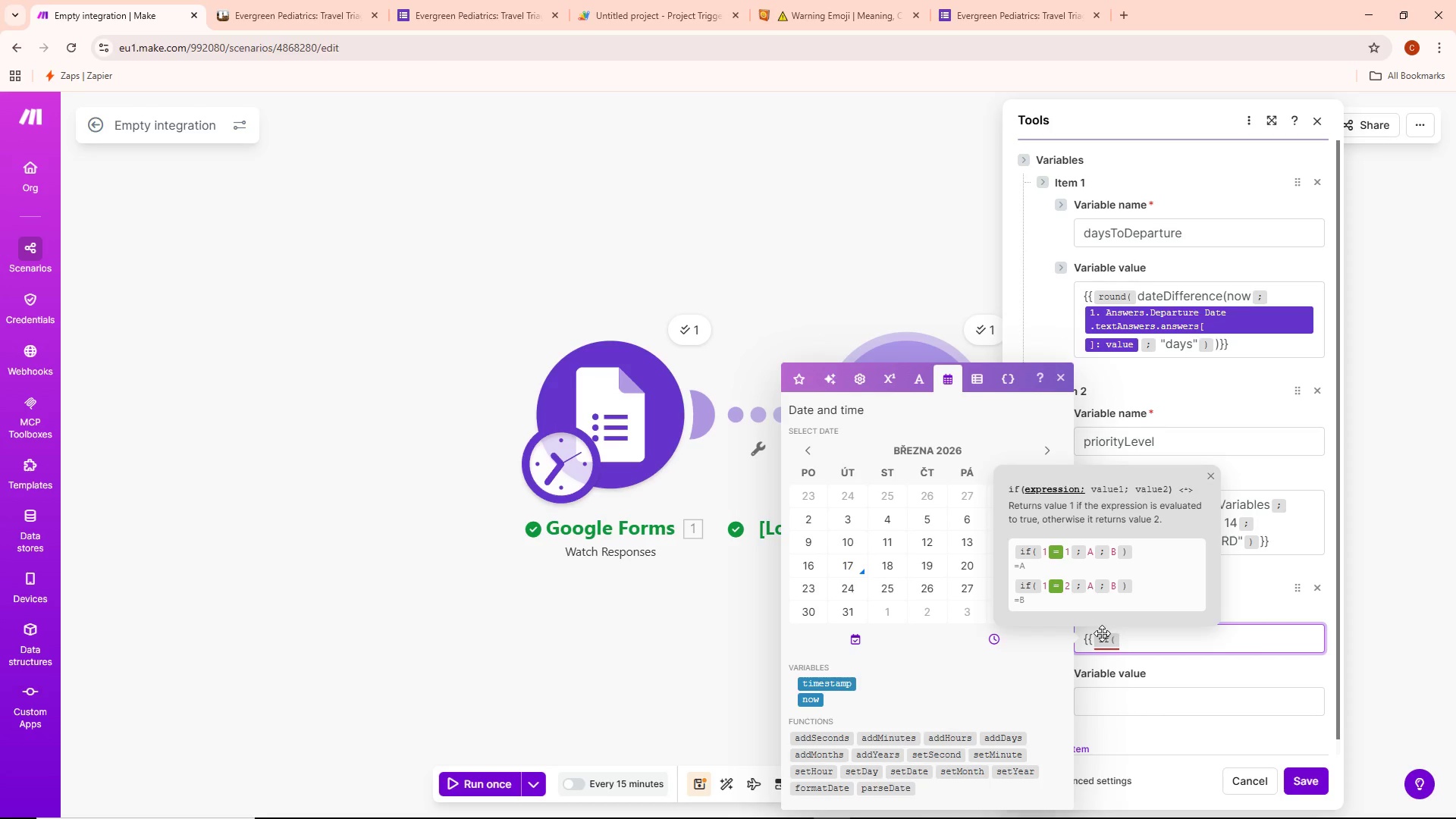 
wait(12.0)
 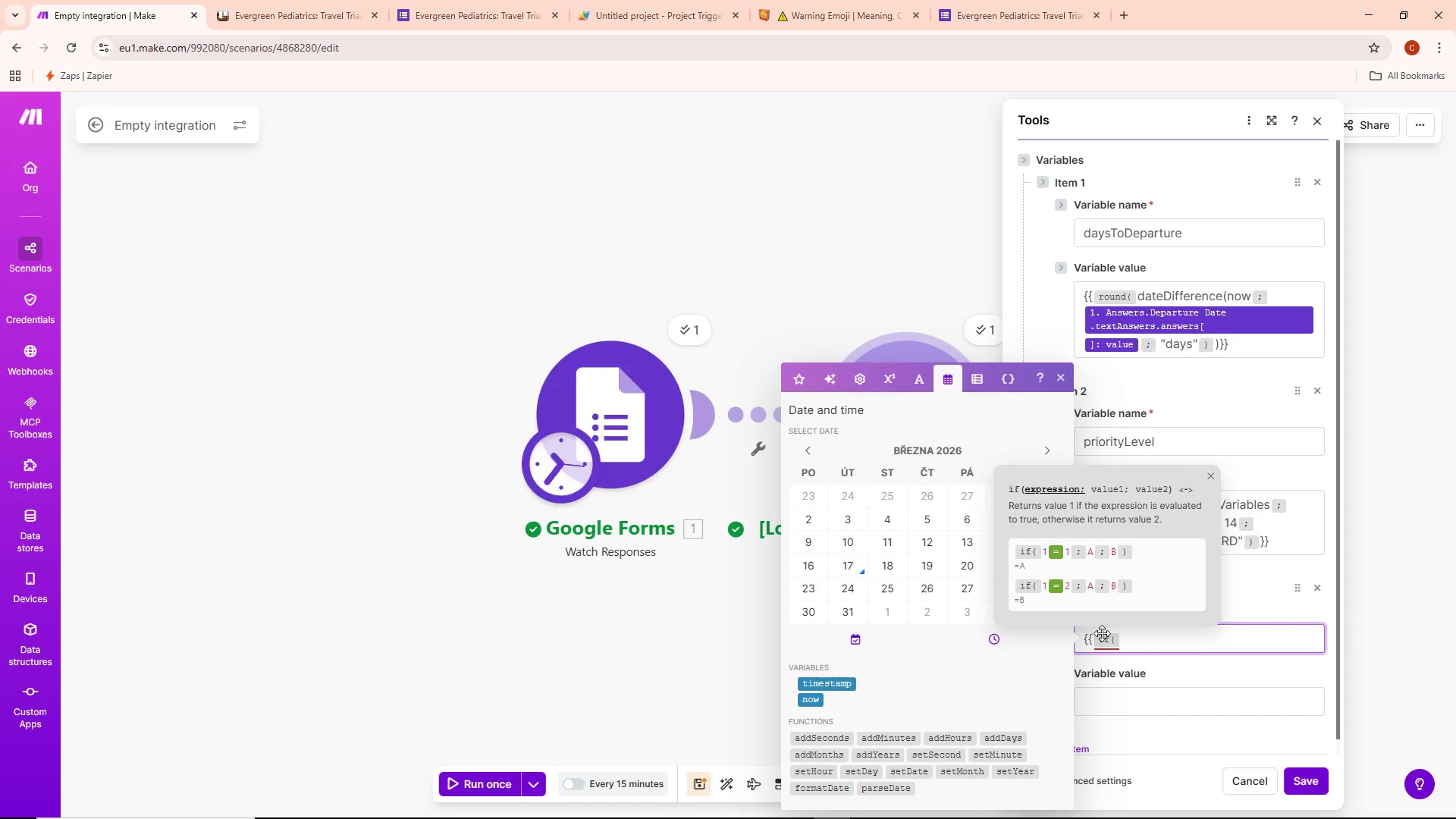 
left_click([1268, 522])
 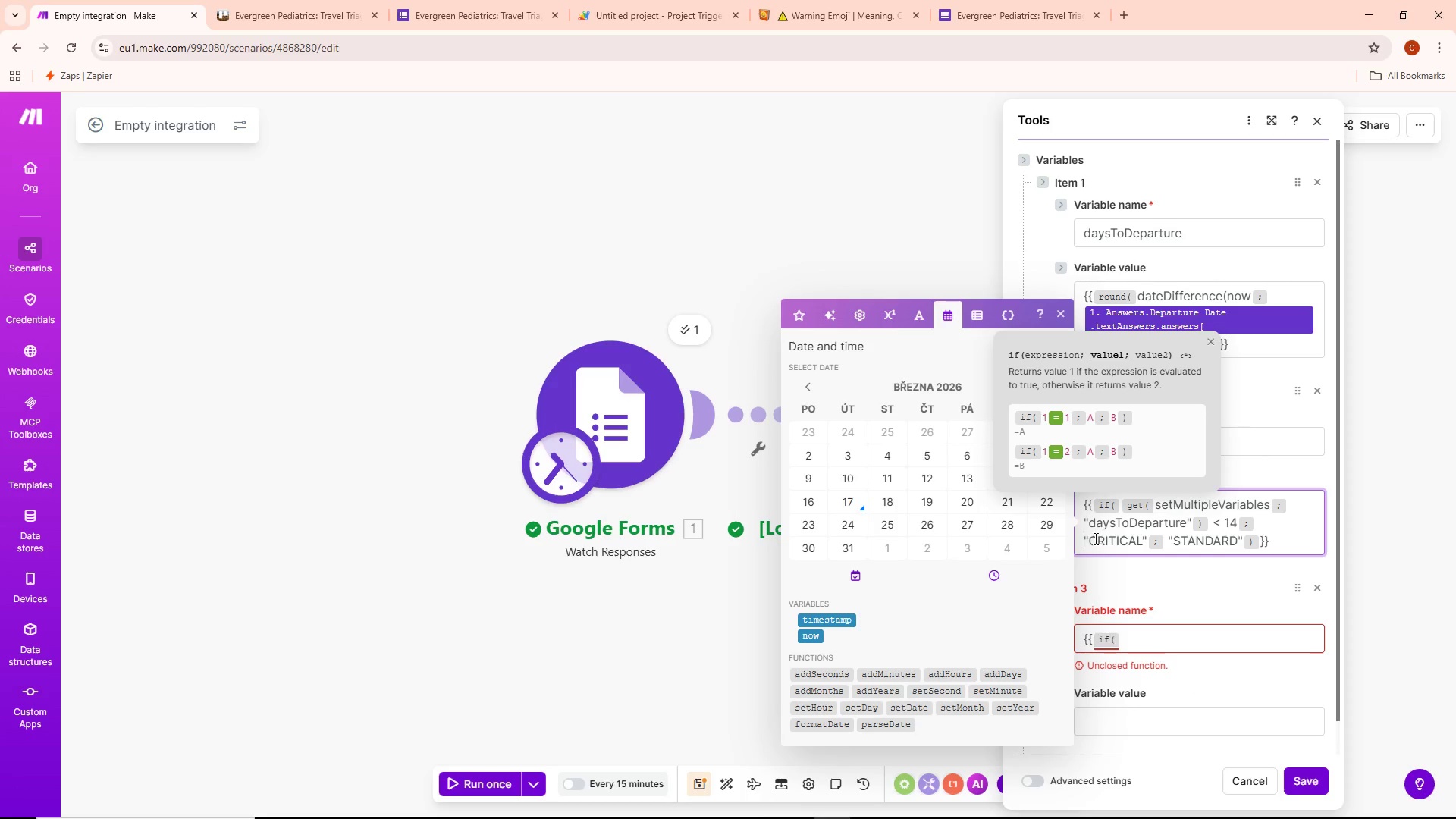 
left_click([1092, 539])
 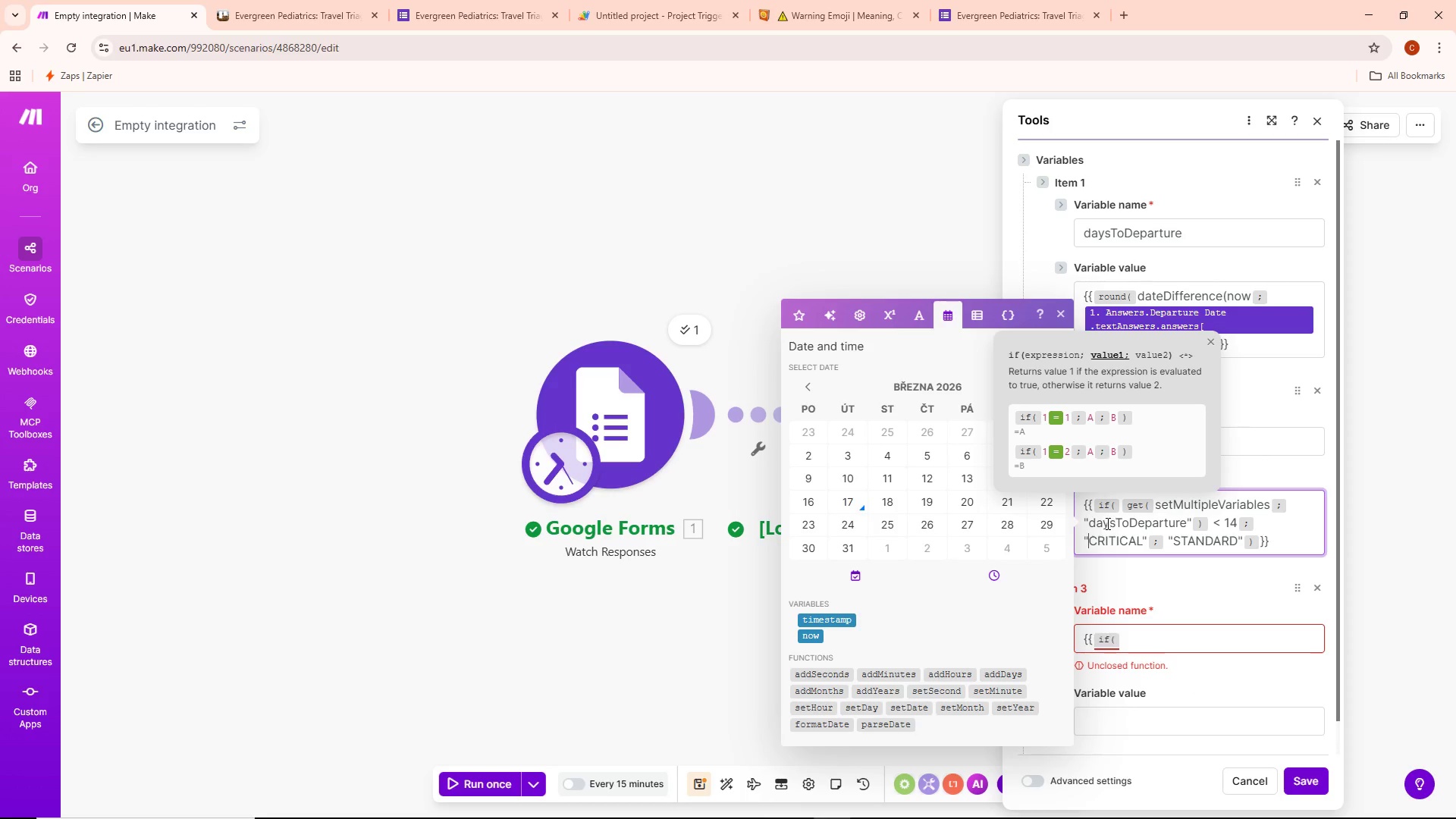 
left_click_drag(start_coordinate=[1089, 523], to_coordinate=[1186, 525])
 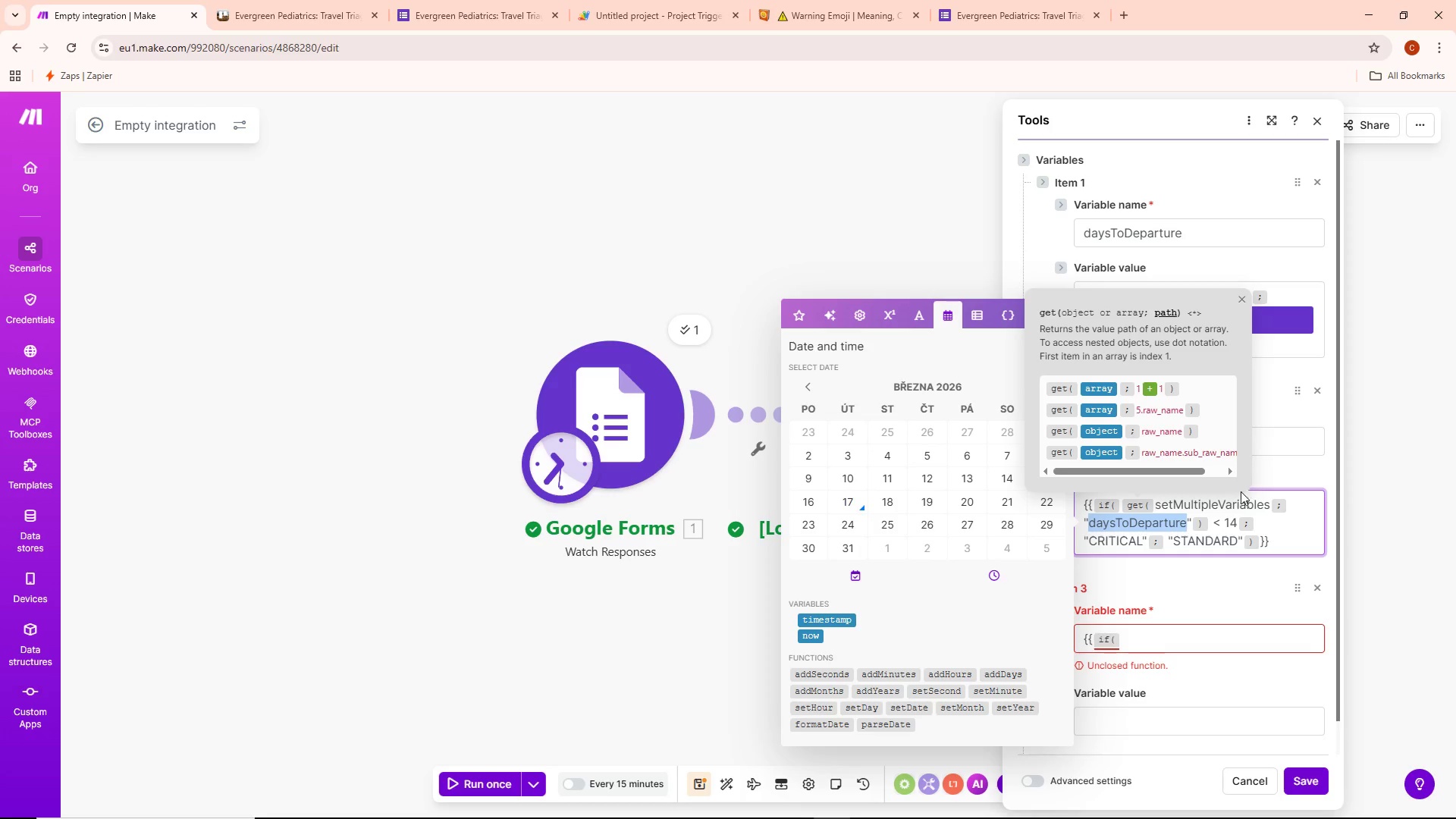 
wait(5.17)
 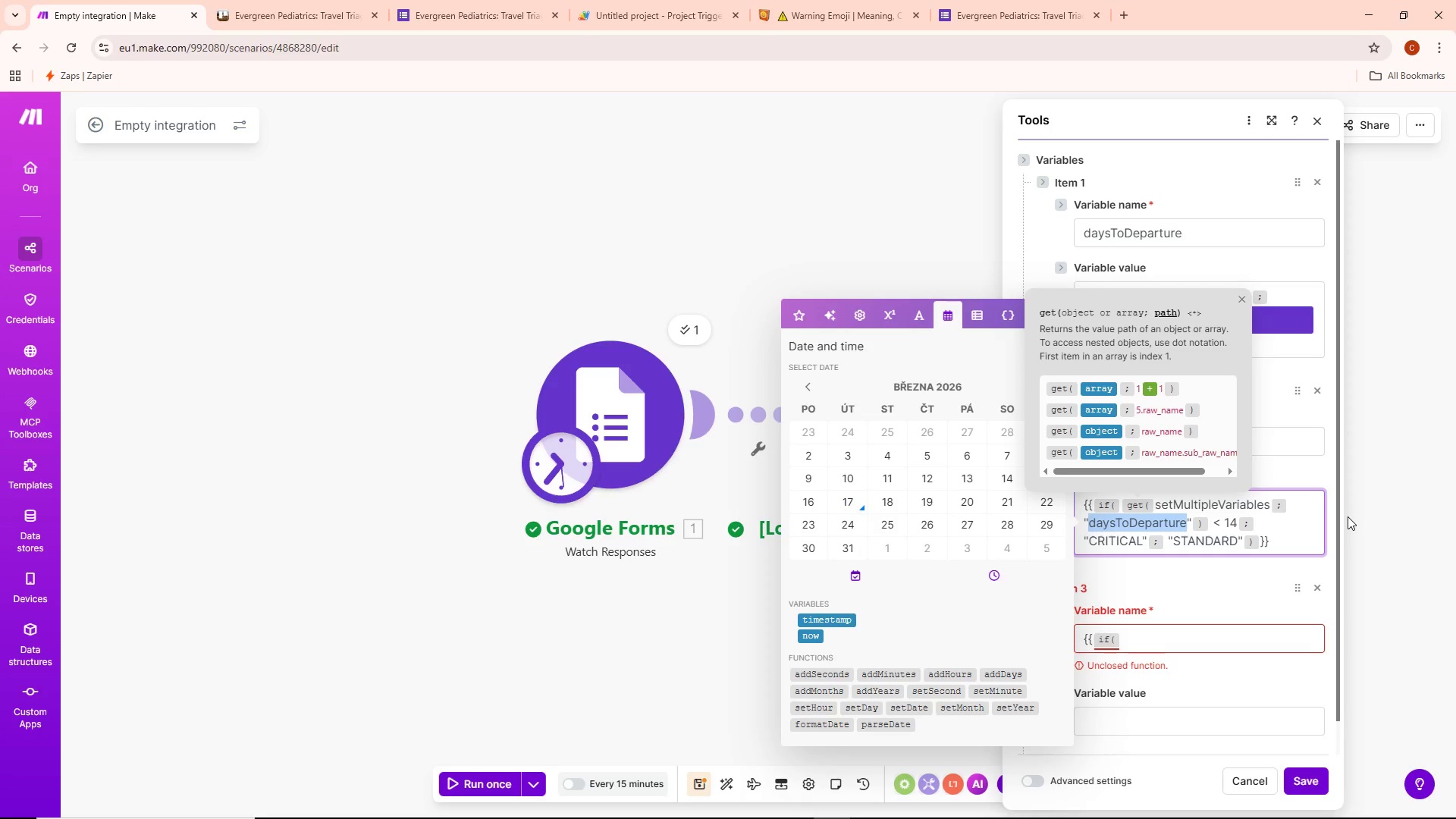 
left_click([805, 319])
 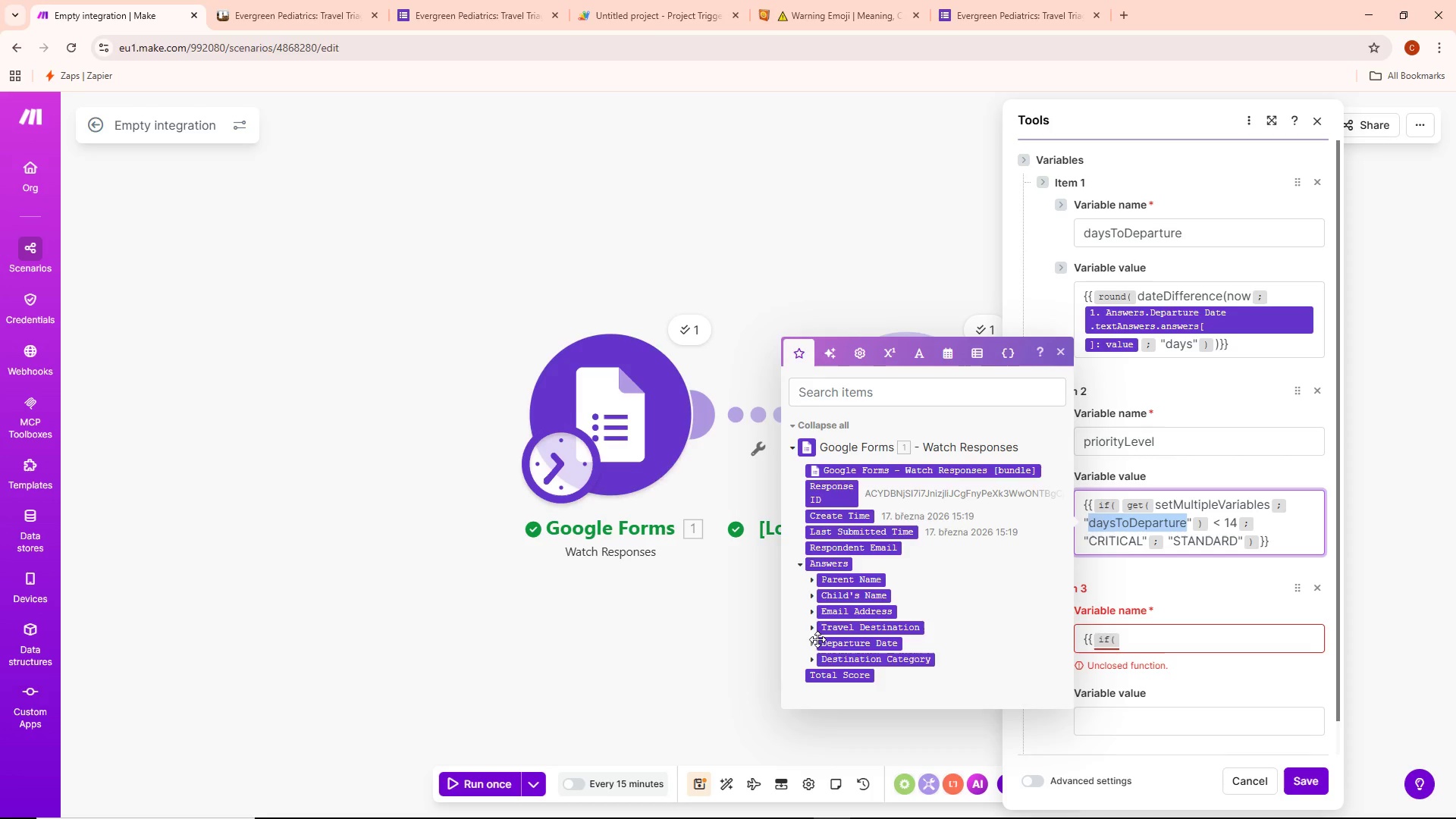 
wait(10.02)
 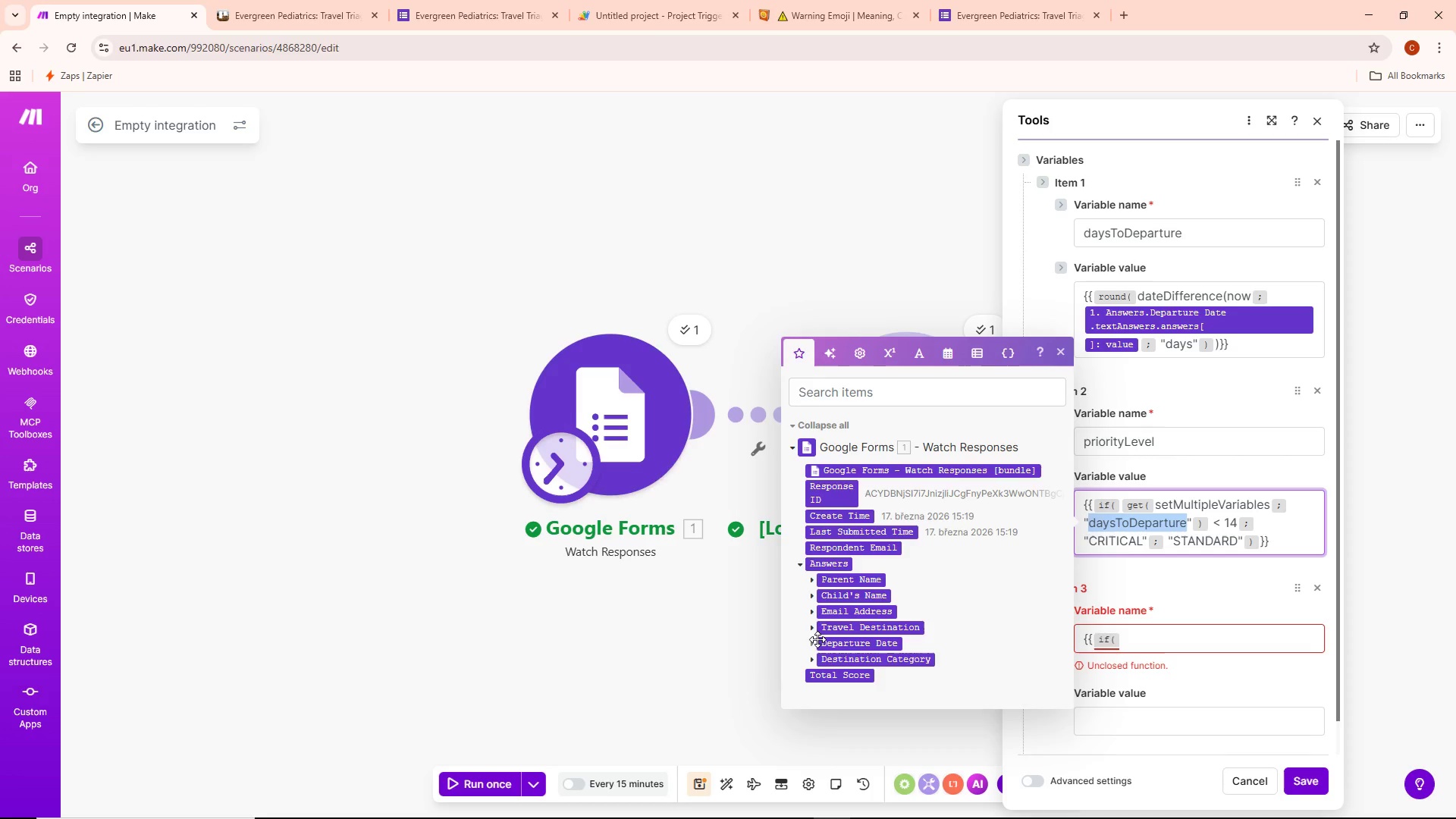 
left_click([837, 674])
 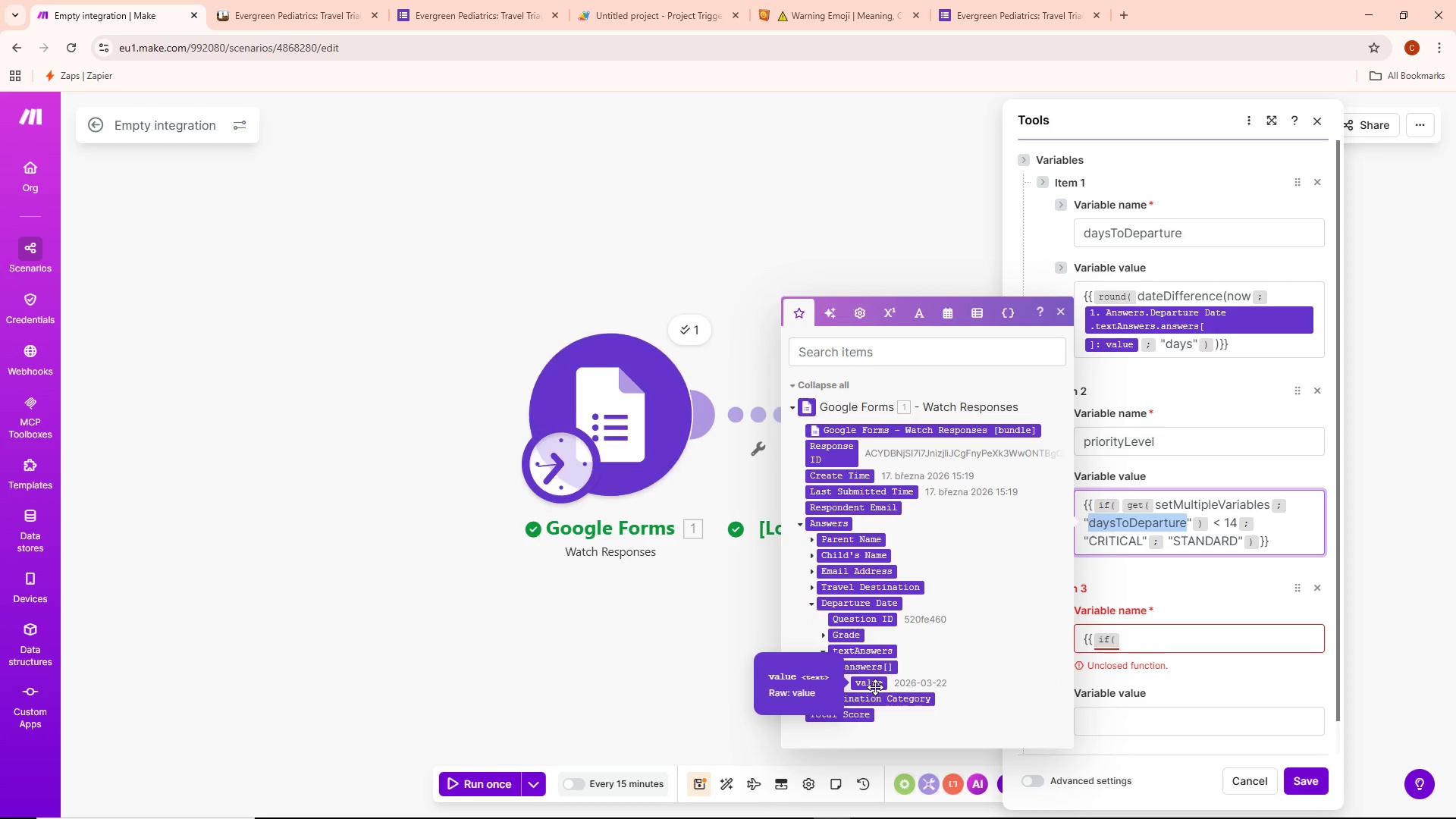 
key(Backspace)
 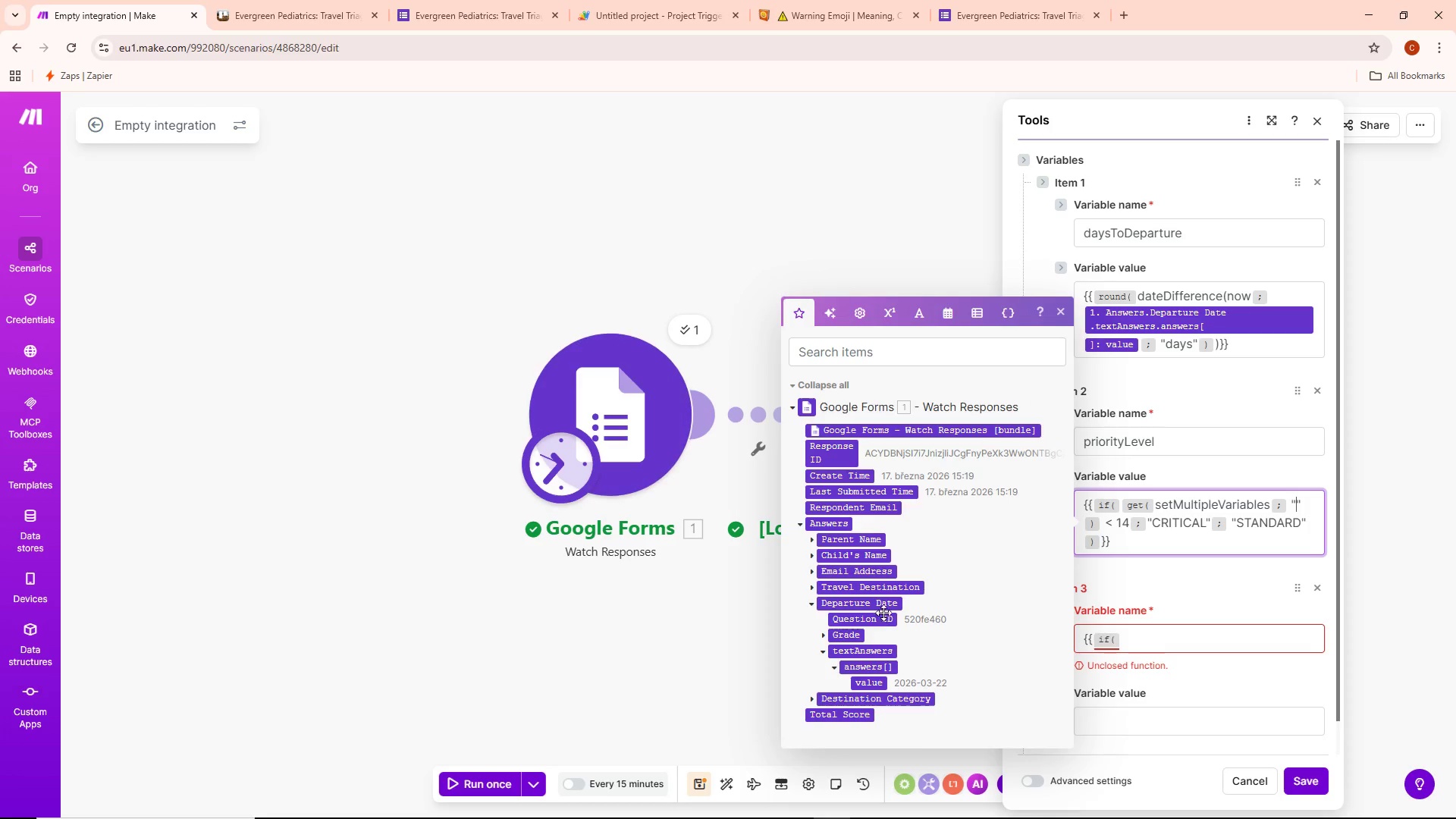 
left_click([873, 684])
 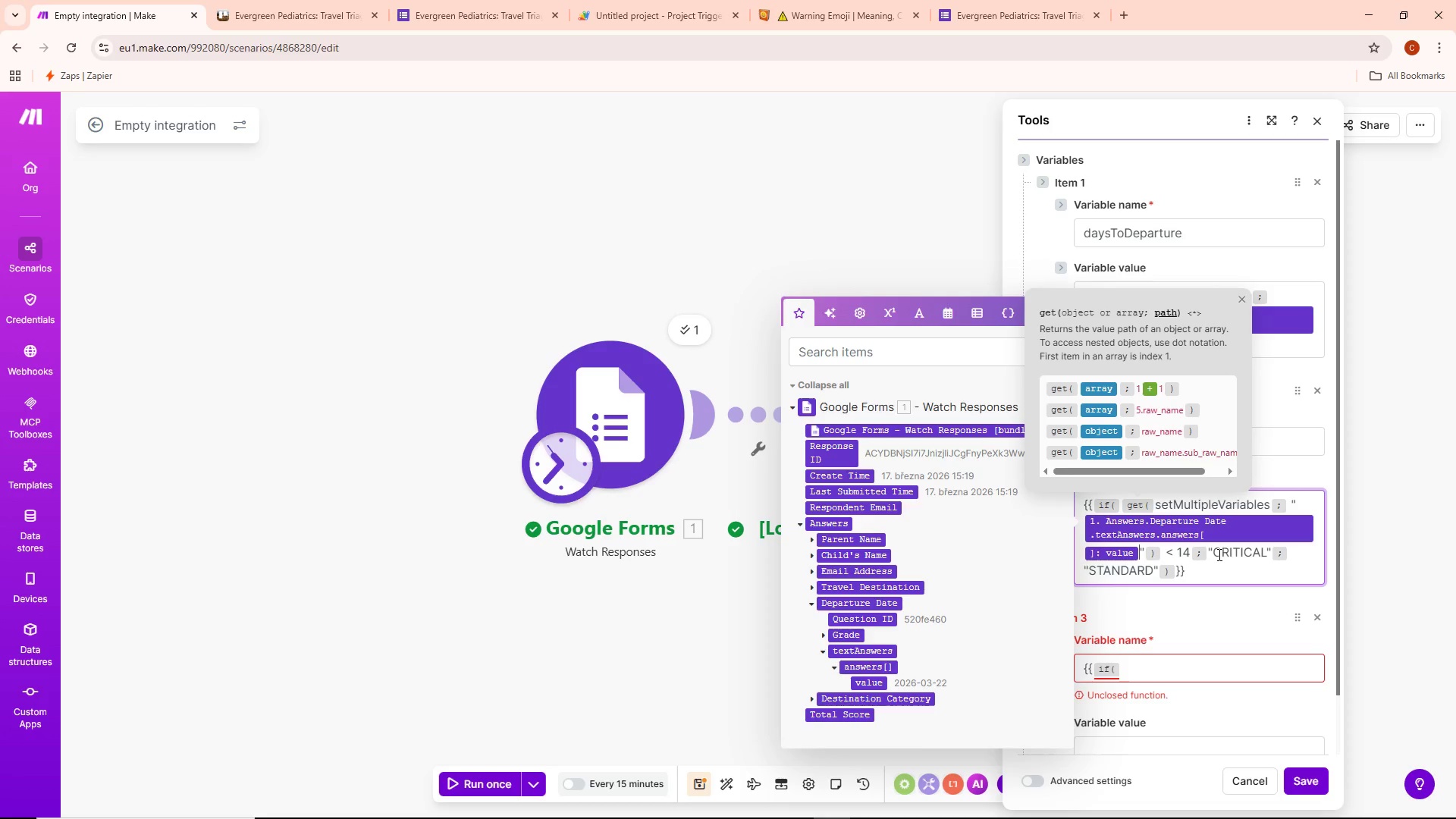 
left_click_drag(start_coordinate=[1214, 550], to_coordinate=[1264, 554])
 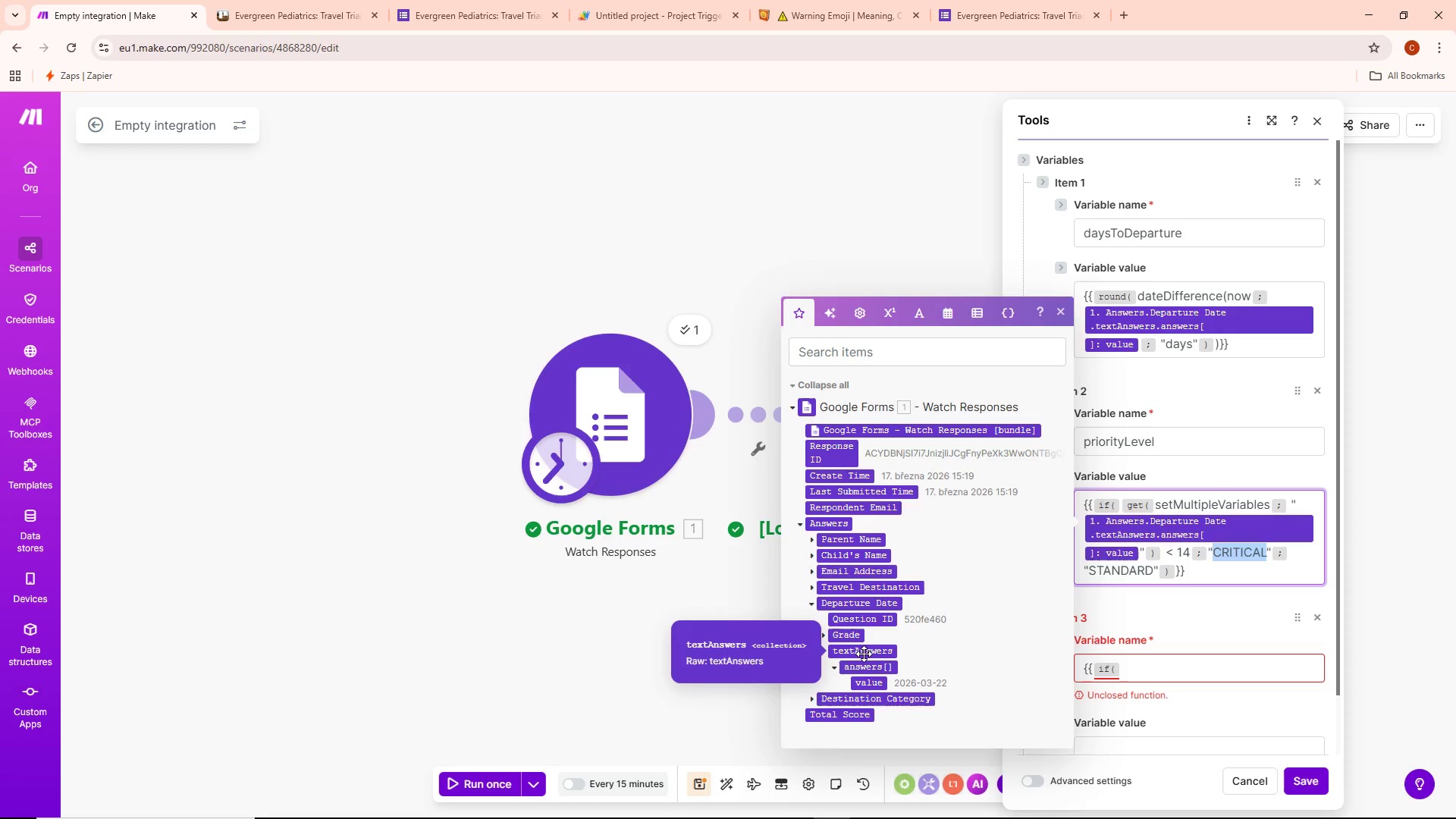 
scroll: coordinate [864, 654], scroll_direction: down, amount: 1.0
 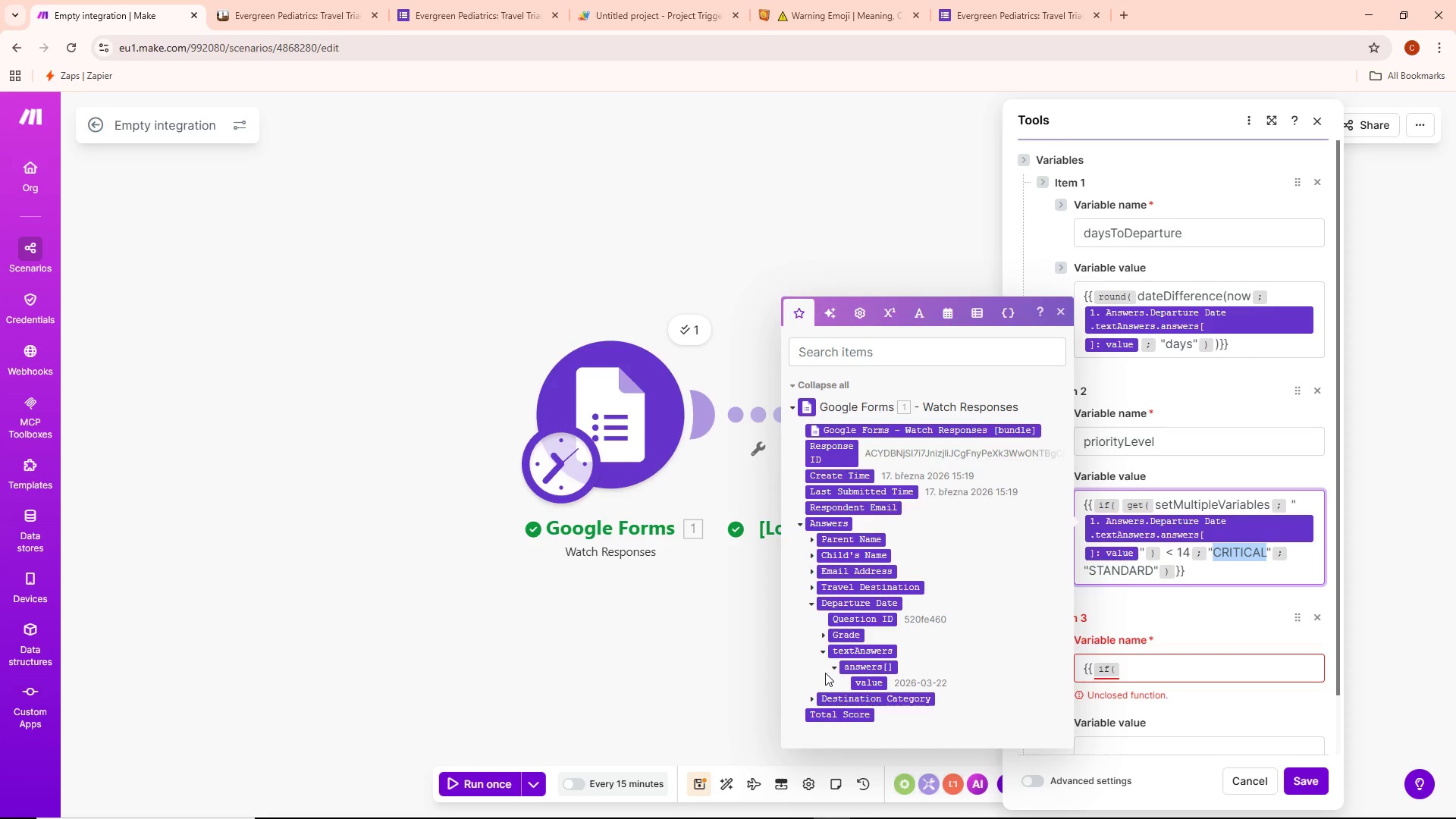 
wait(10.66)
 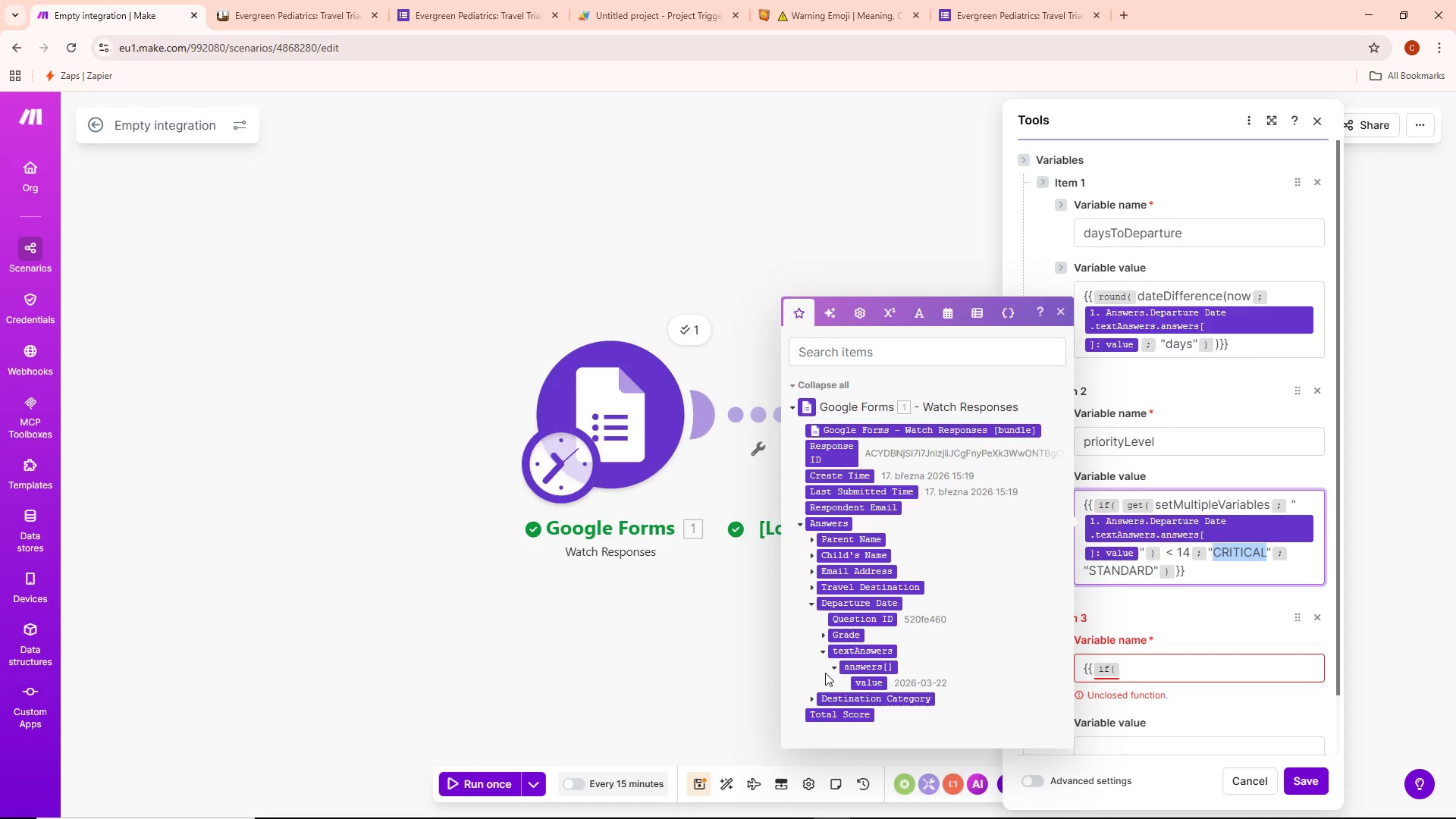 
left_click([1193, 576])
 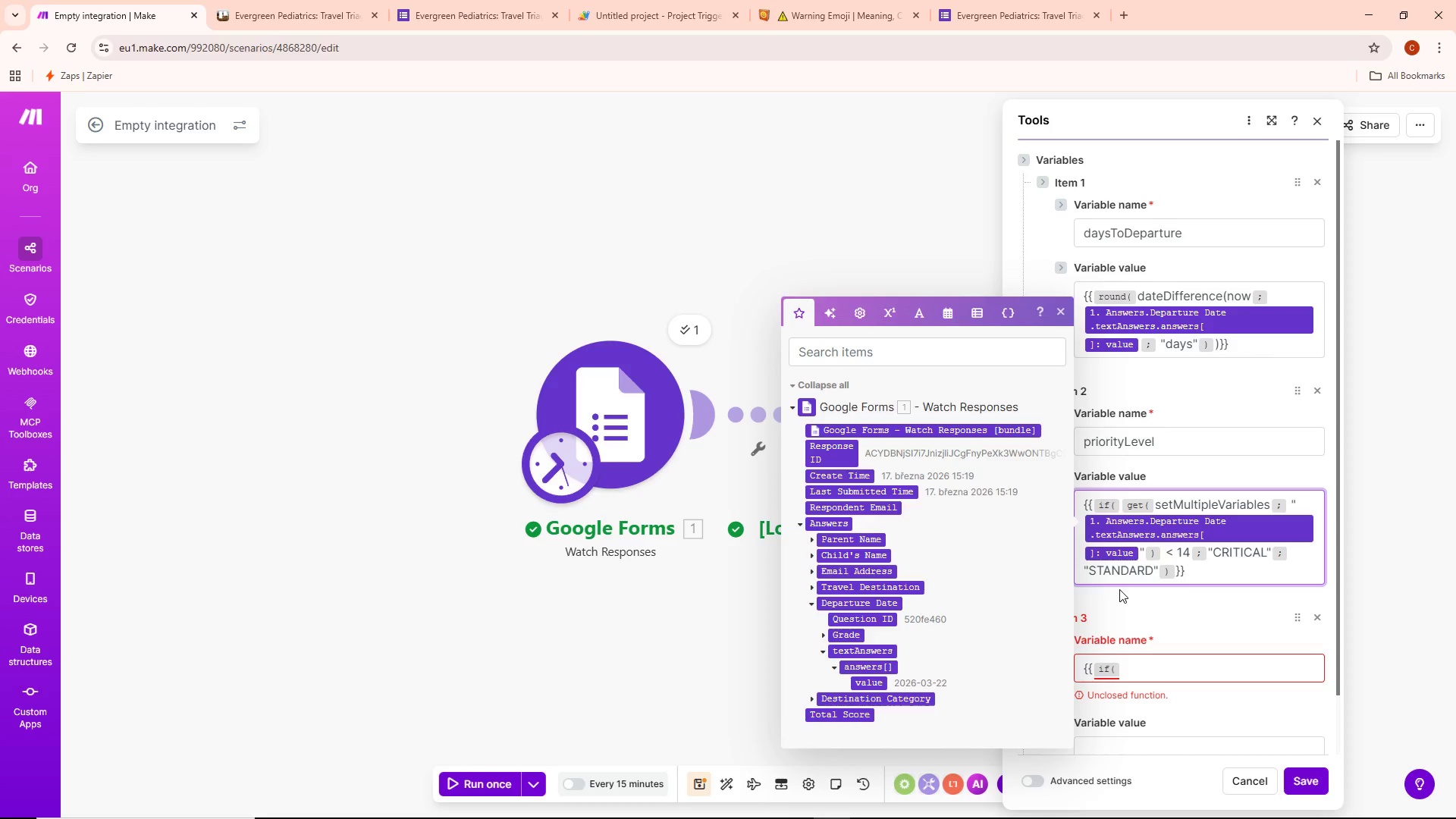 
wait(18.64)
 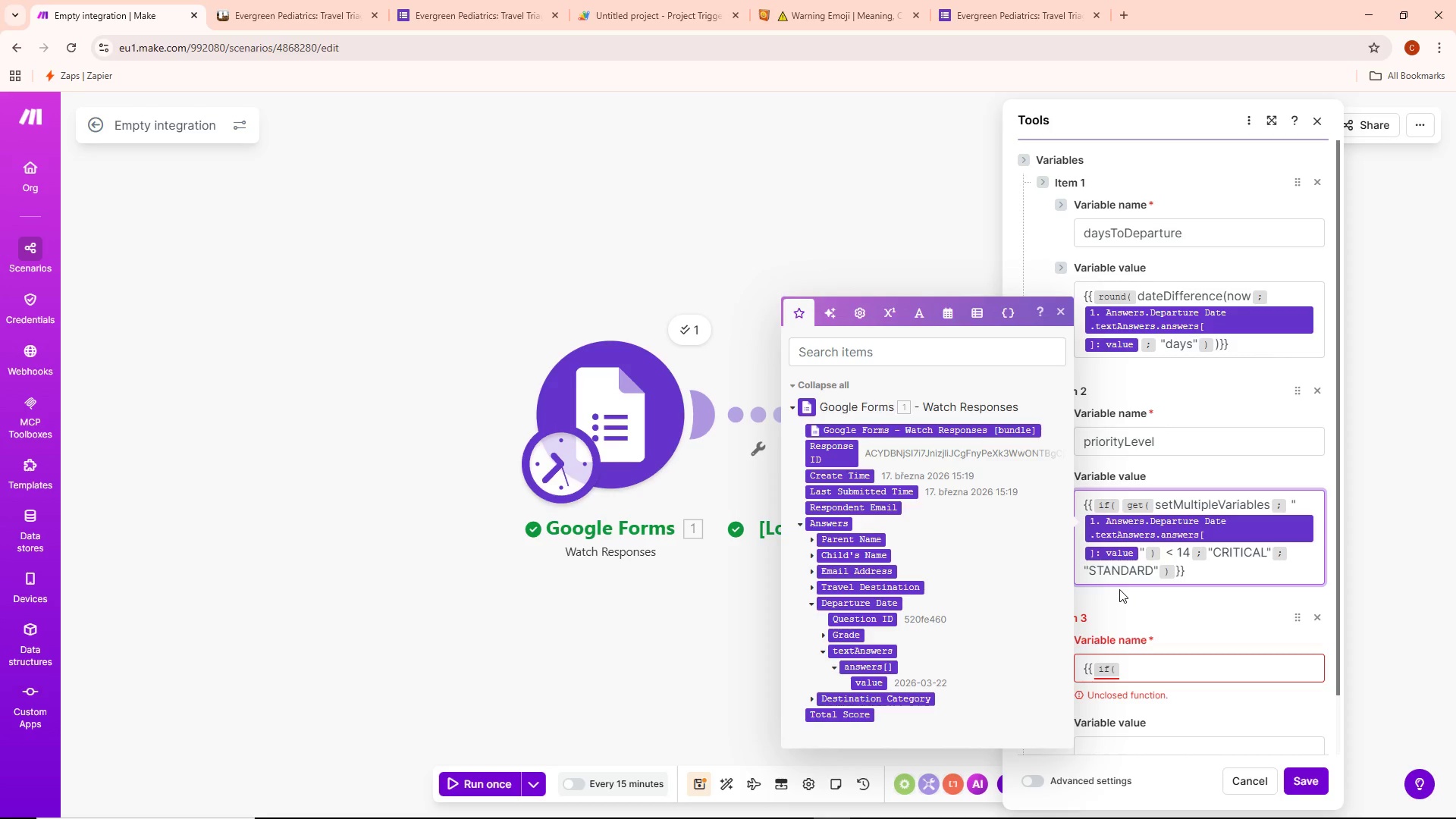 
left_click([1150, 660])
 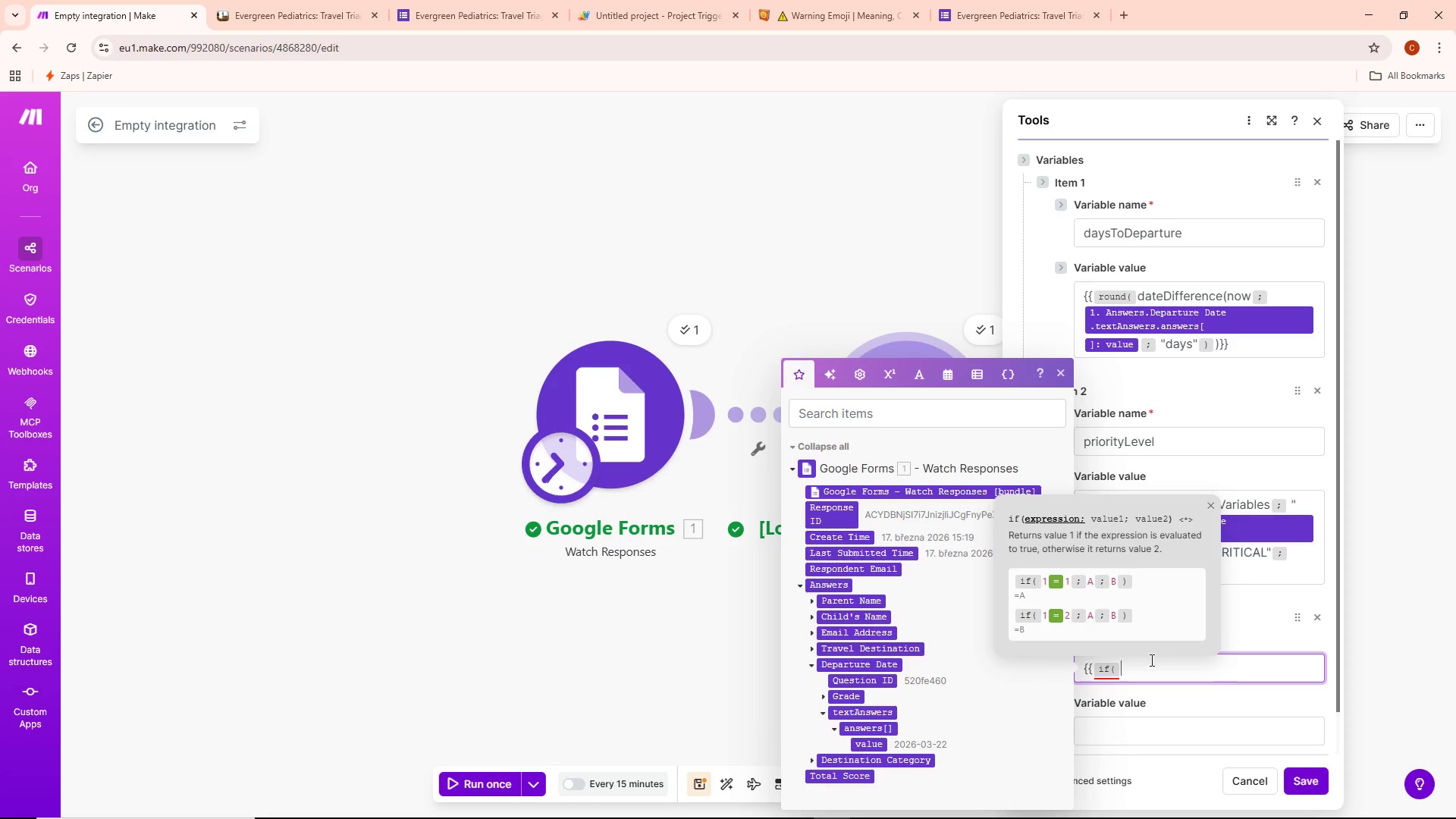 
wait(5.83)
 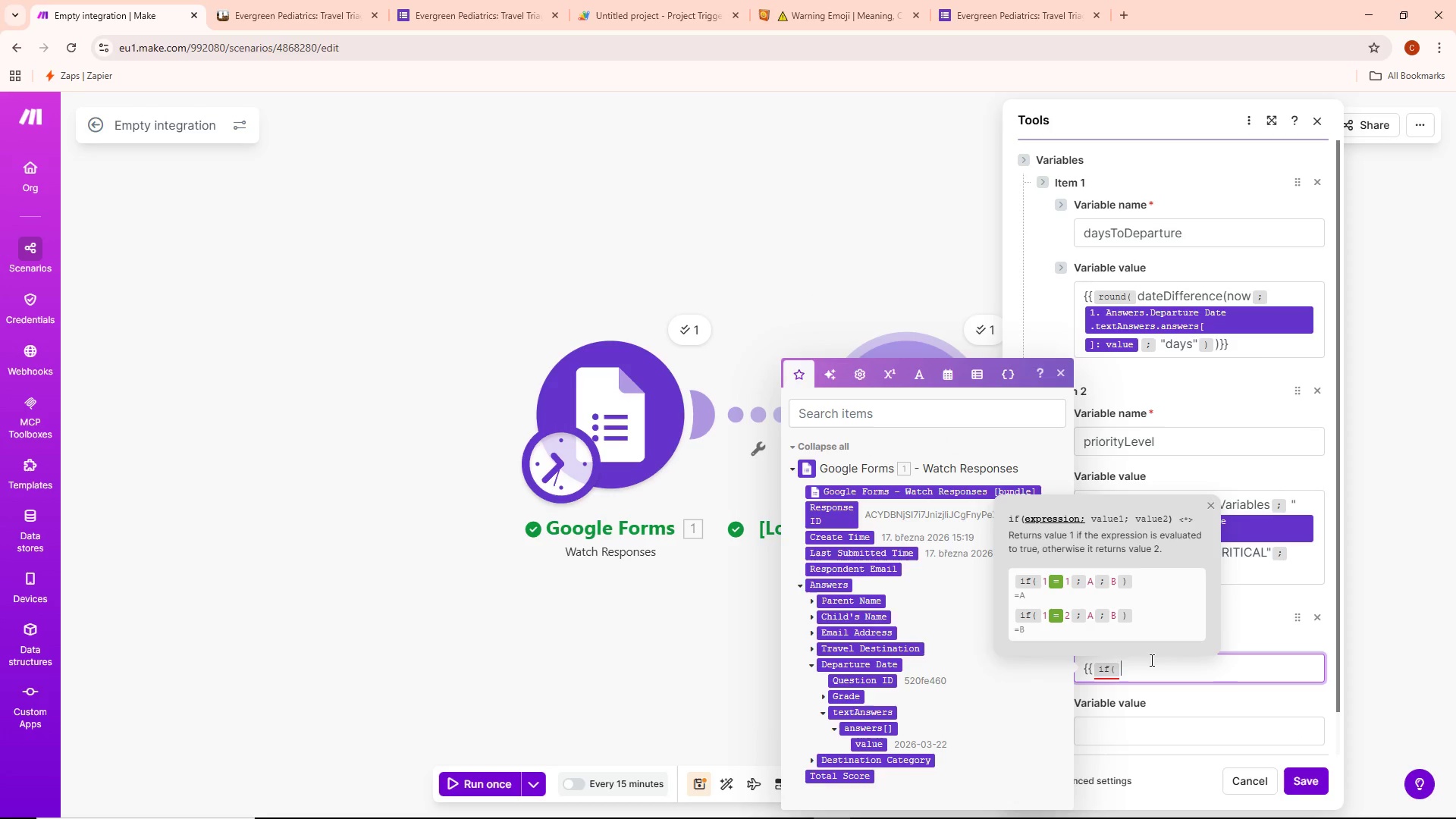 
scroll: coordinate [846, 743], scroll_direction: down, amount: 1.0
 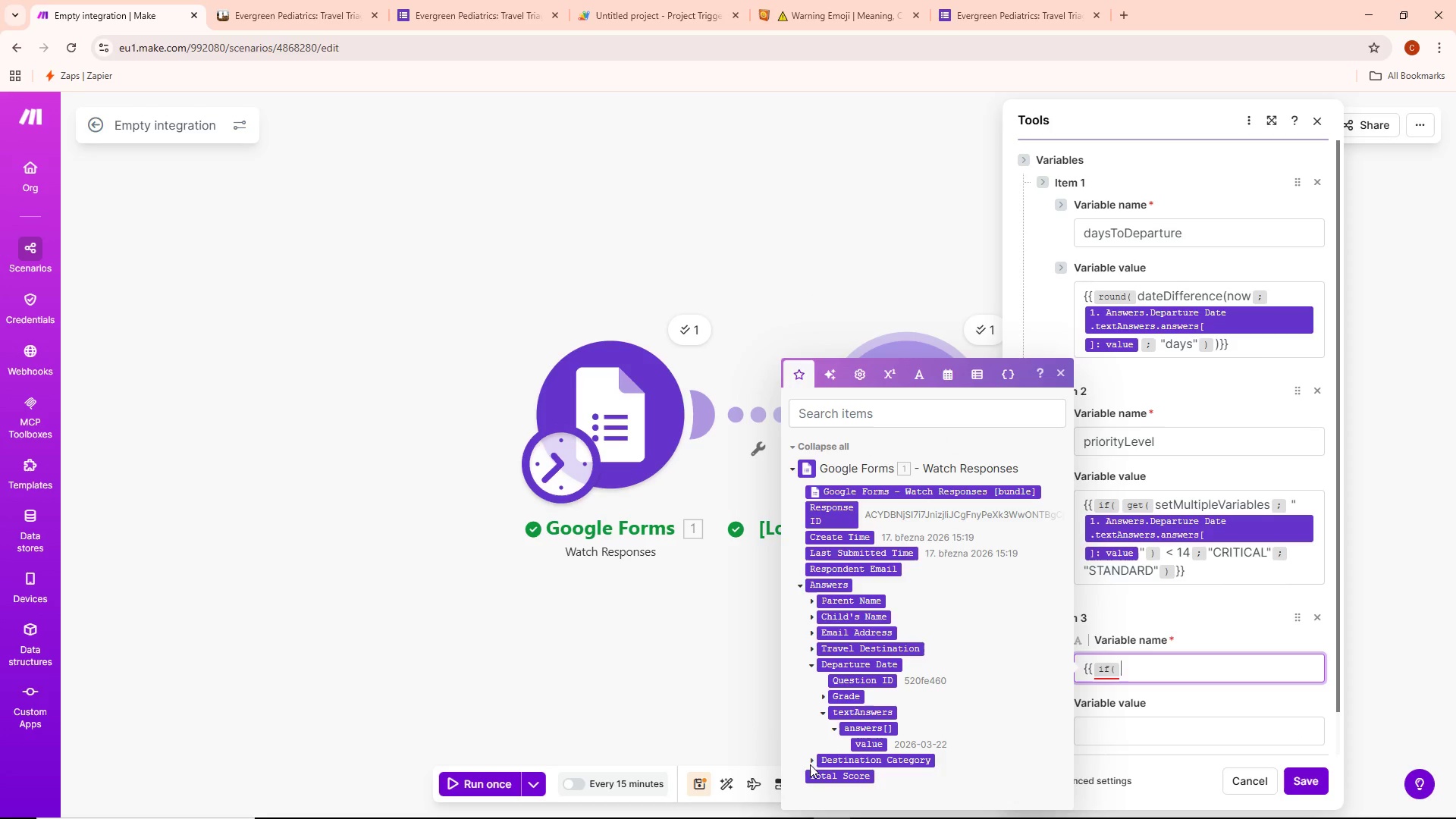 
left_click([813, 763])
 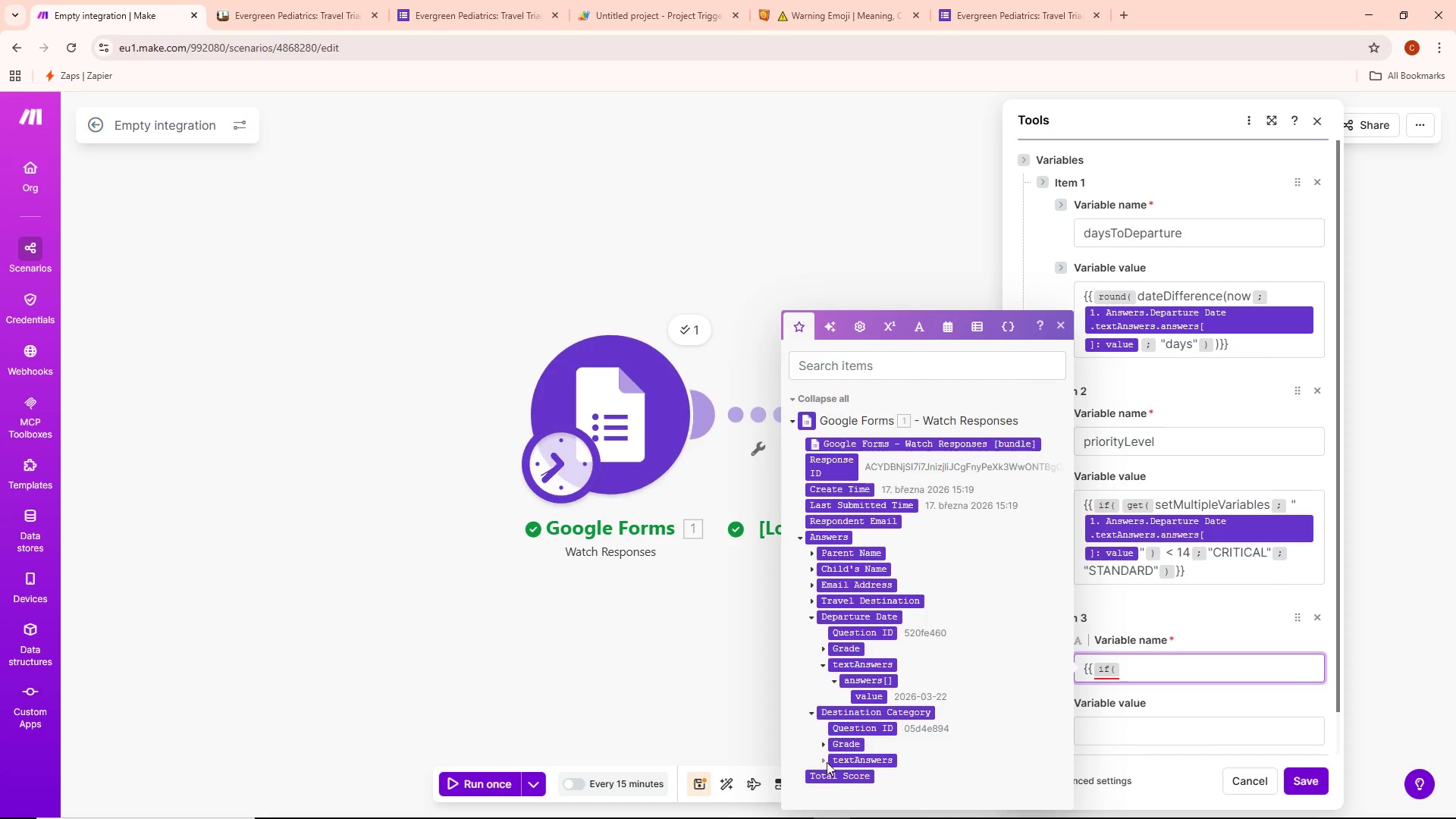 
left_click([824, 765])
 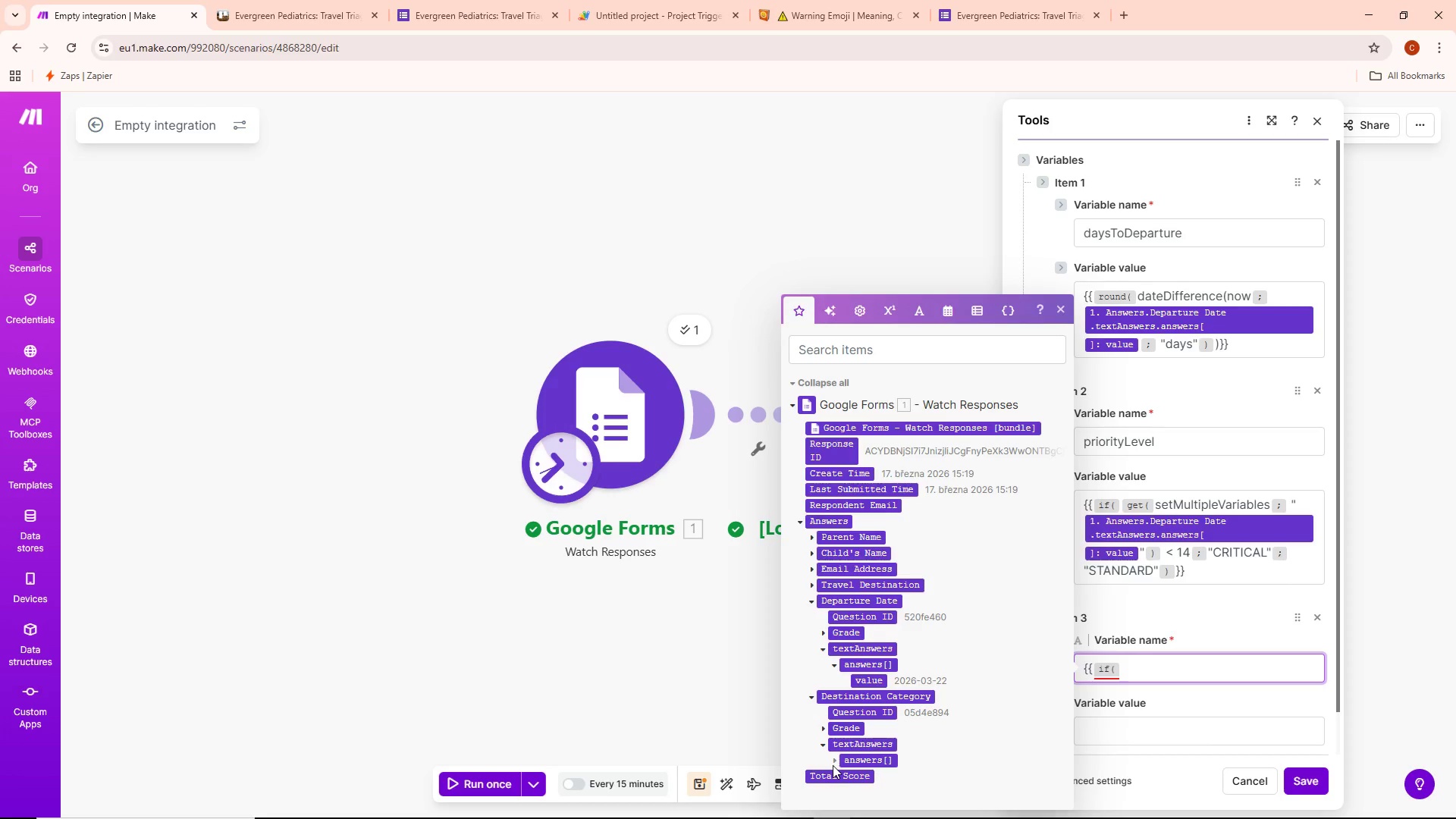 
left_click([836, 761])
 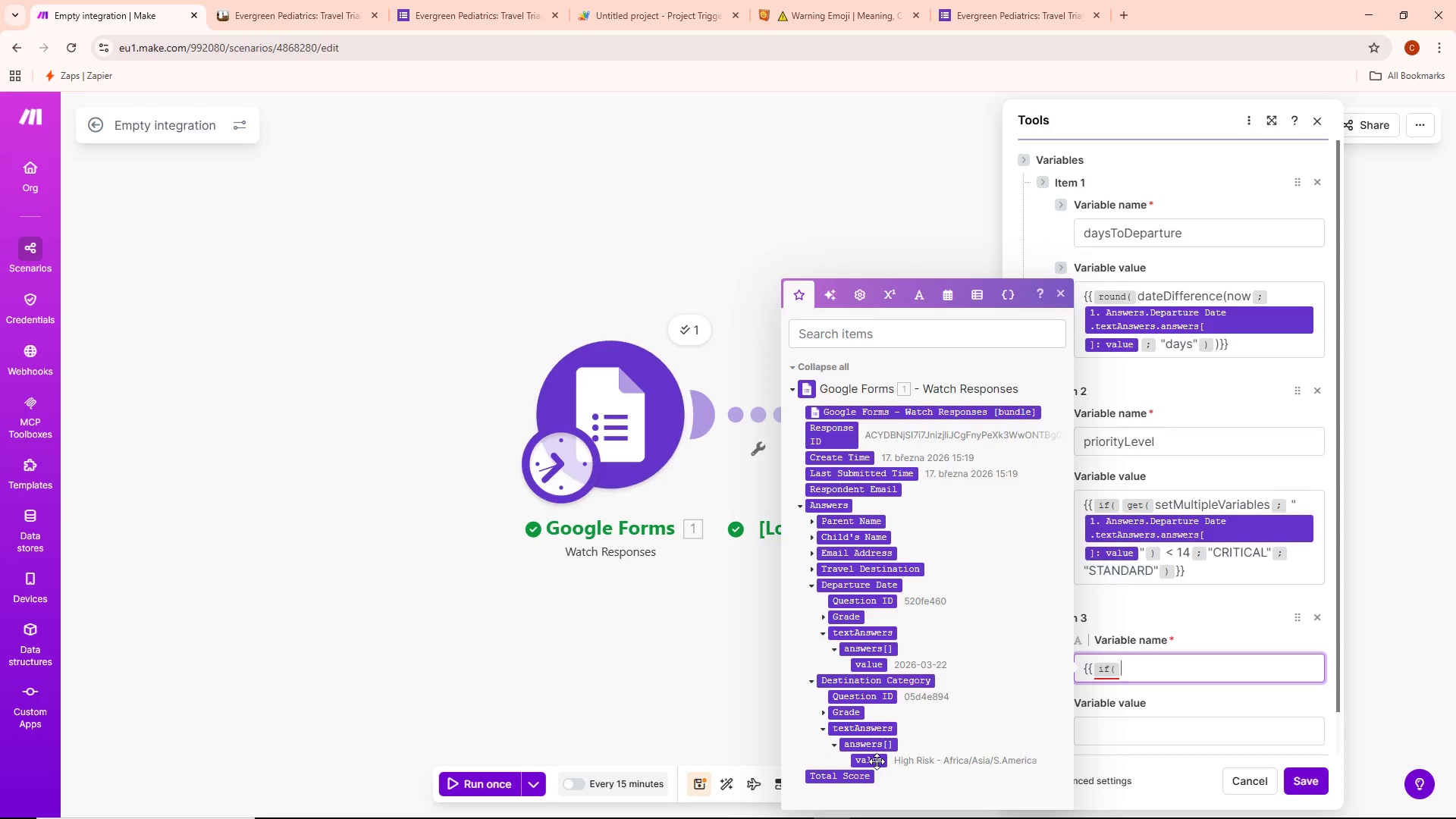 
left_click([877, 761])
 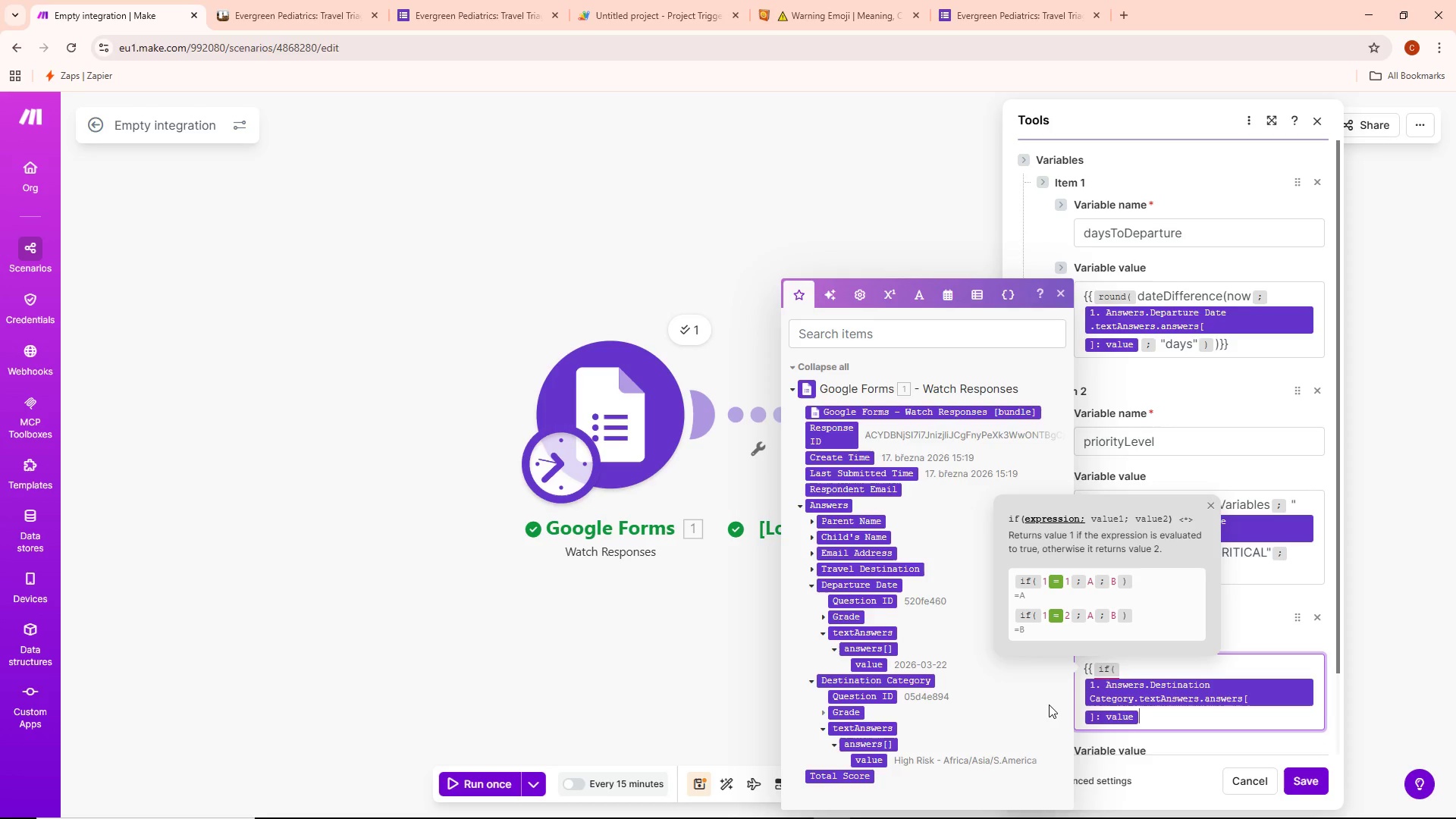 
wait(5.77)
 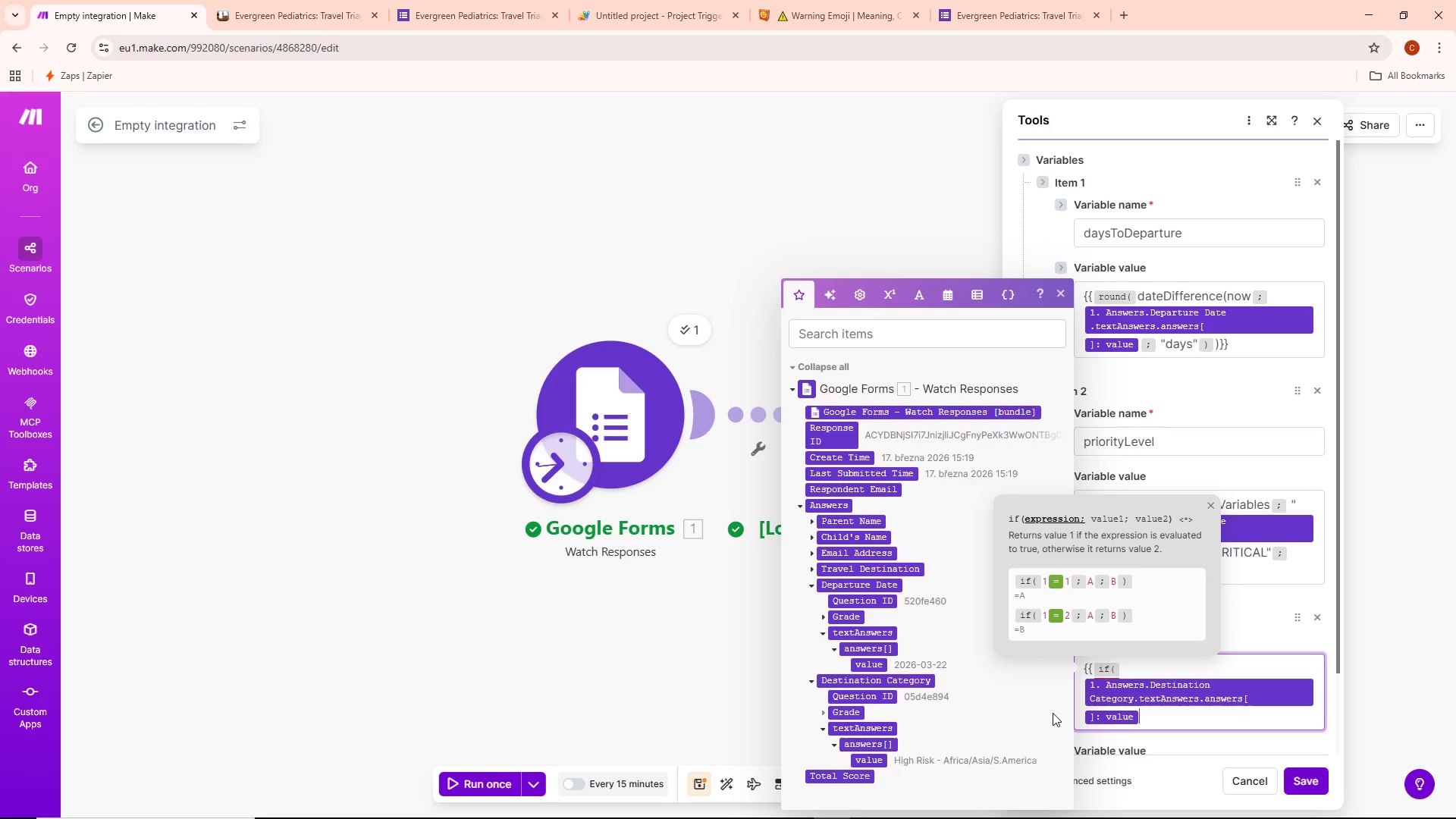 
left_click([1159, 717])
 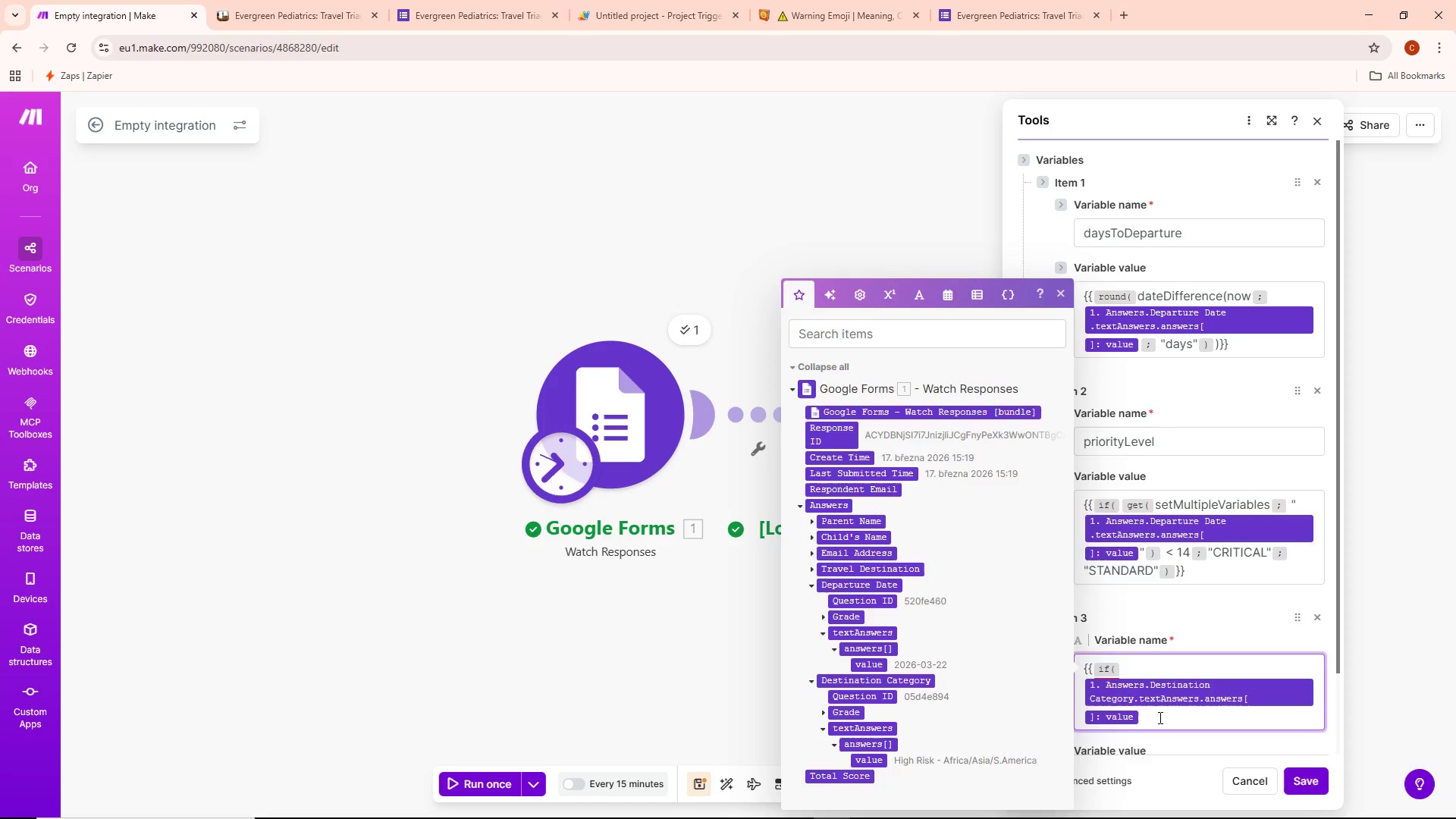 
type( +)
key(Backspace)
type(=-)
key(Backspace)
type( "High Risk"; "1)
 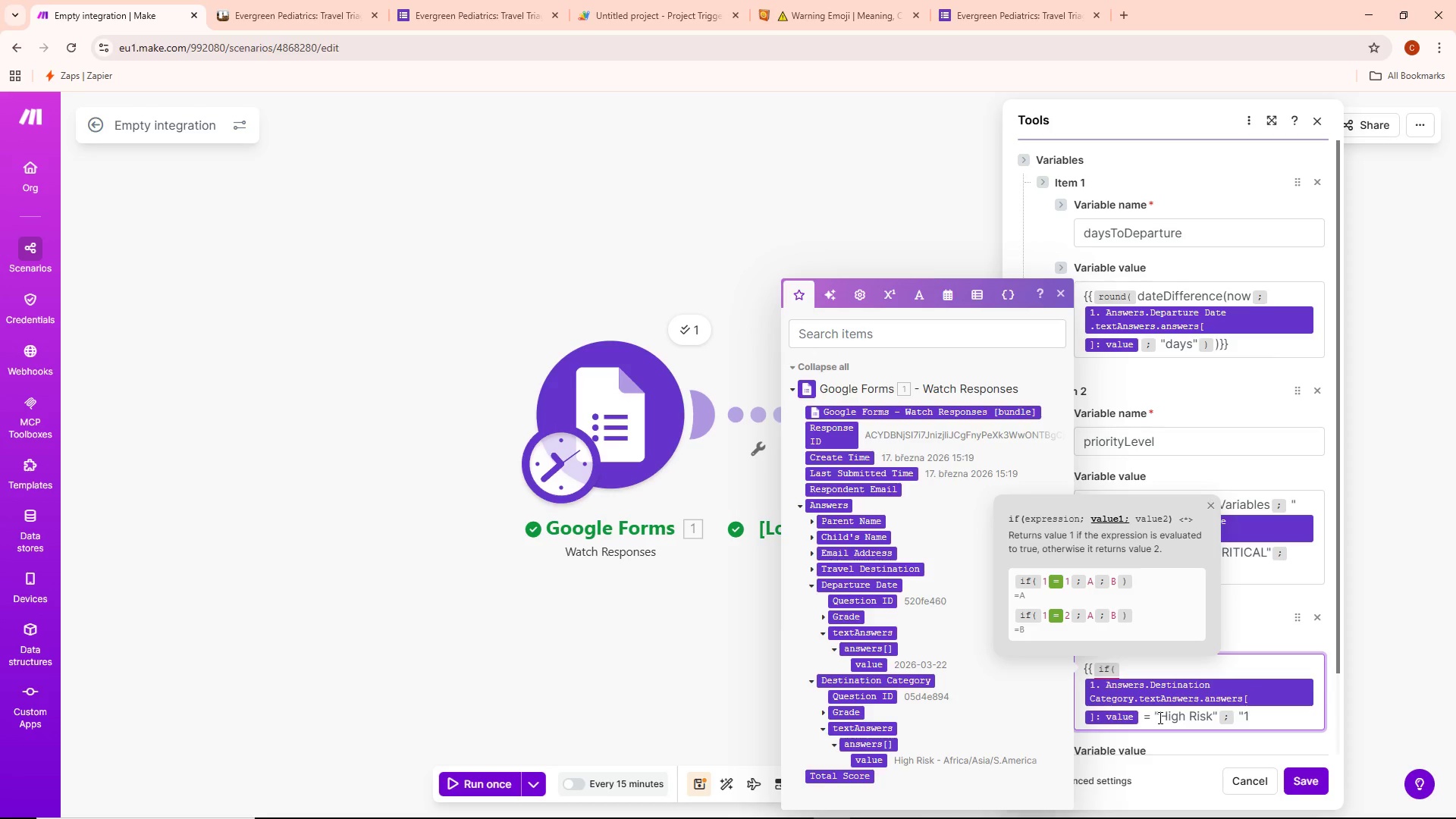 
hold_key(key=ShiftLeft, duration=0.44)
 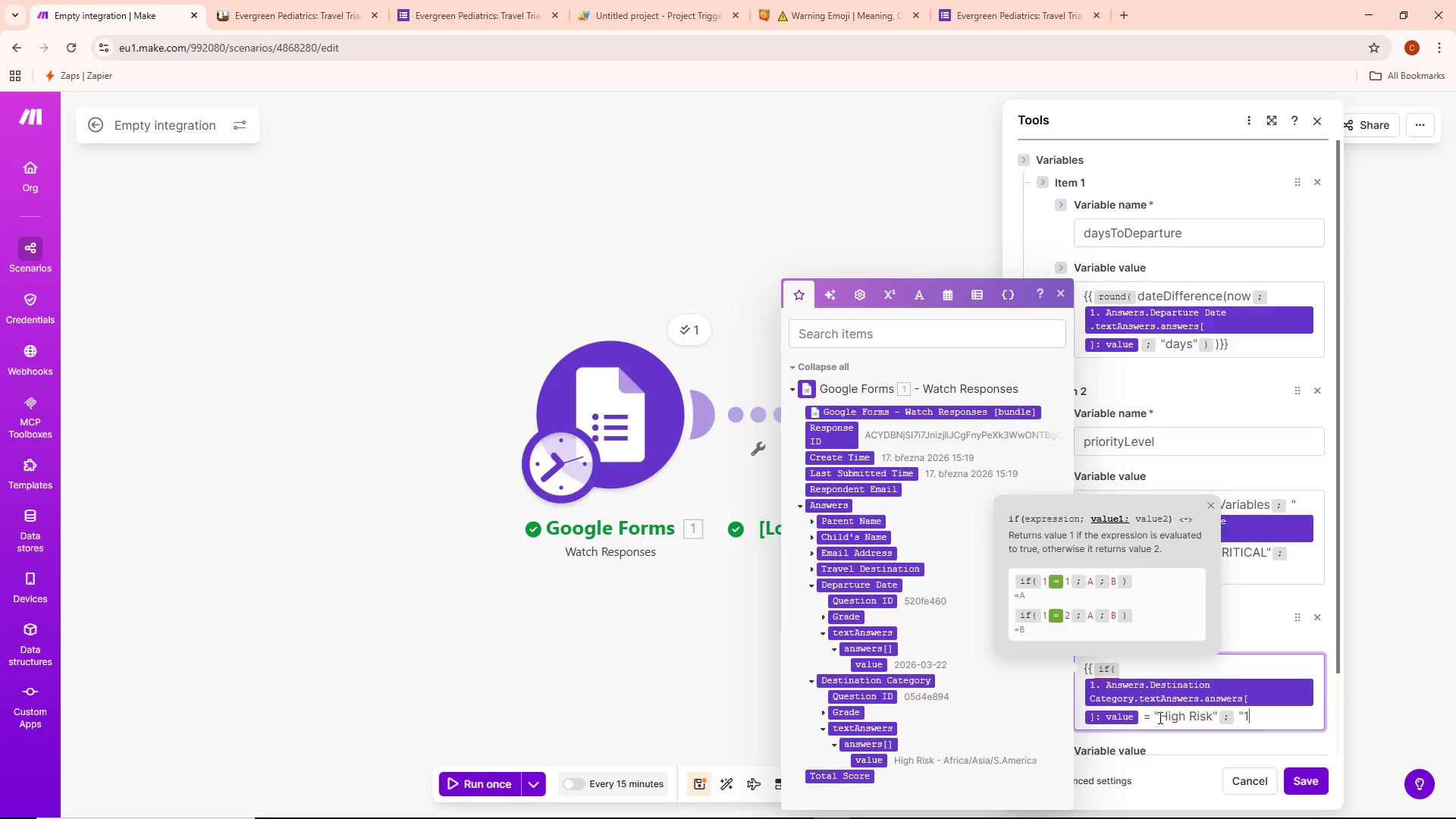 
type(-hour complex consult')
key(Backspace)
type(")
 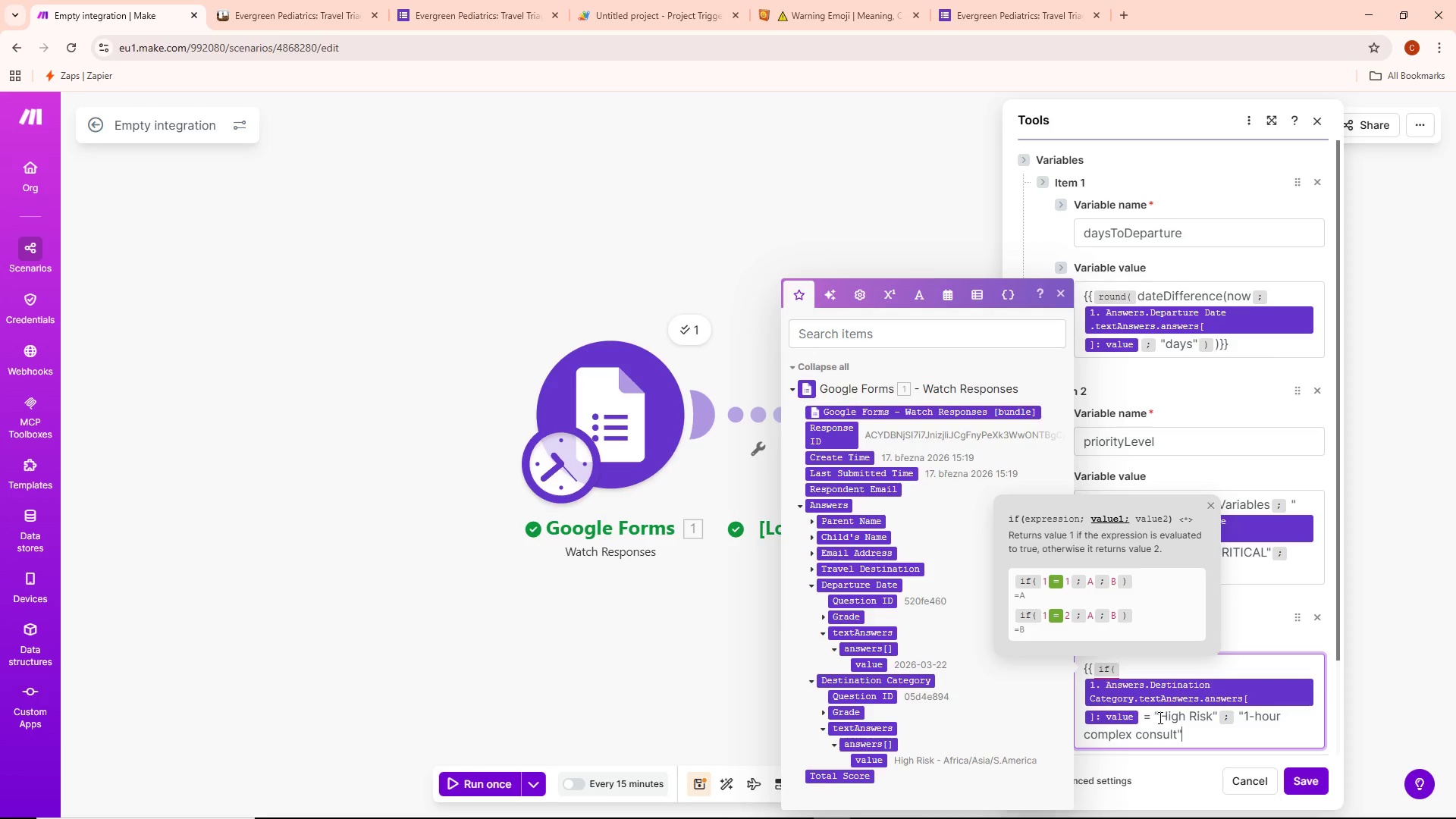 
wait(5.64)
 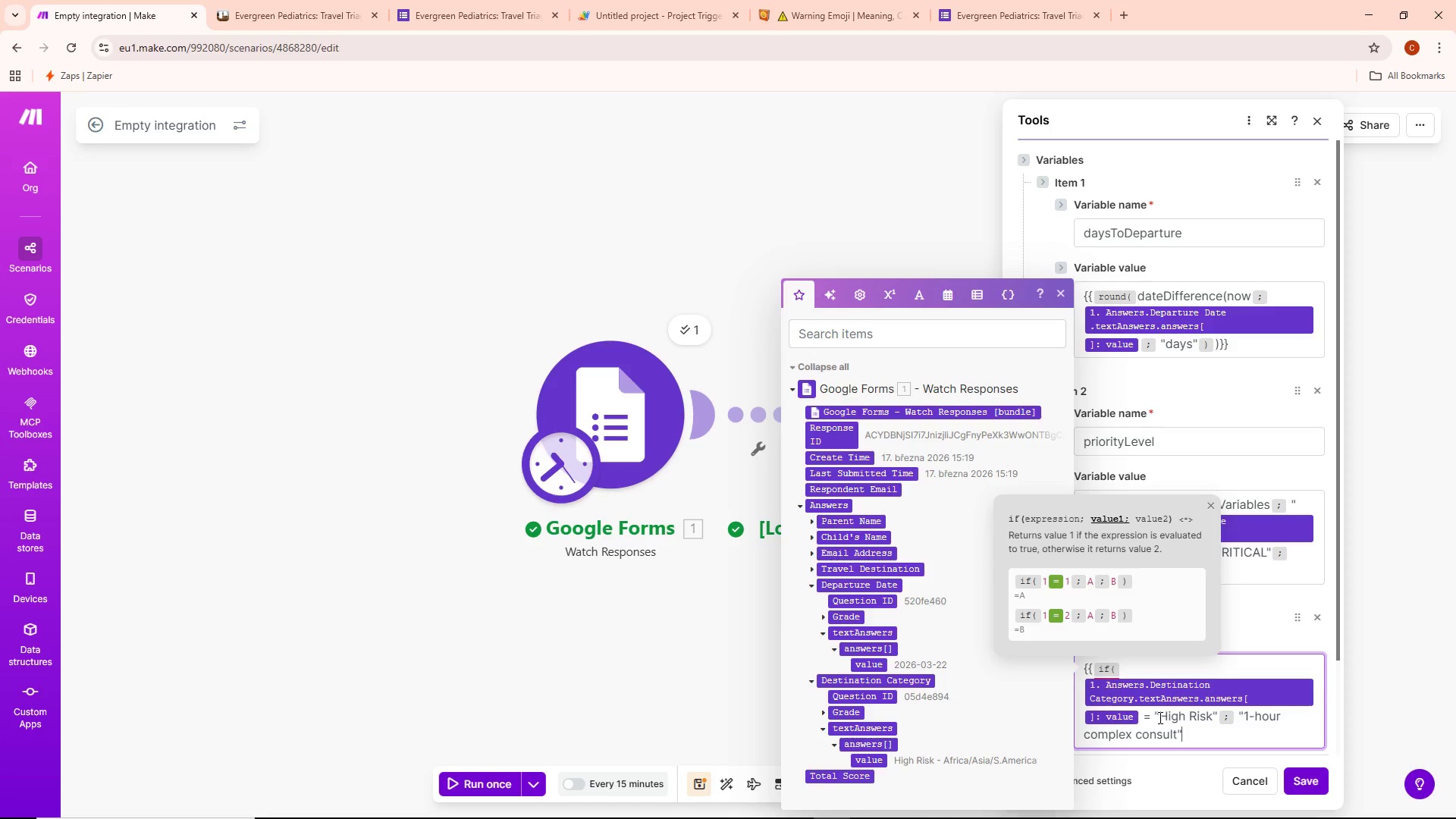 
type(; "15-minute routine vacation)
 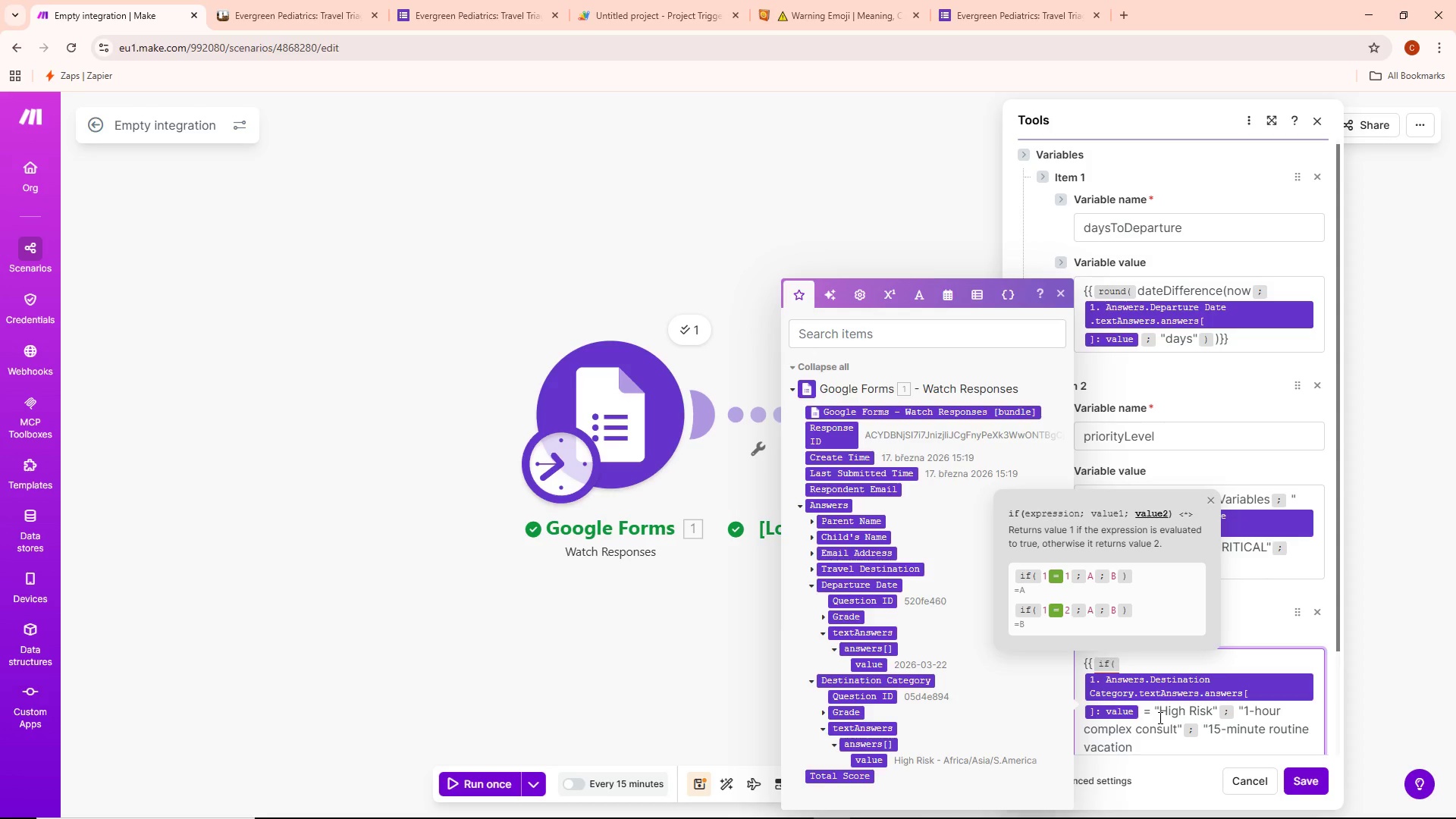 
key(Control+ControlLeft)
 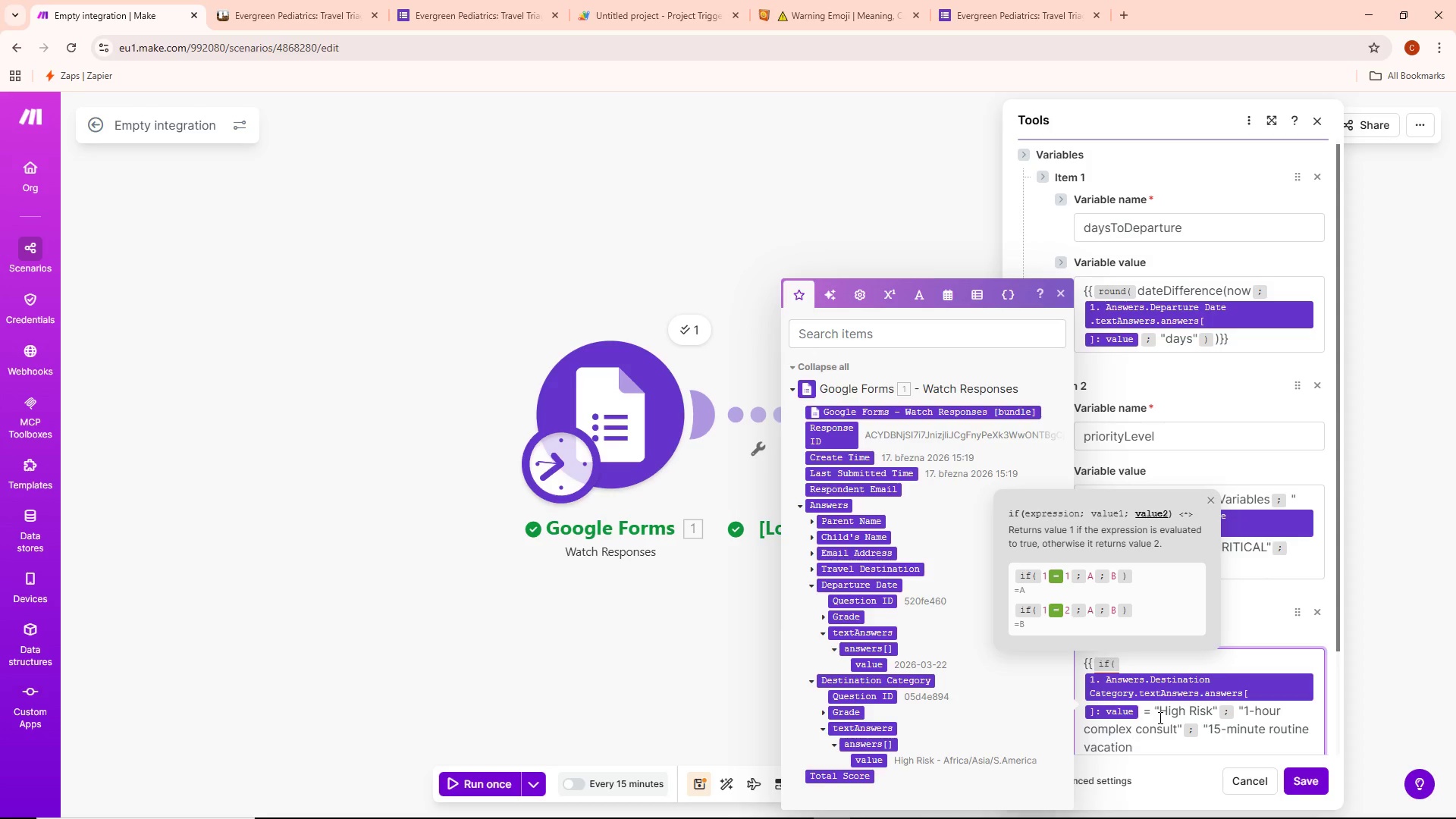 
key(Control+Backspace)
 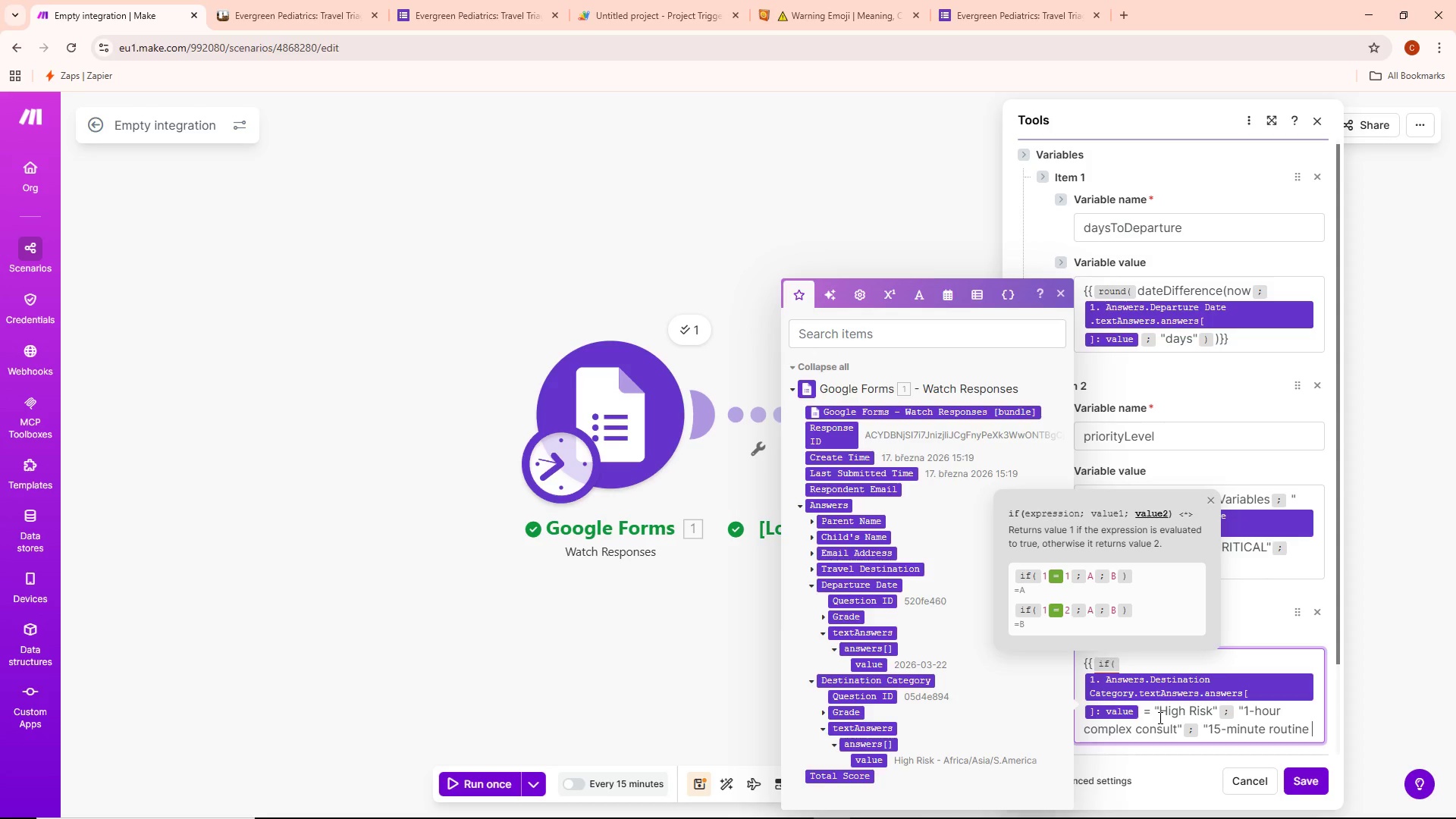 
type(vaccination")
 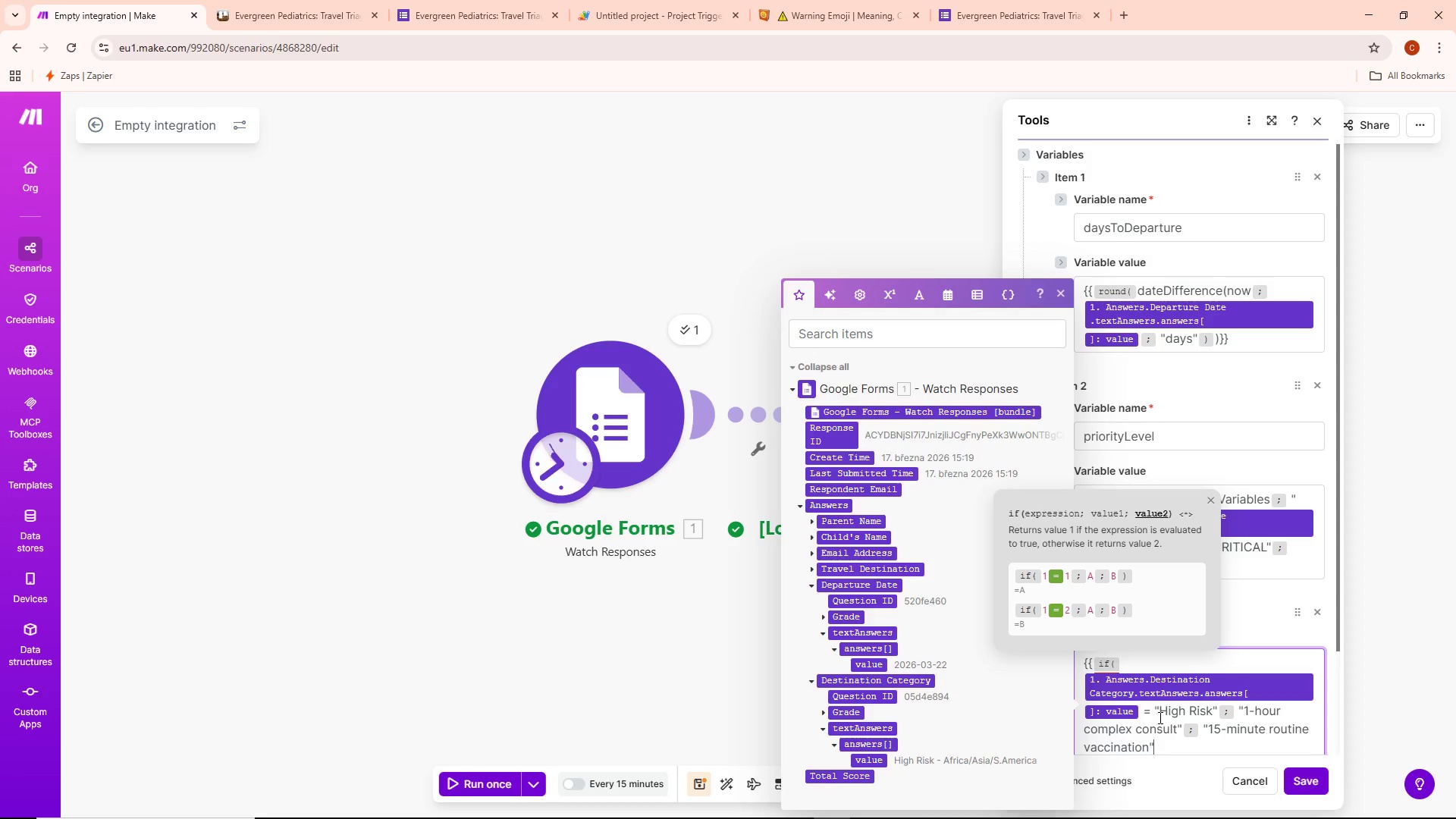 
key(Shift+ShiftLeft)
 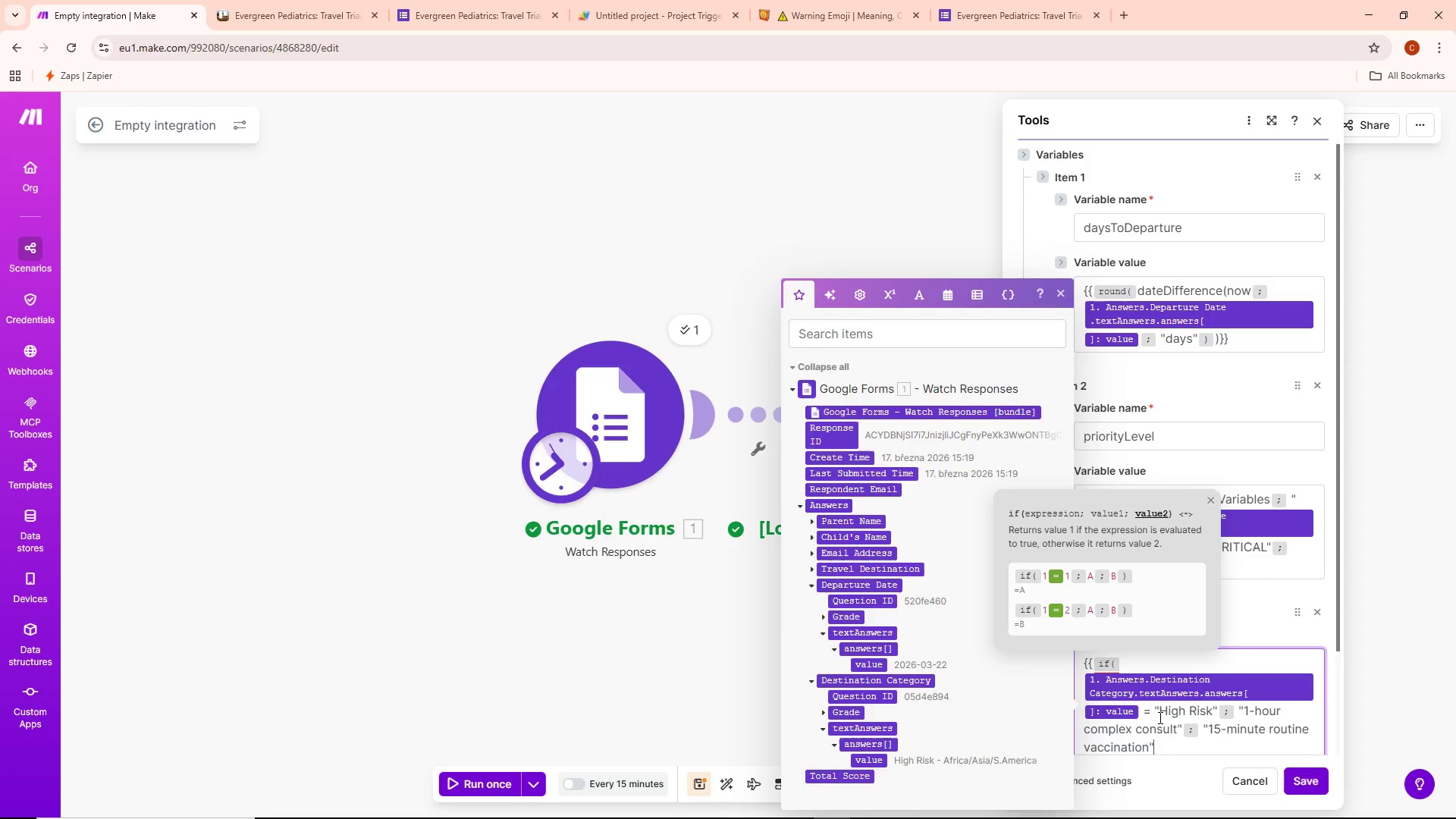 
key(Shift+0)
 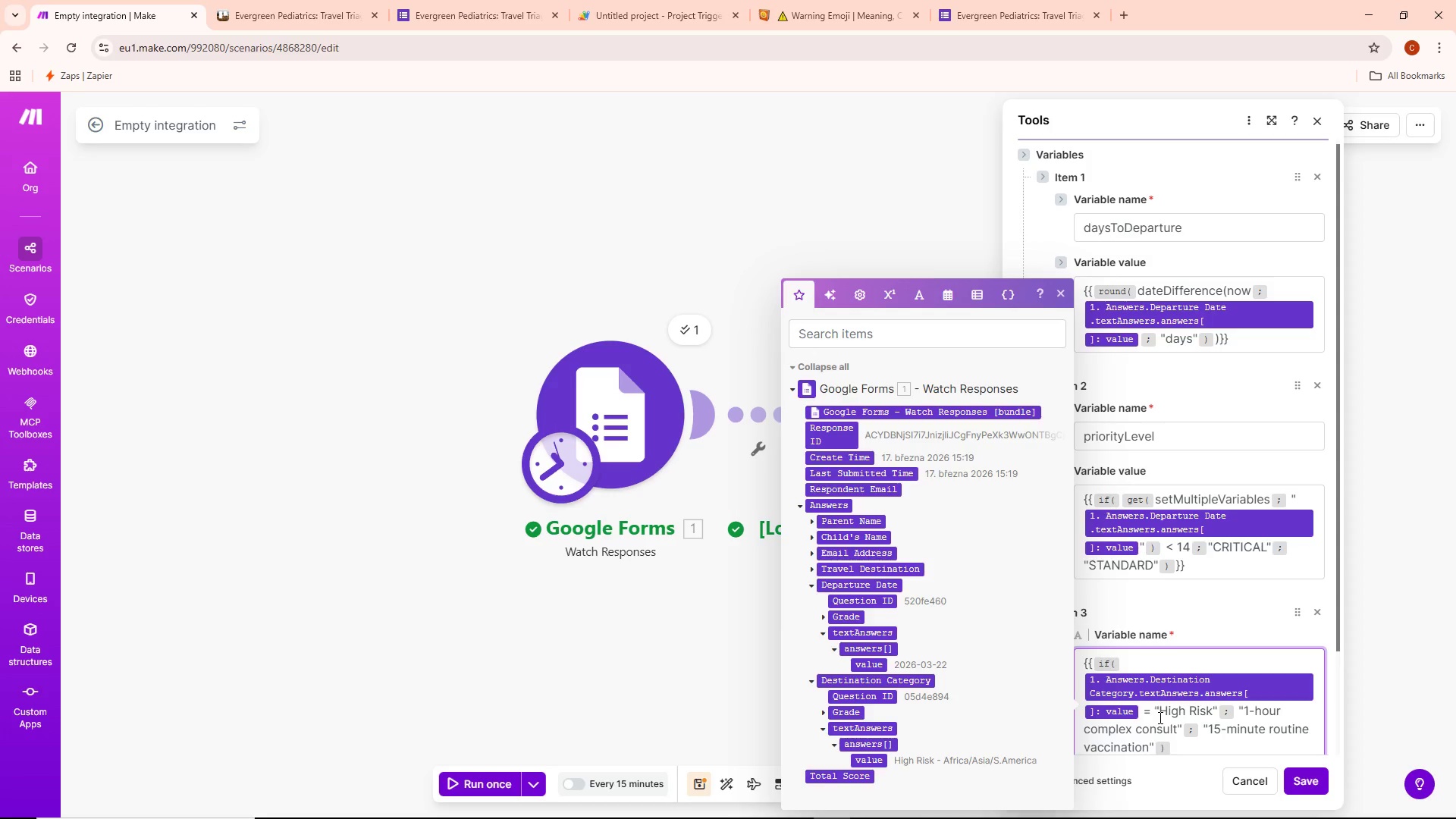 
key(Shift+BracketRight)
 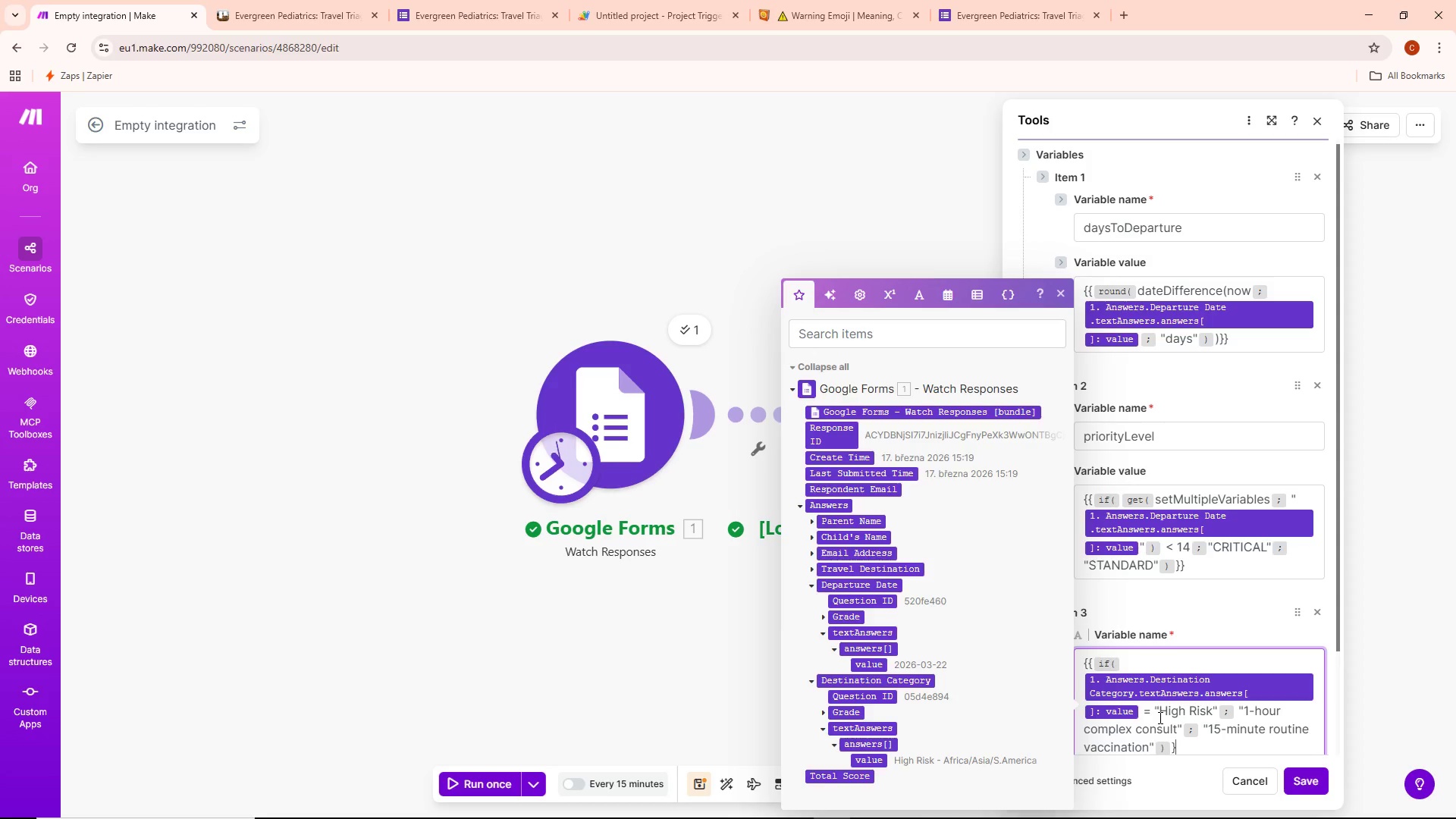 
key(Shift+BracketRight)
 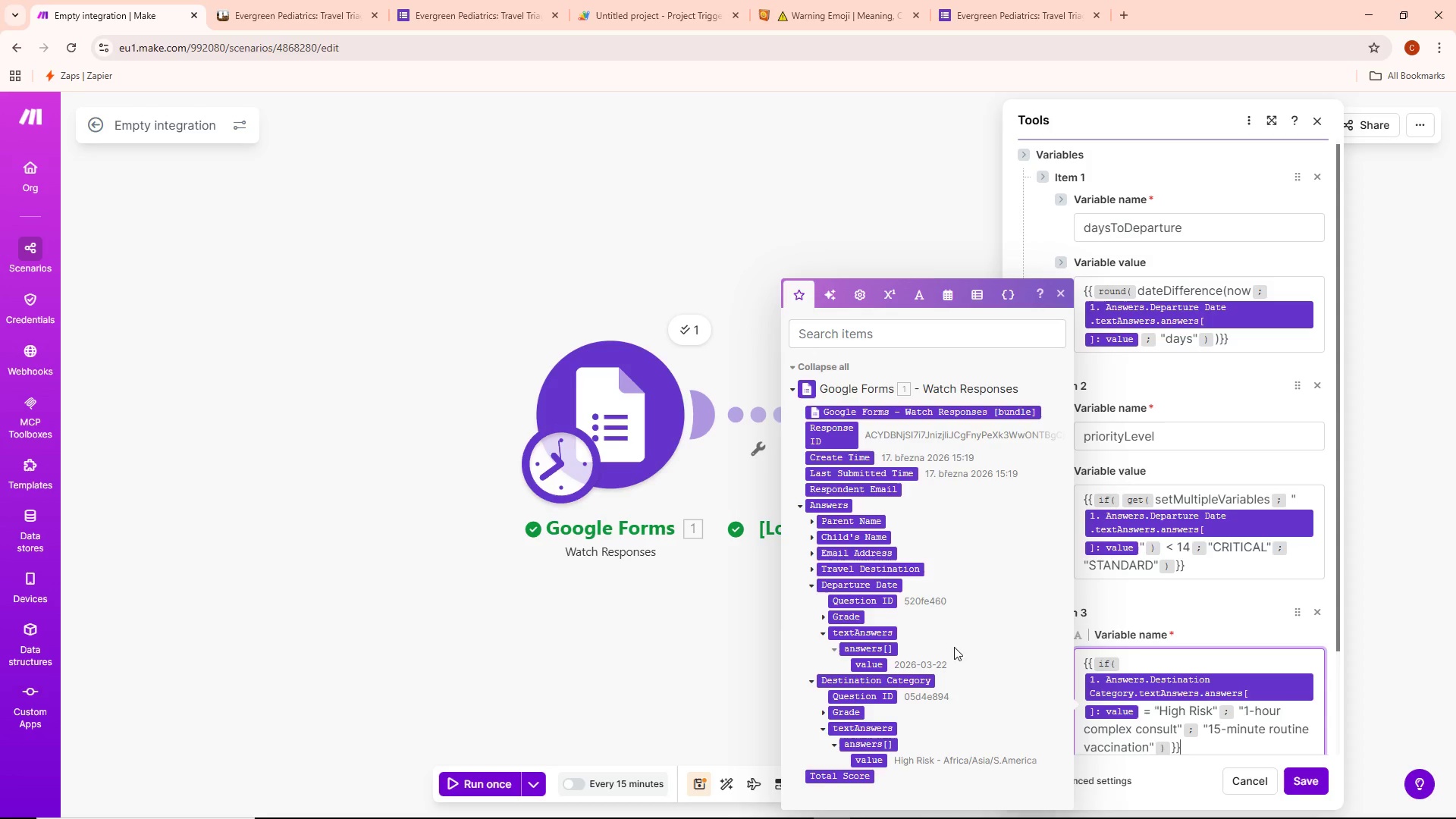 
scroll: coordinate [1235, 673], scroll_direction: down, amount: 1.0
 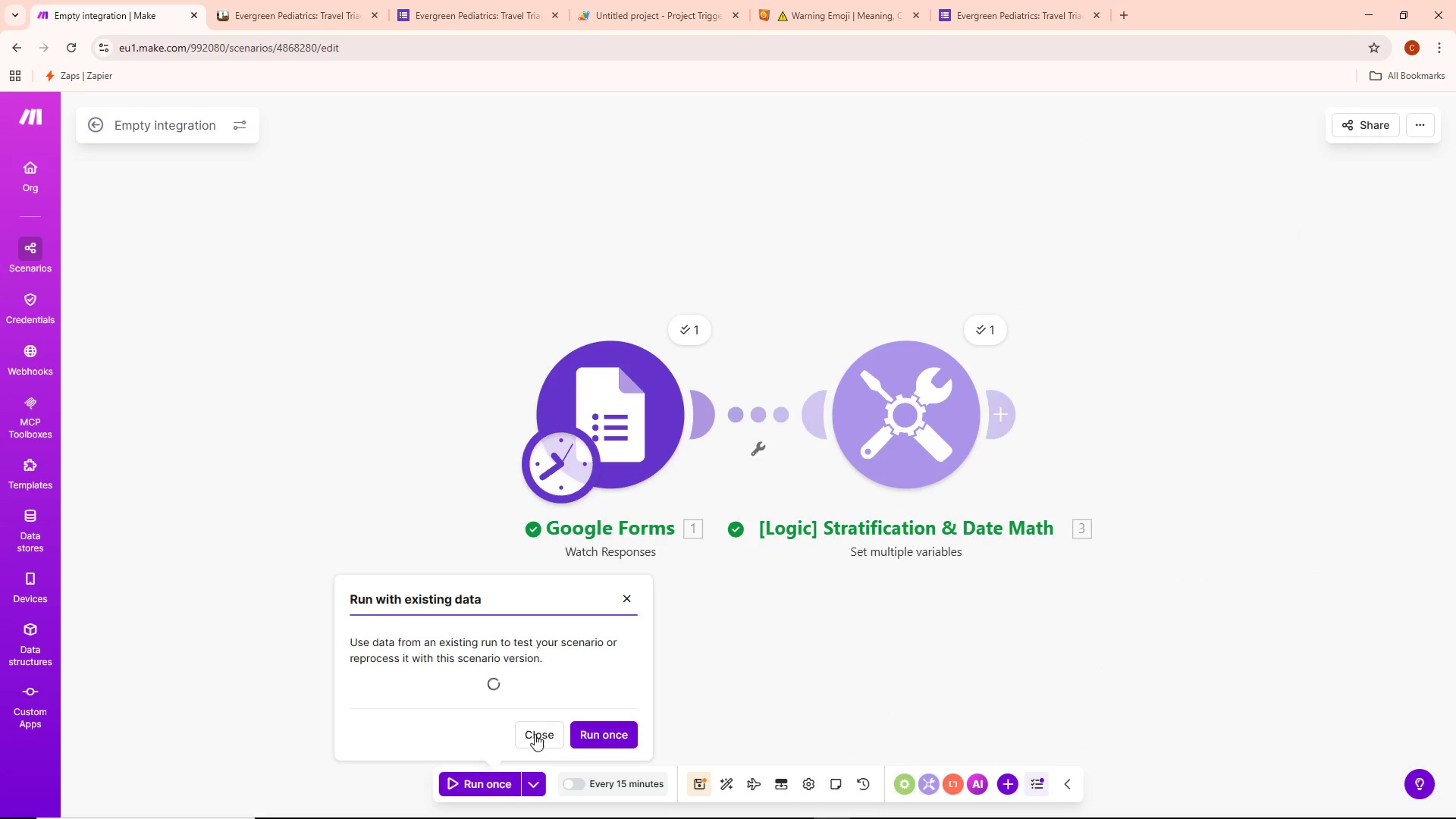 
wait(6.81)
 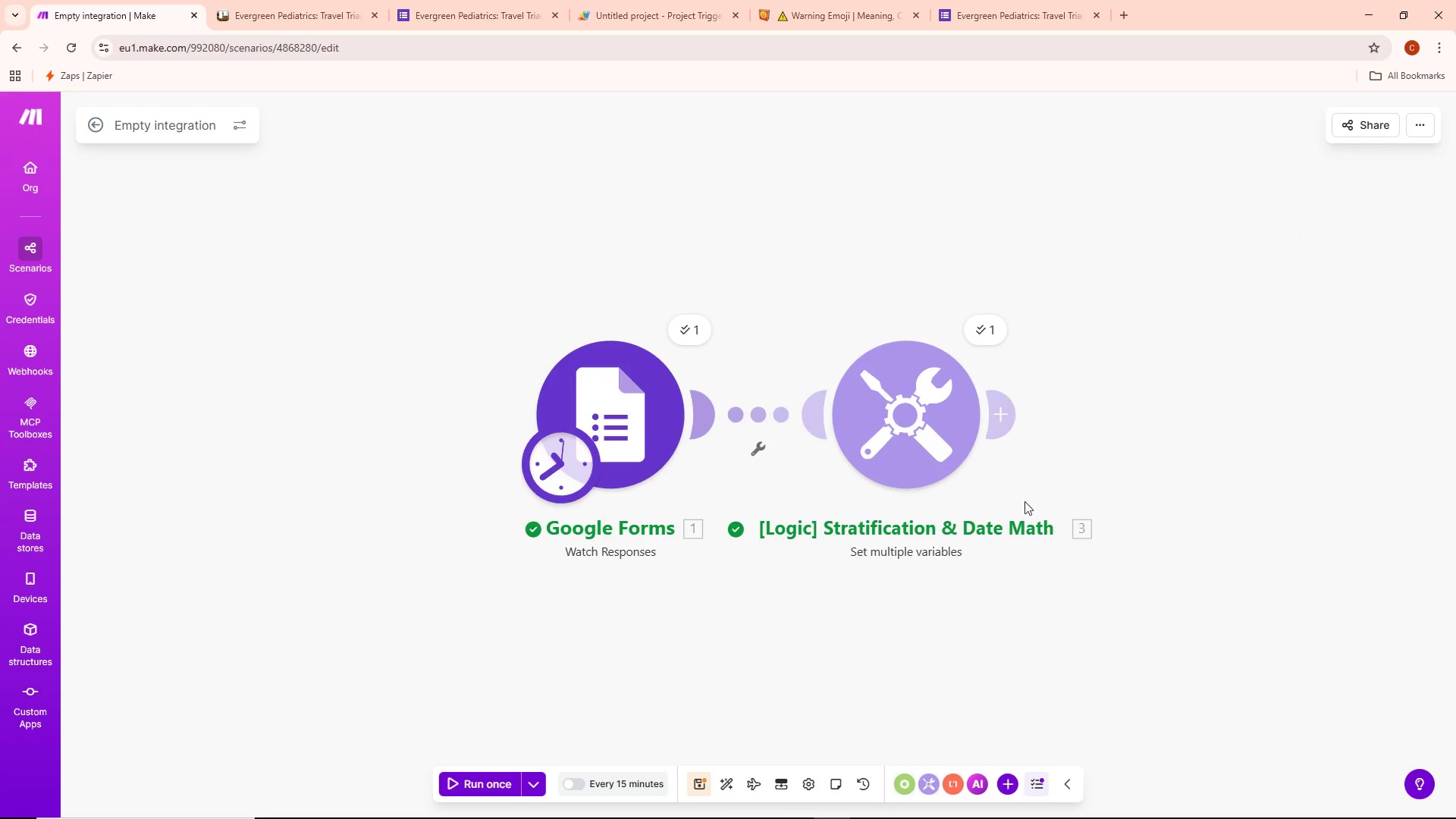 
double_click([632, 735])
 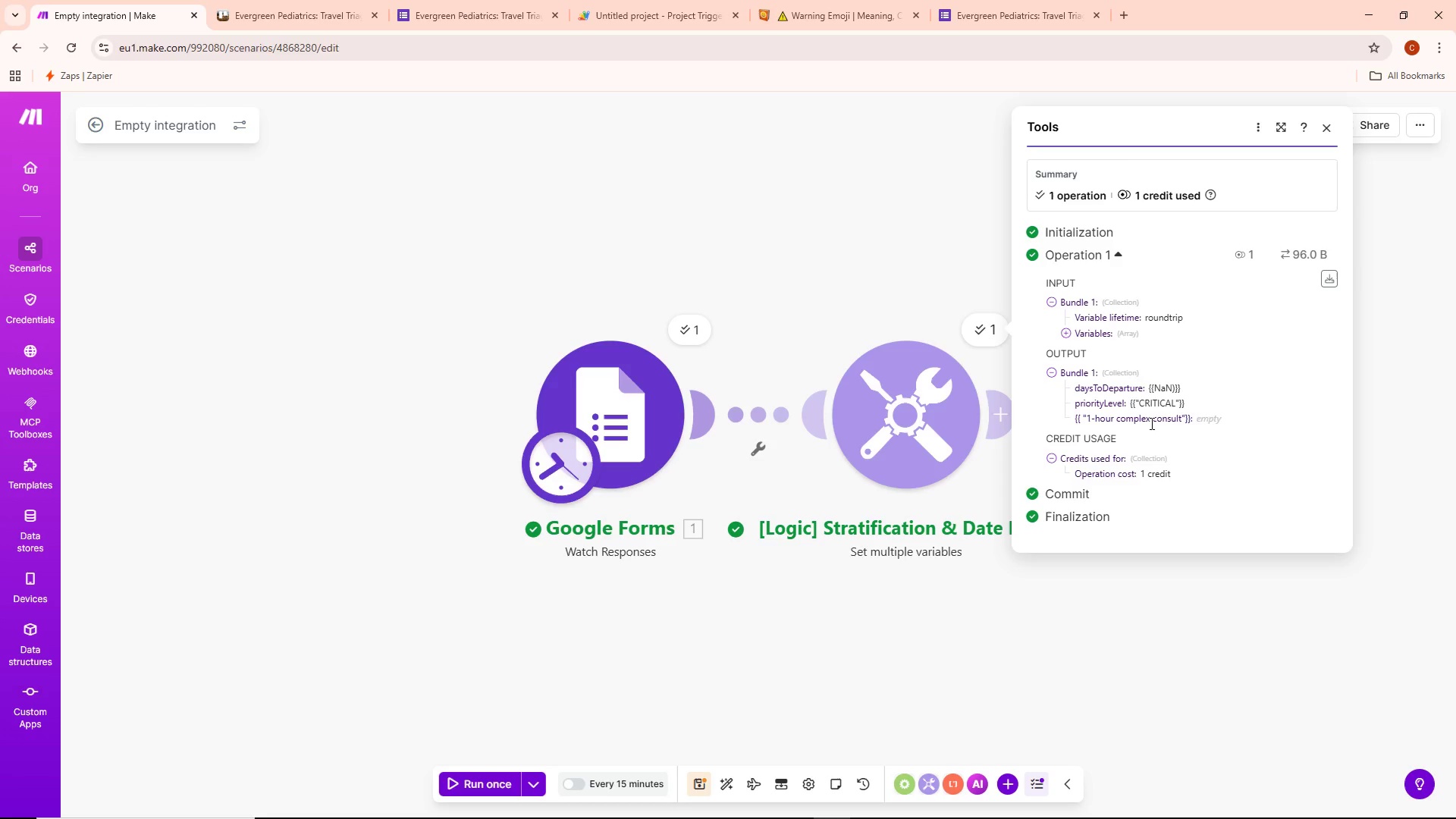 
wait(20.94)
 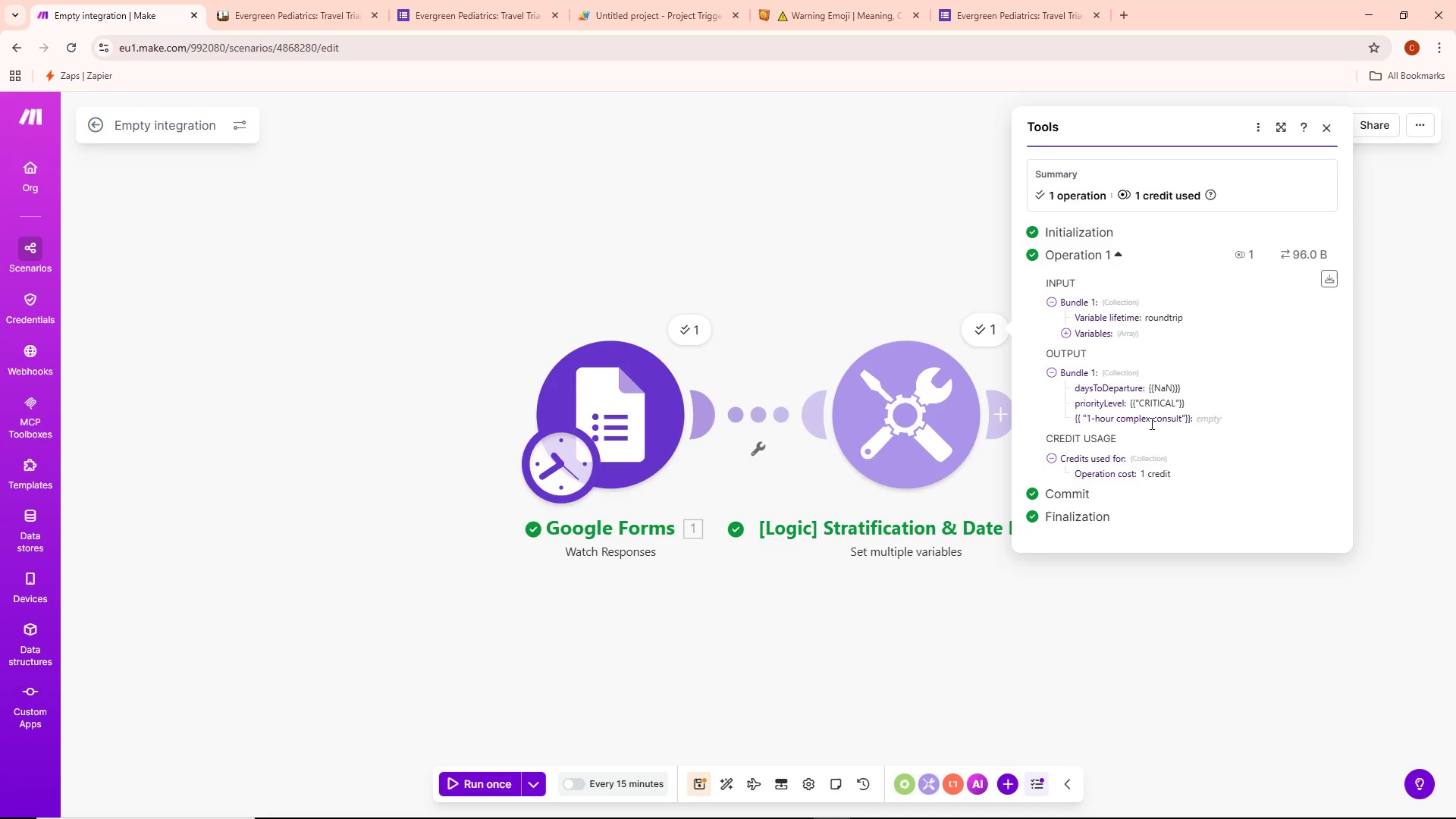 
left_click([1210, 421])
 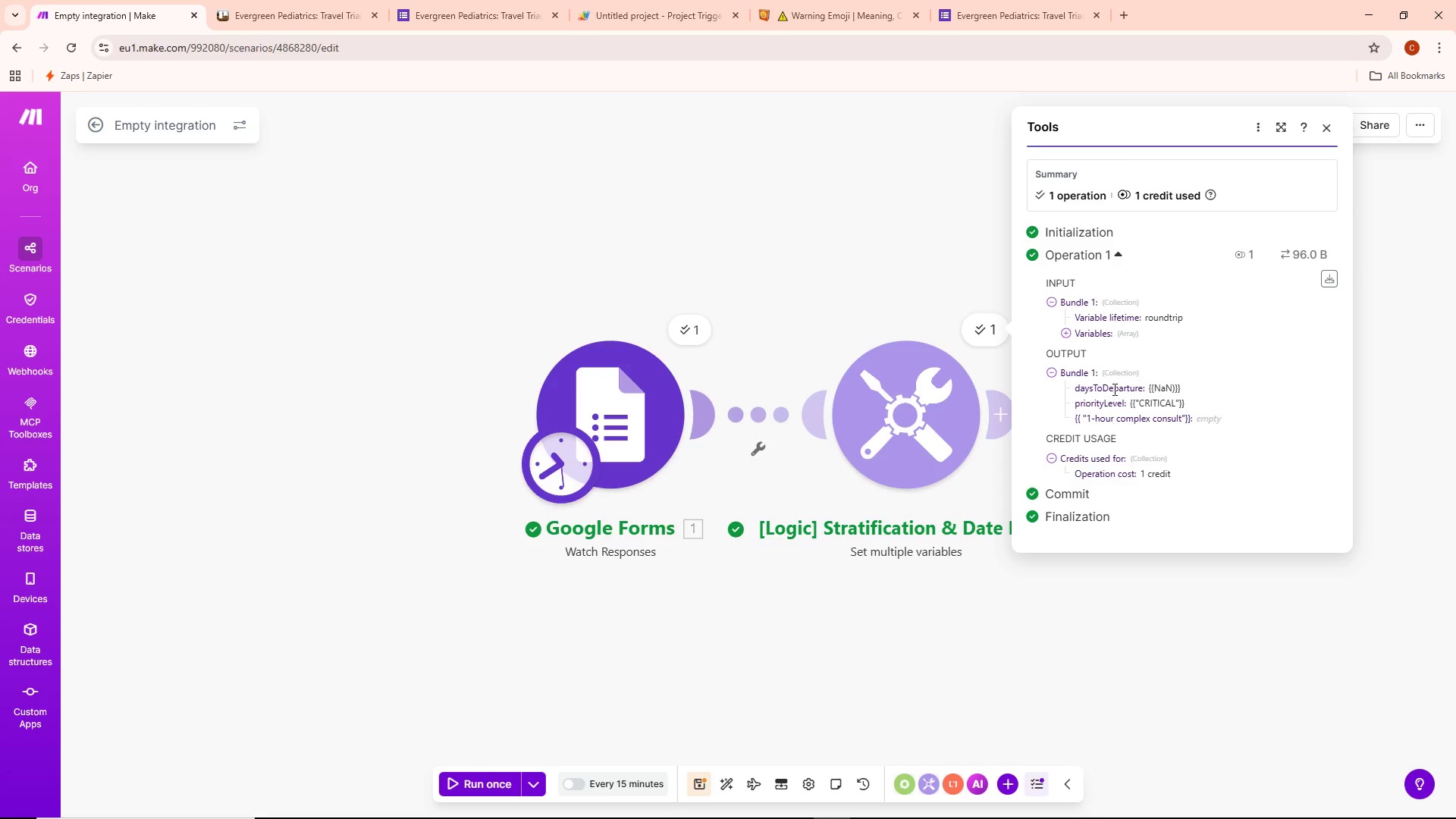 
left_click([1123, 374])
 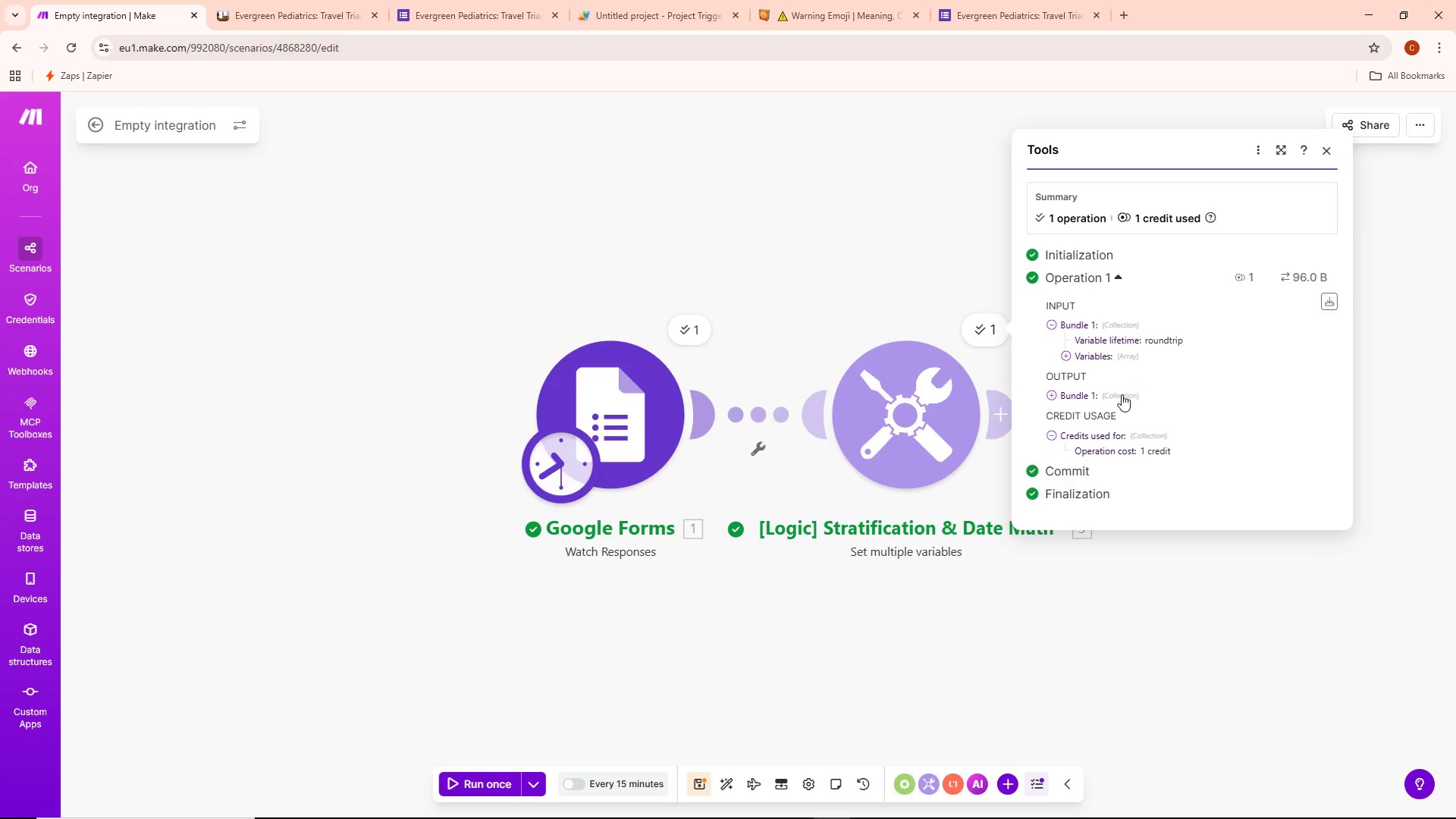 
left_click([1122, 394])
 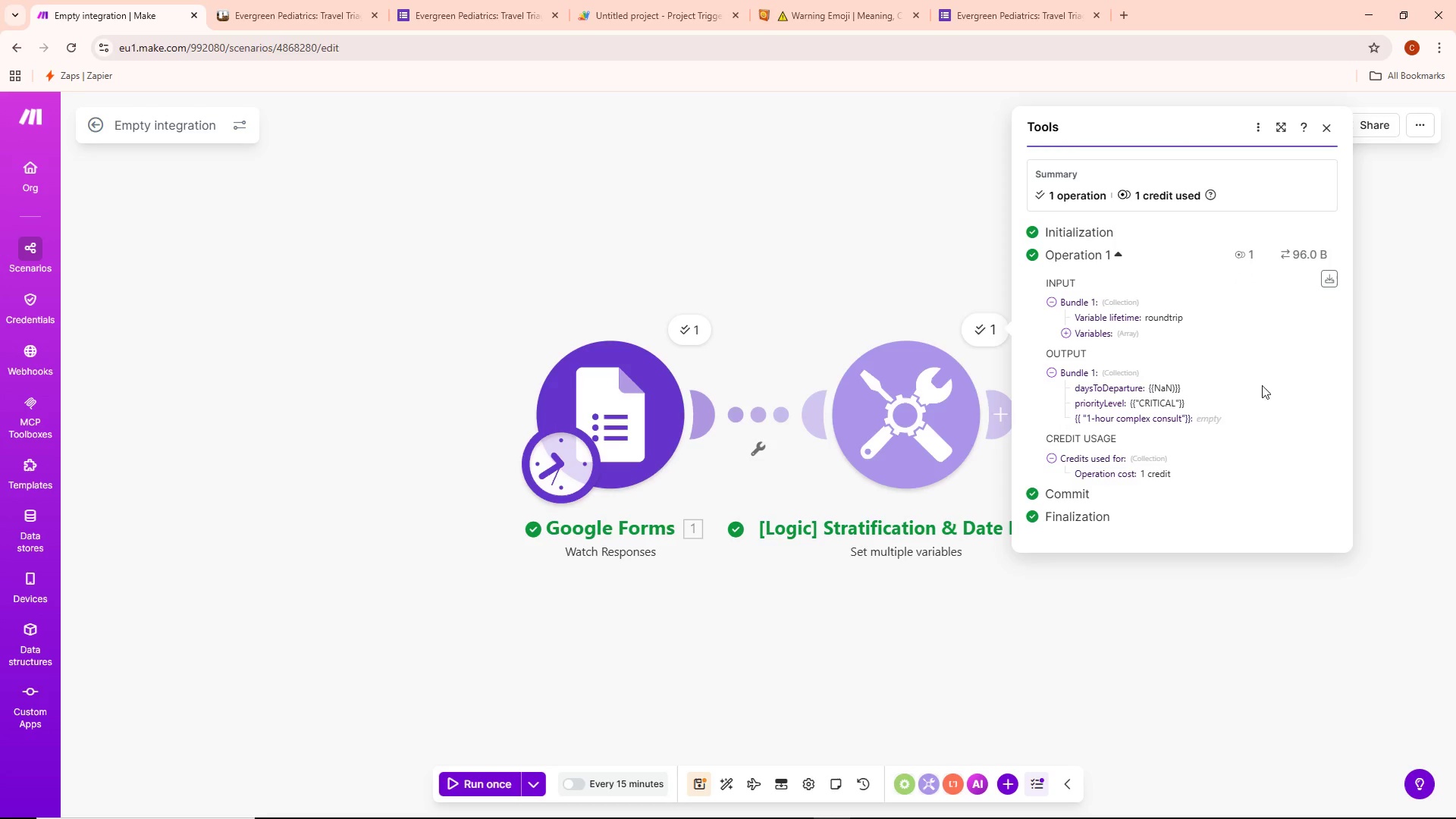 
wait(5.48)
 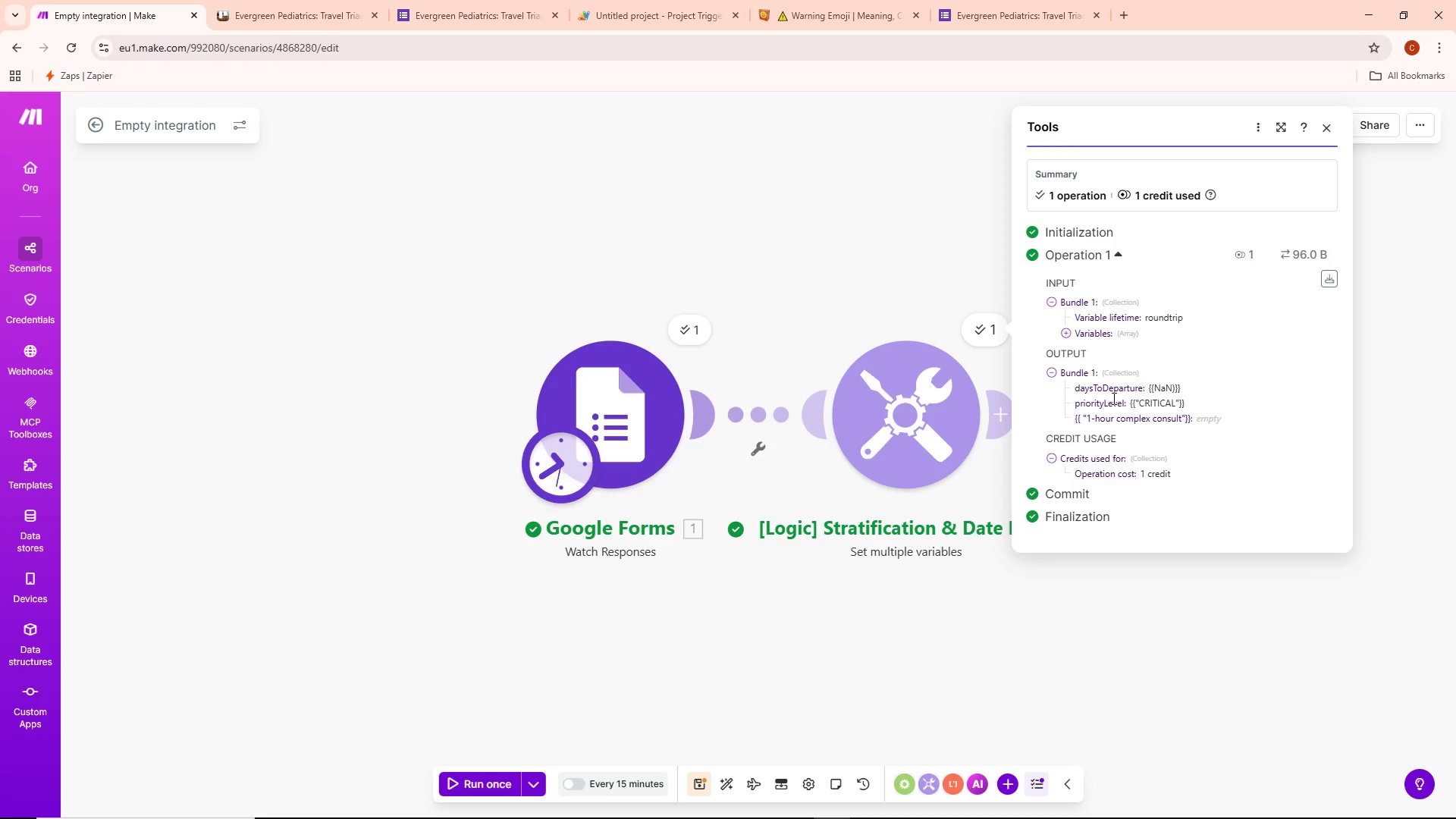 
left_click([971, 404])
 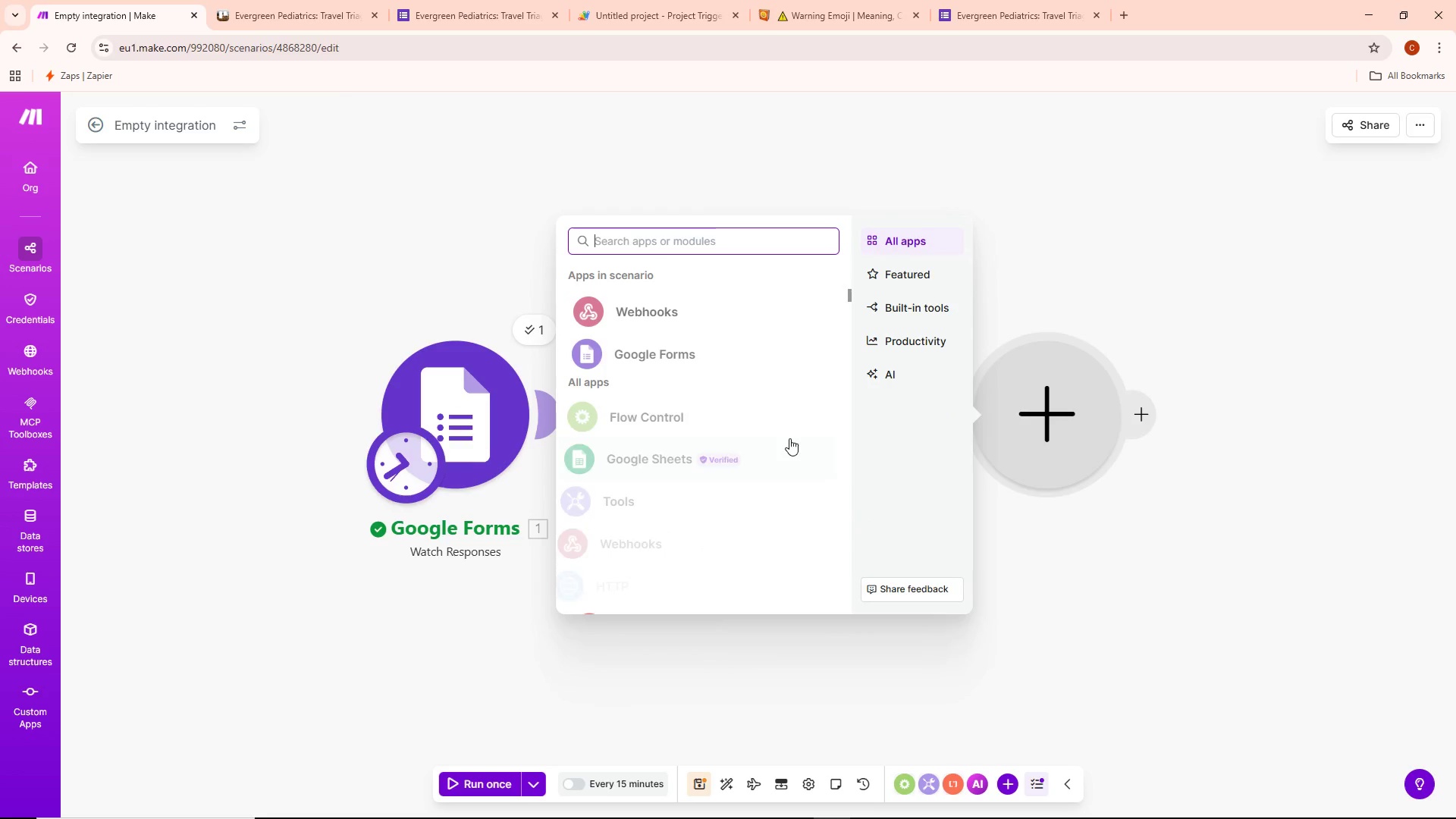 
left_click([1083, 315])
 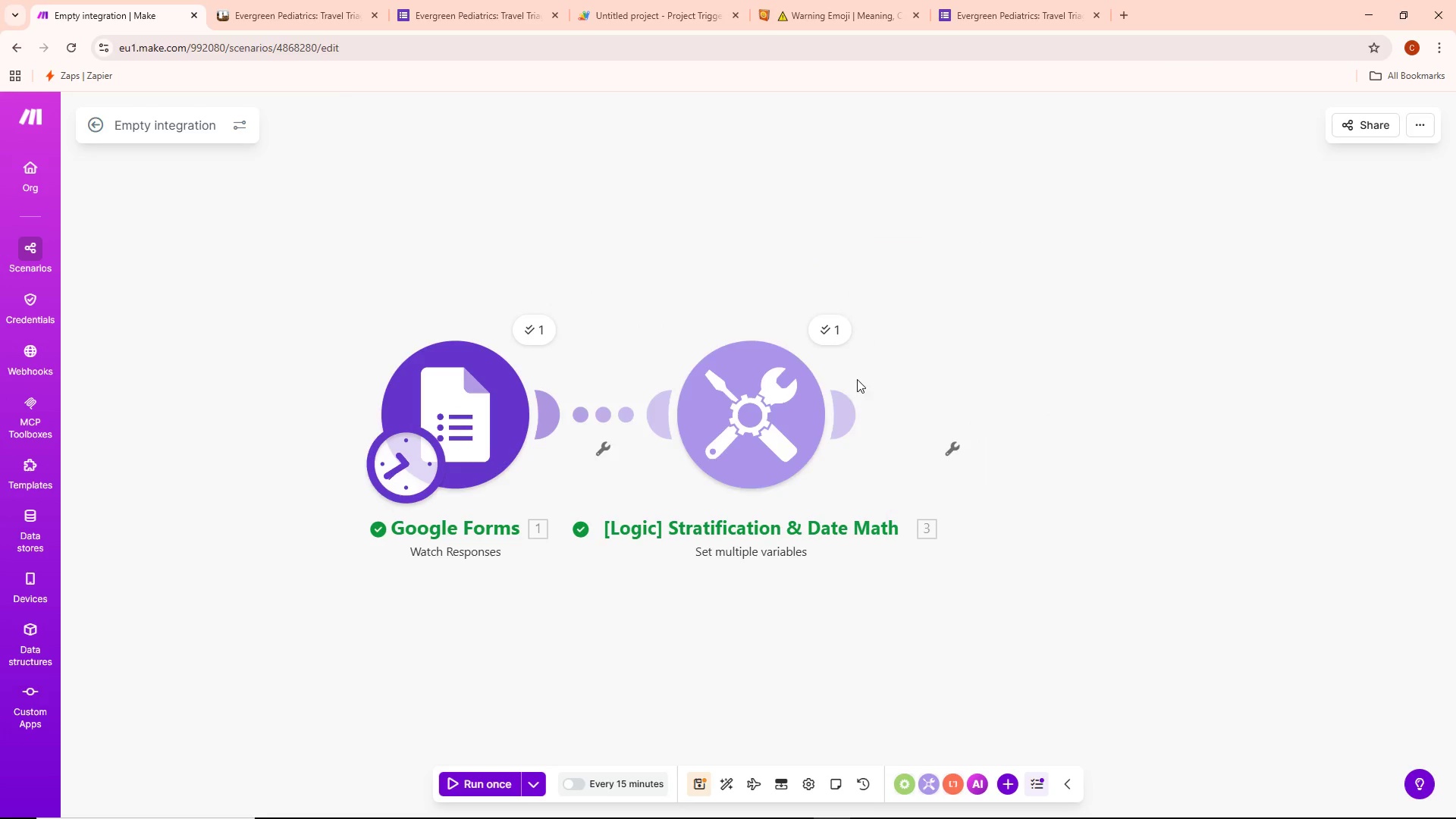 
left_click([752, 417])
 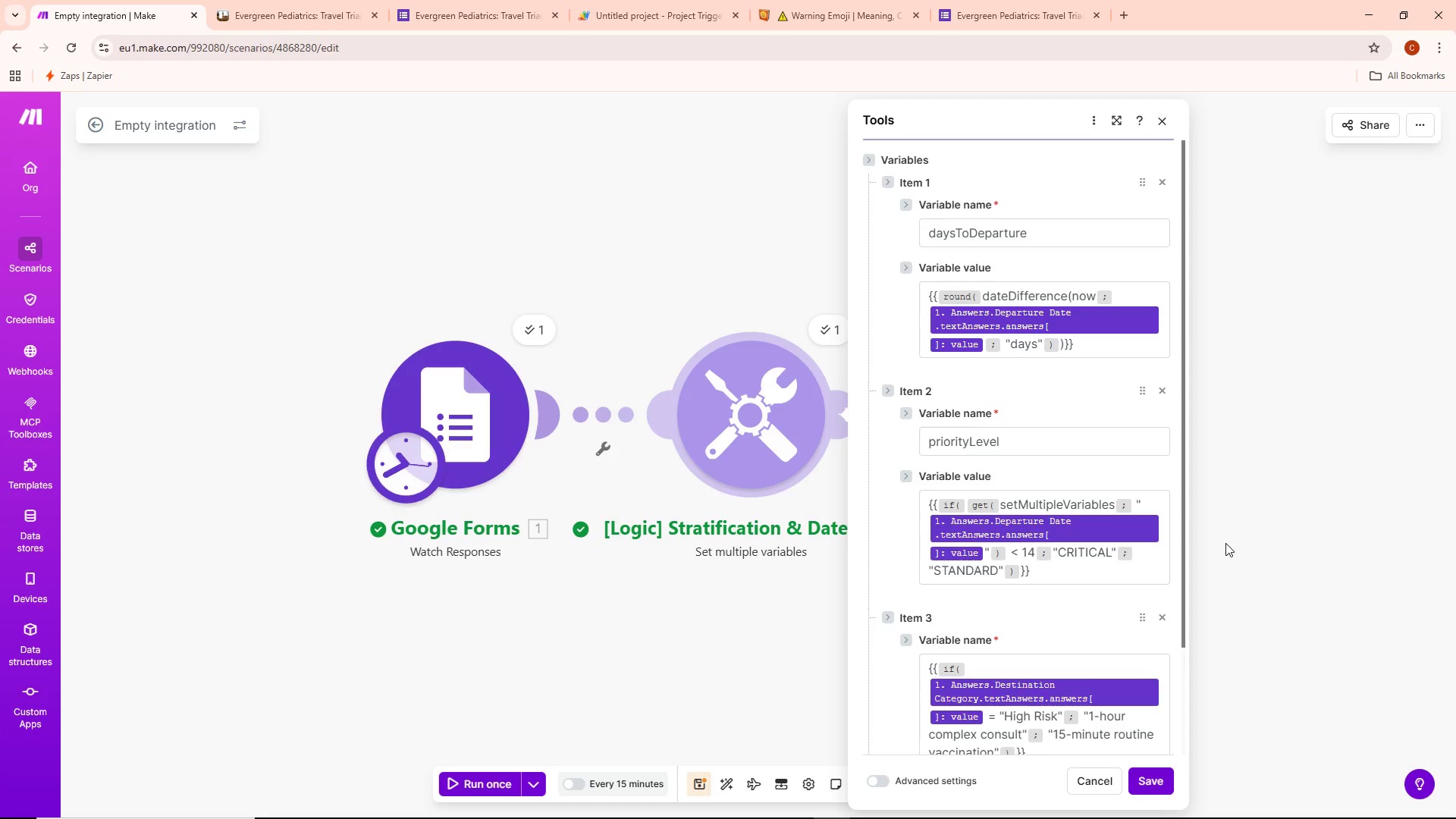 
wait(43.66)
 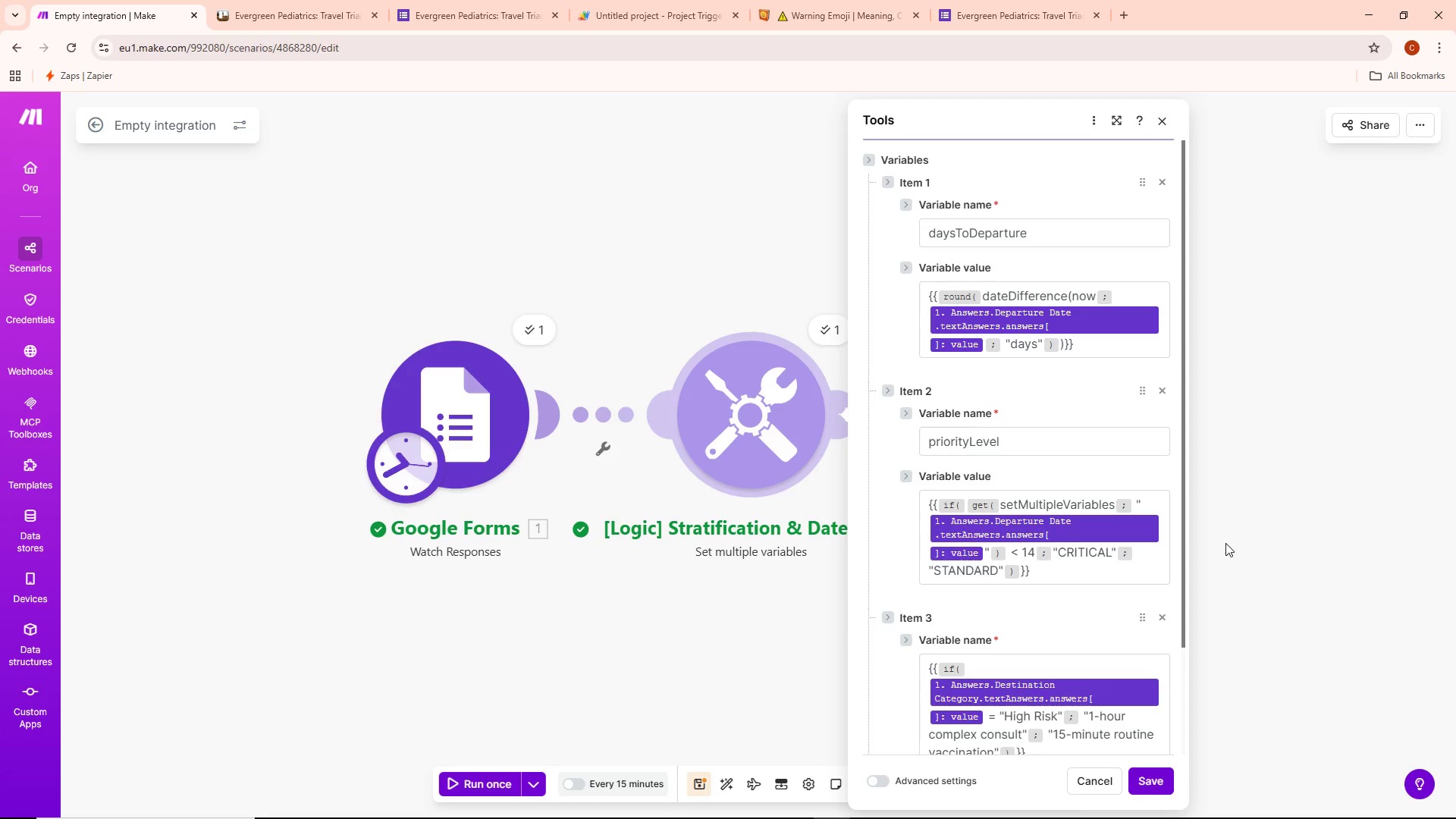 
scroll: coordinate [988, 404], scroll_direction: down, amount: 1.0
 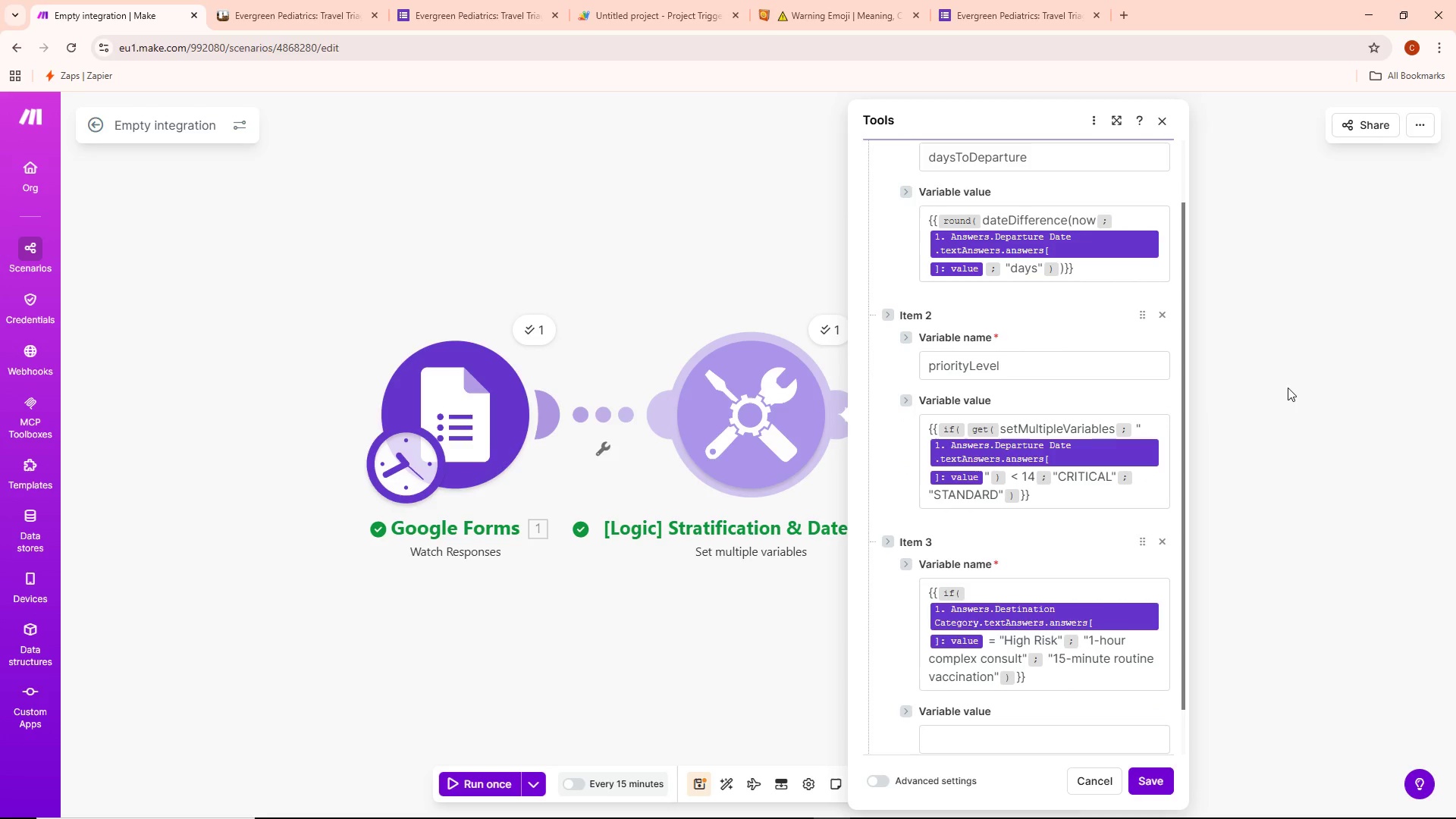 
scroll: coordinate [953, 453], scroll_direction: up, amount: 2.0
 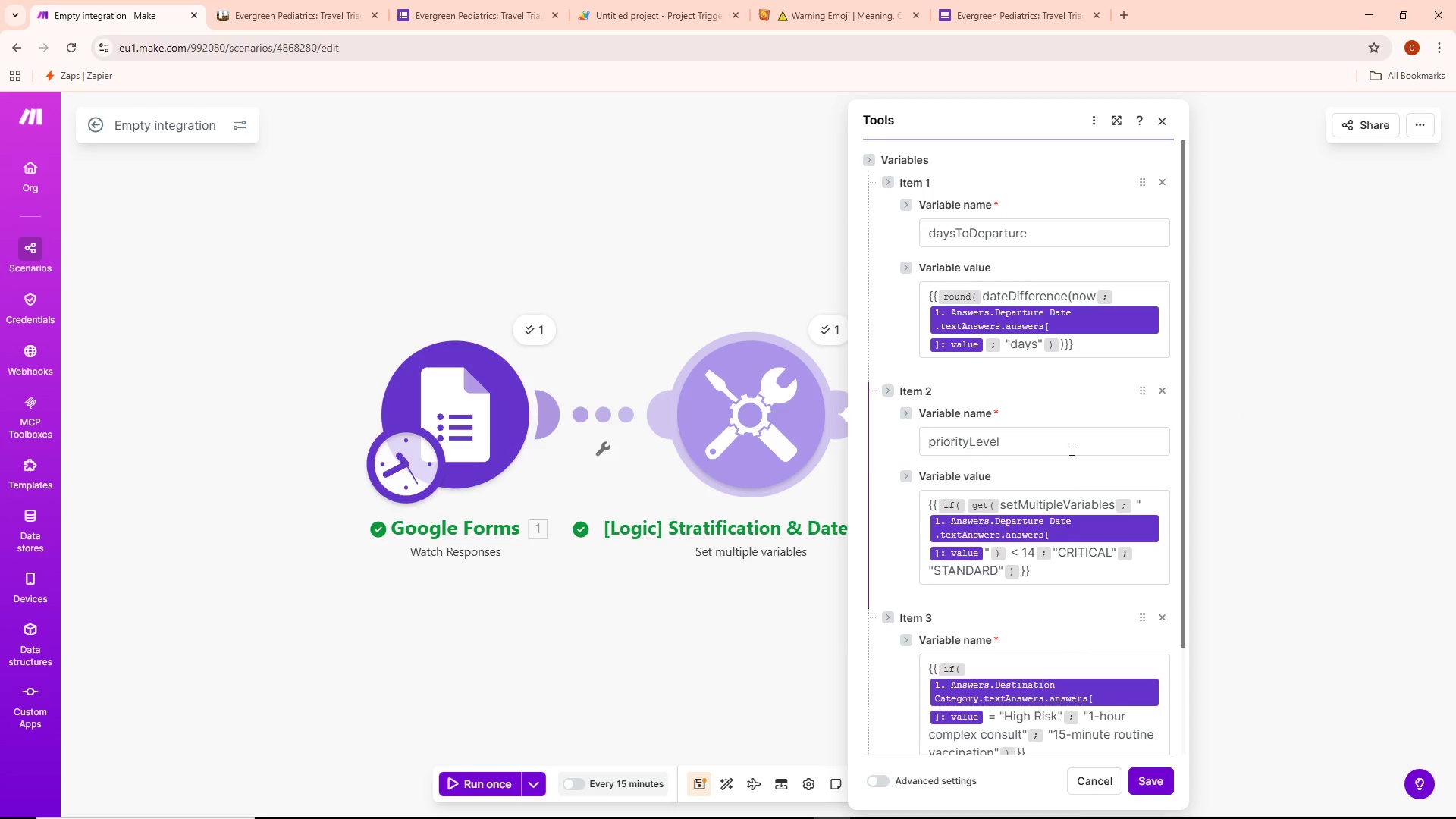 
scroll: coordinate [982, 472], scroll_direction: down, amount: 1.0
 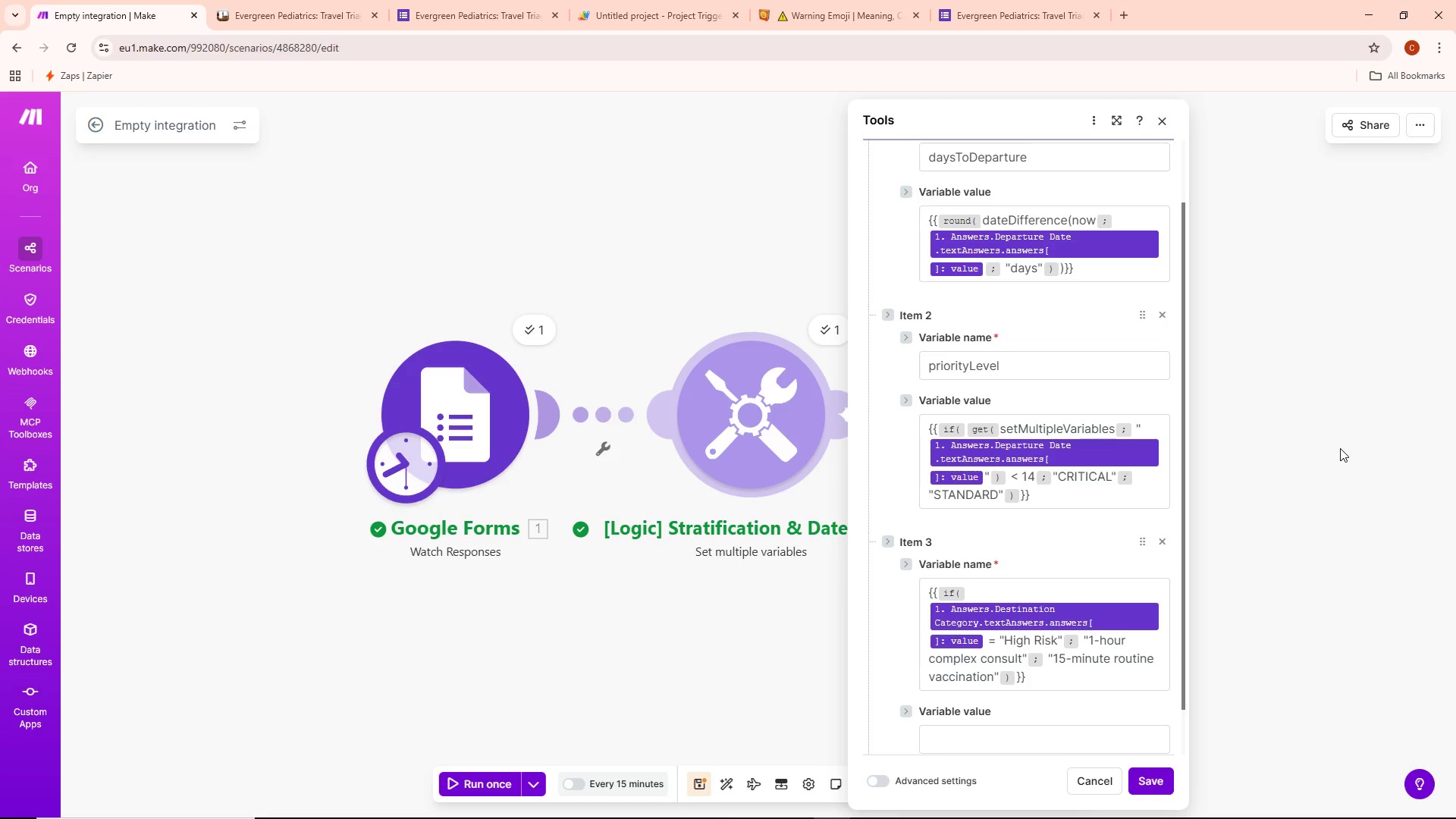 
wait(9.1)
 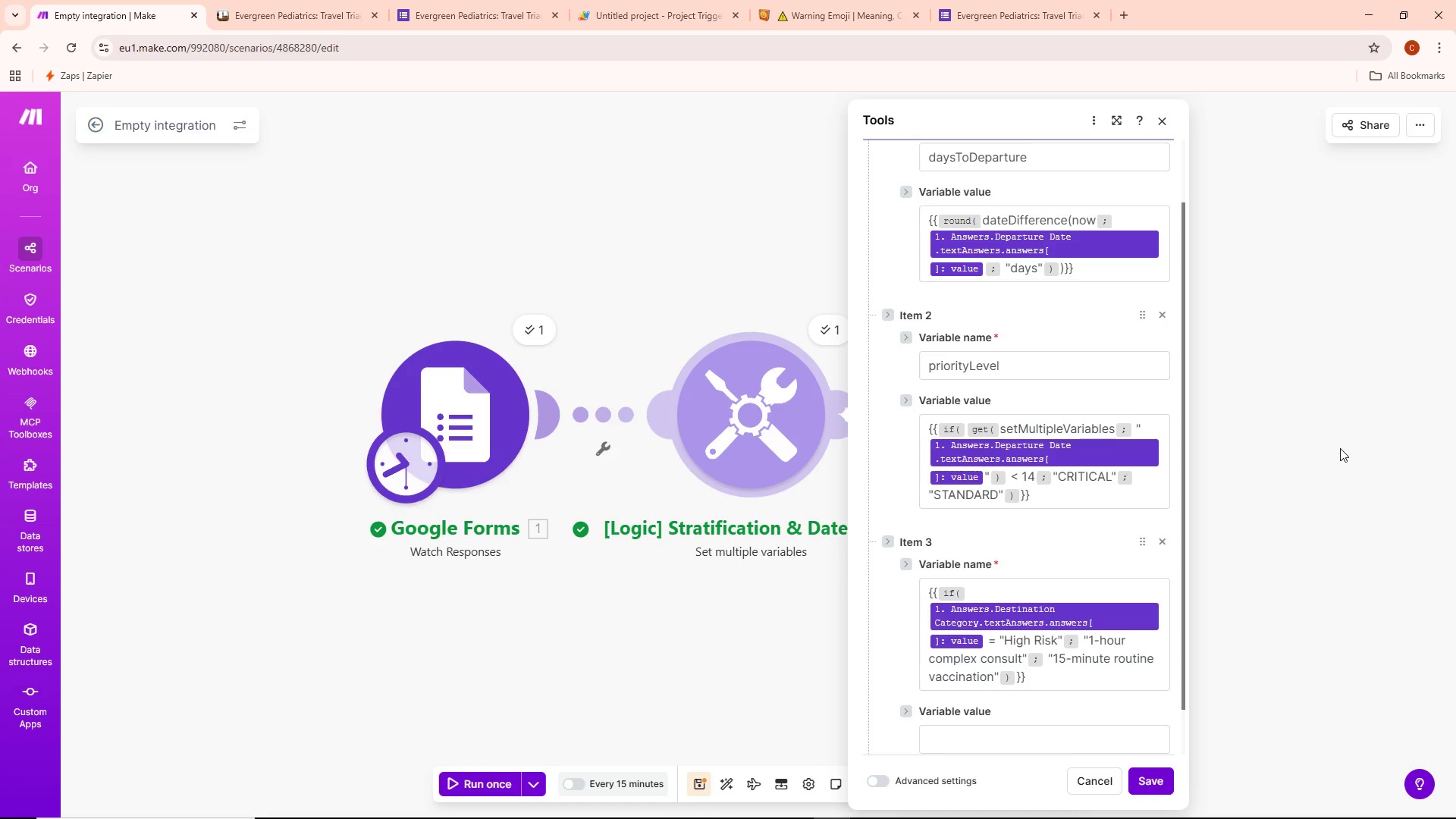 
left_click([832, 328])
 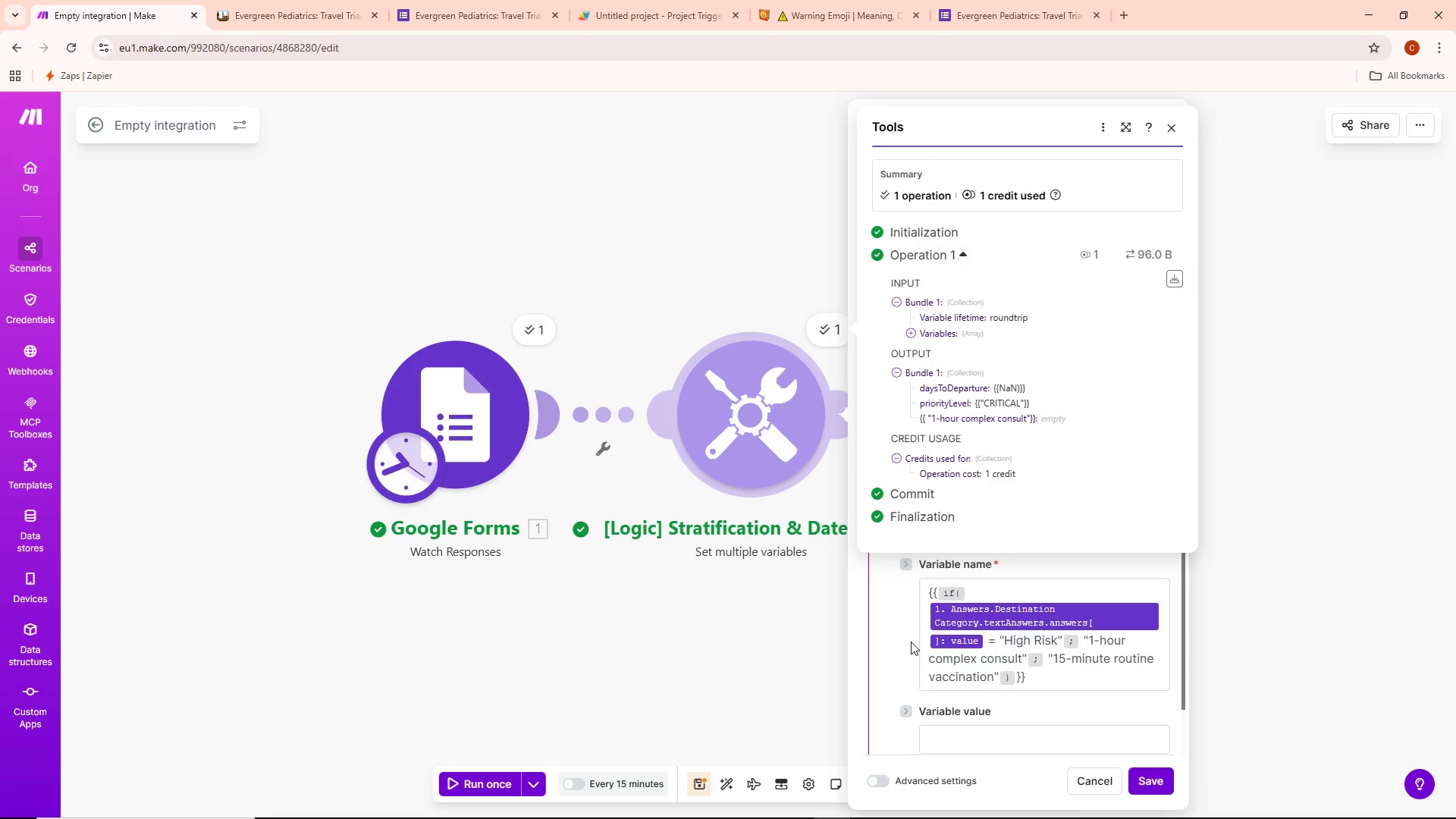 
wait(50.7)
 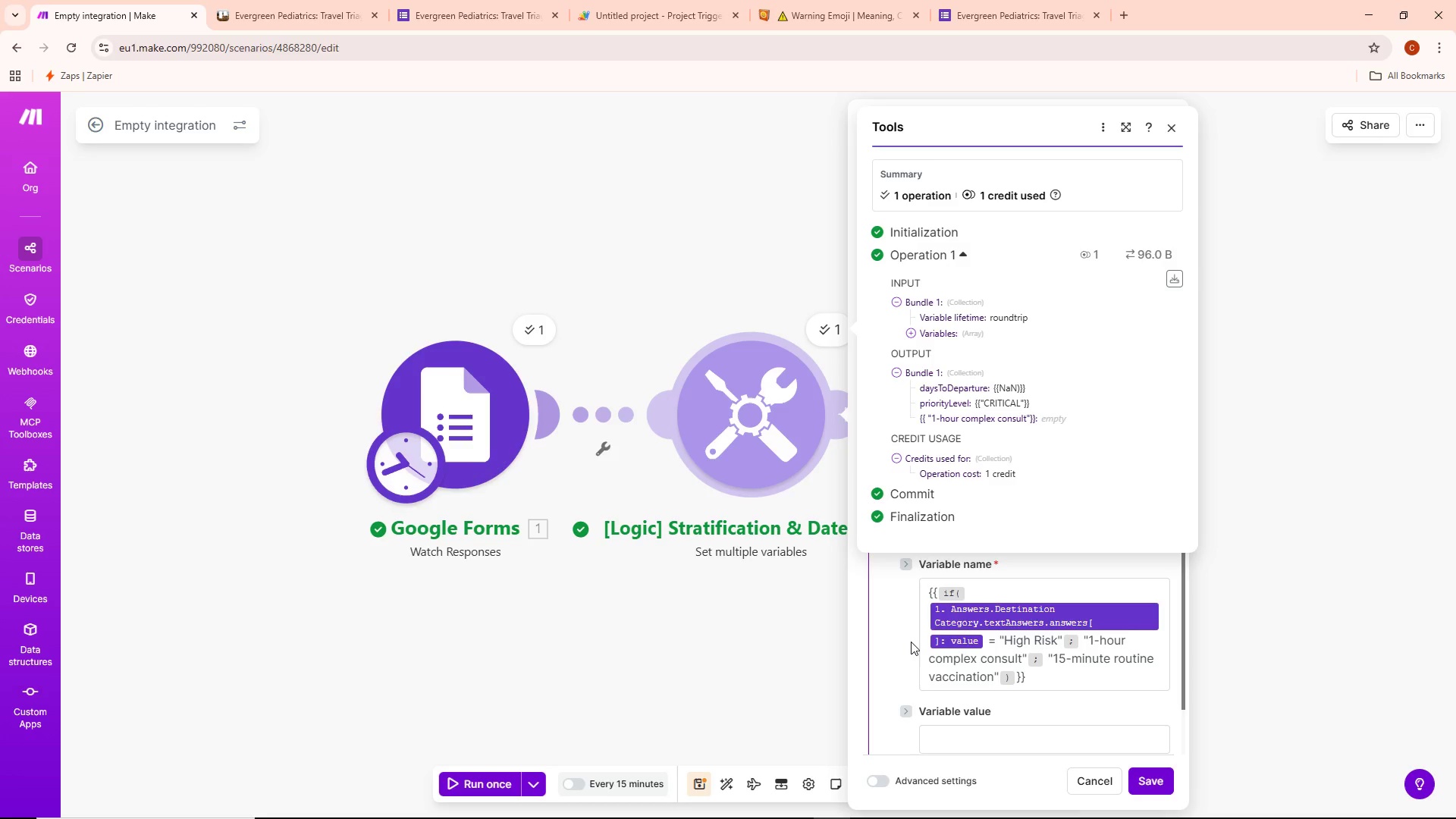 
left_click([698, 613])
 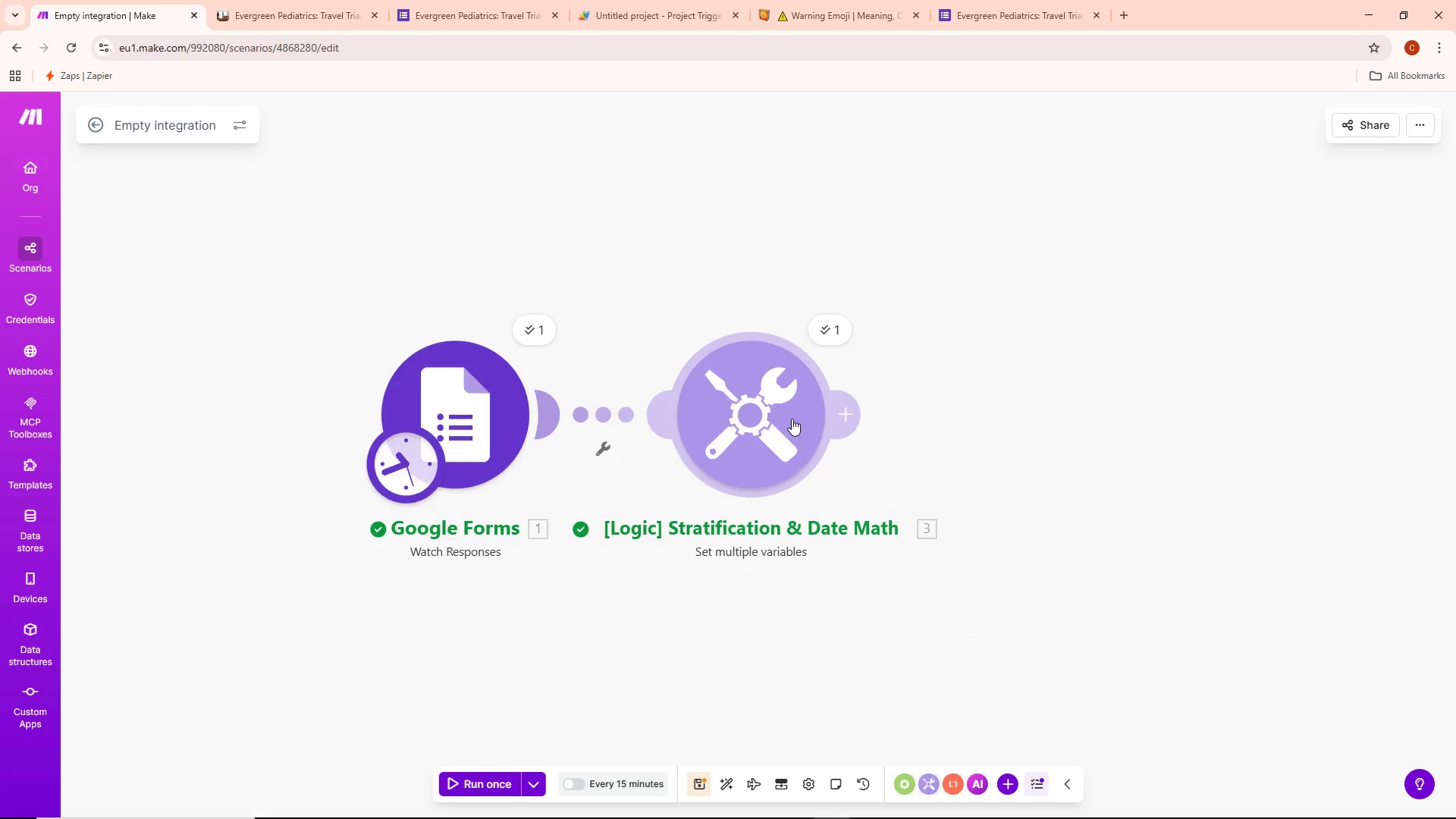 
double_click([792, 419])
 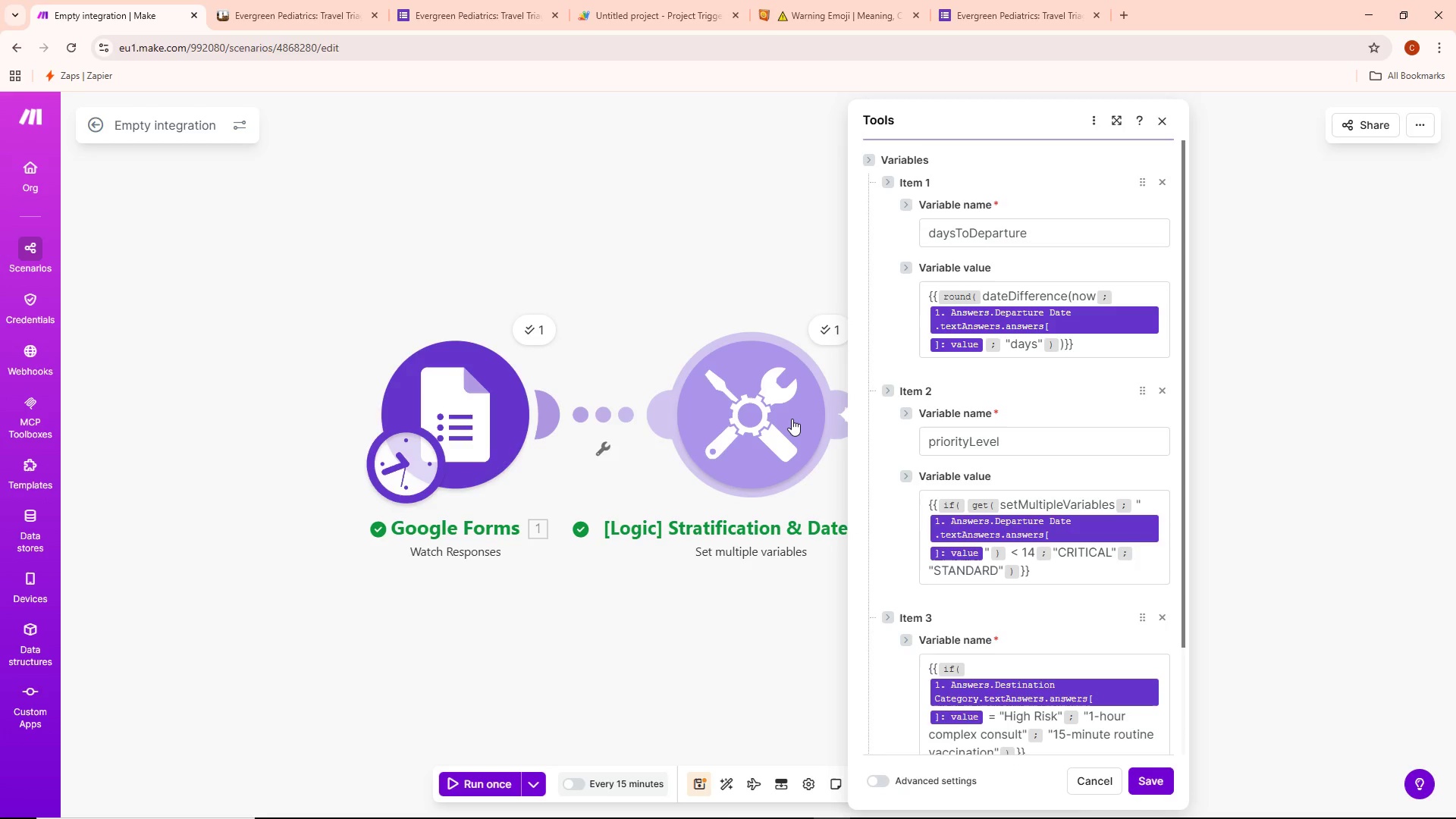 
wait(7.16)
 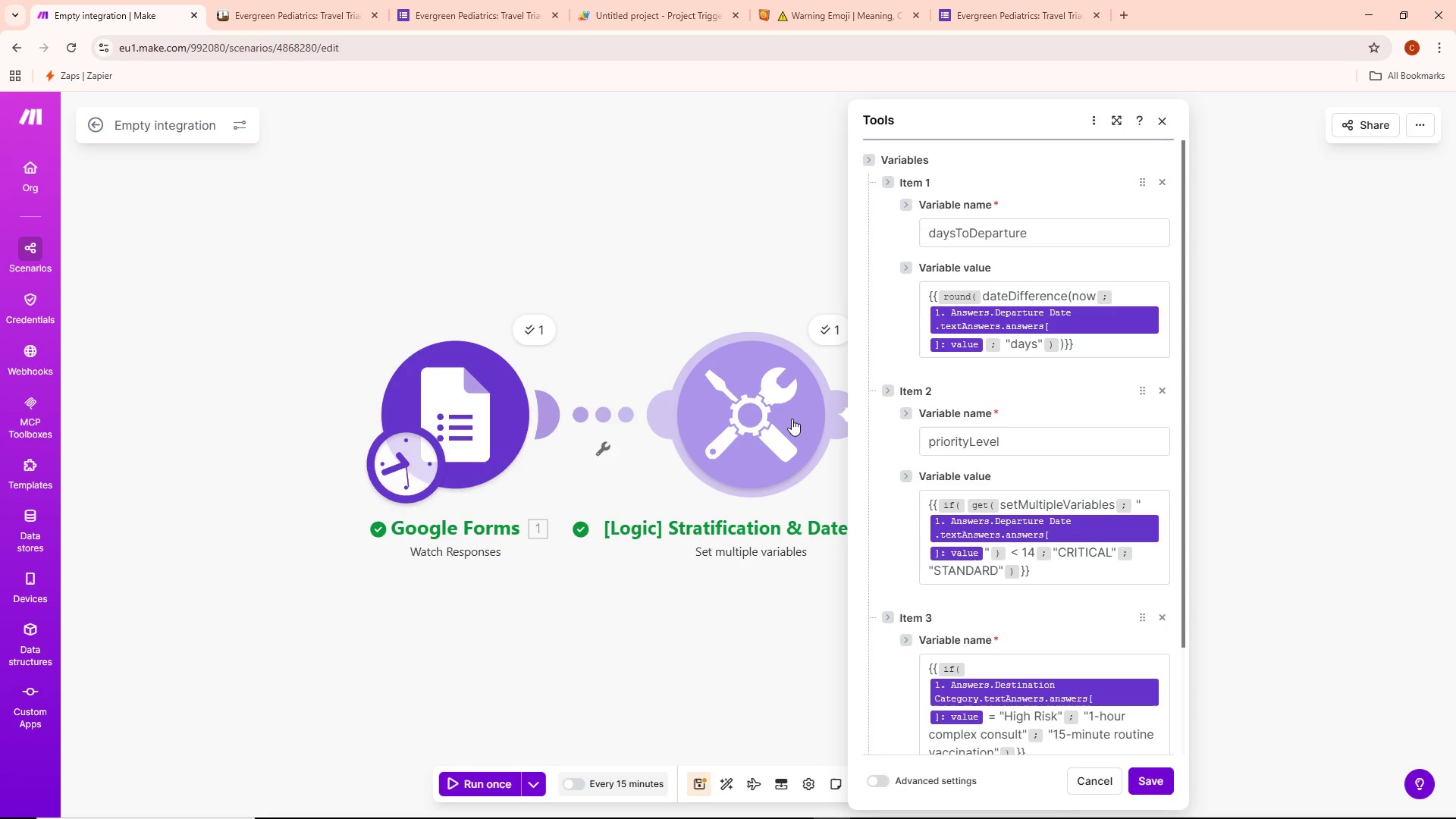 
scroll: coordinate [947, 424], scroll_direction: down, amount: 2.0
 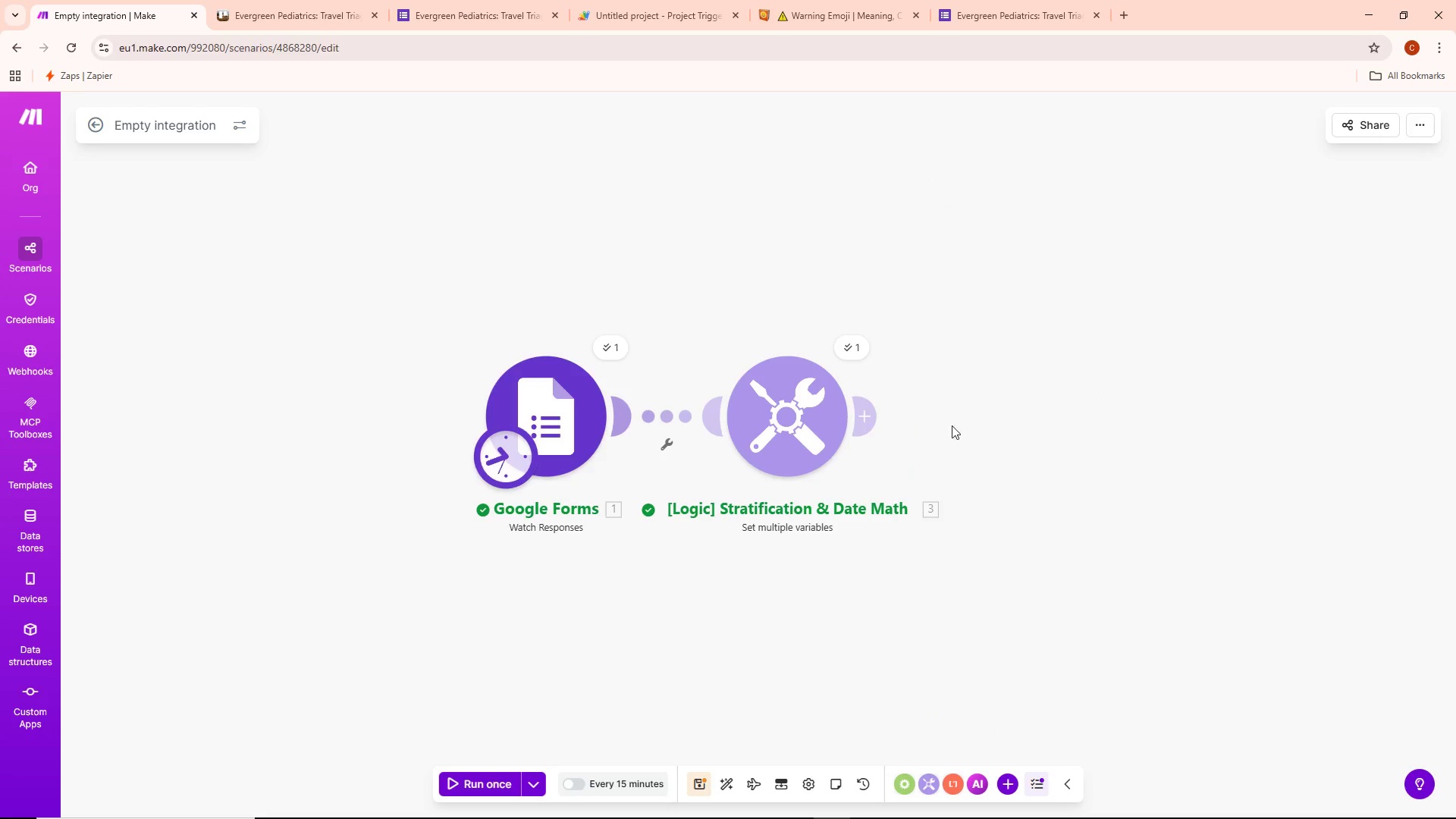 
left_click_drag(start_coordinate=[974, 422], to_coordinate=[1065, 417])
 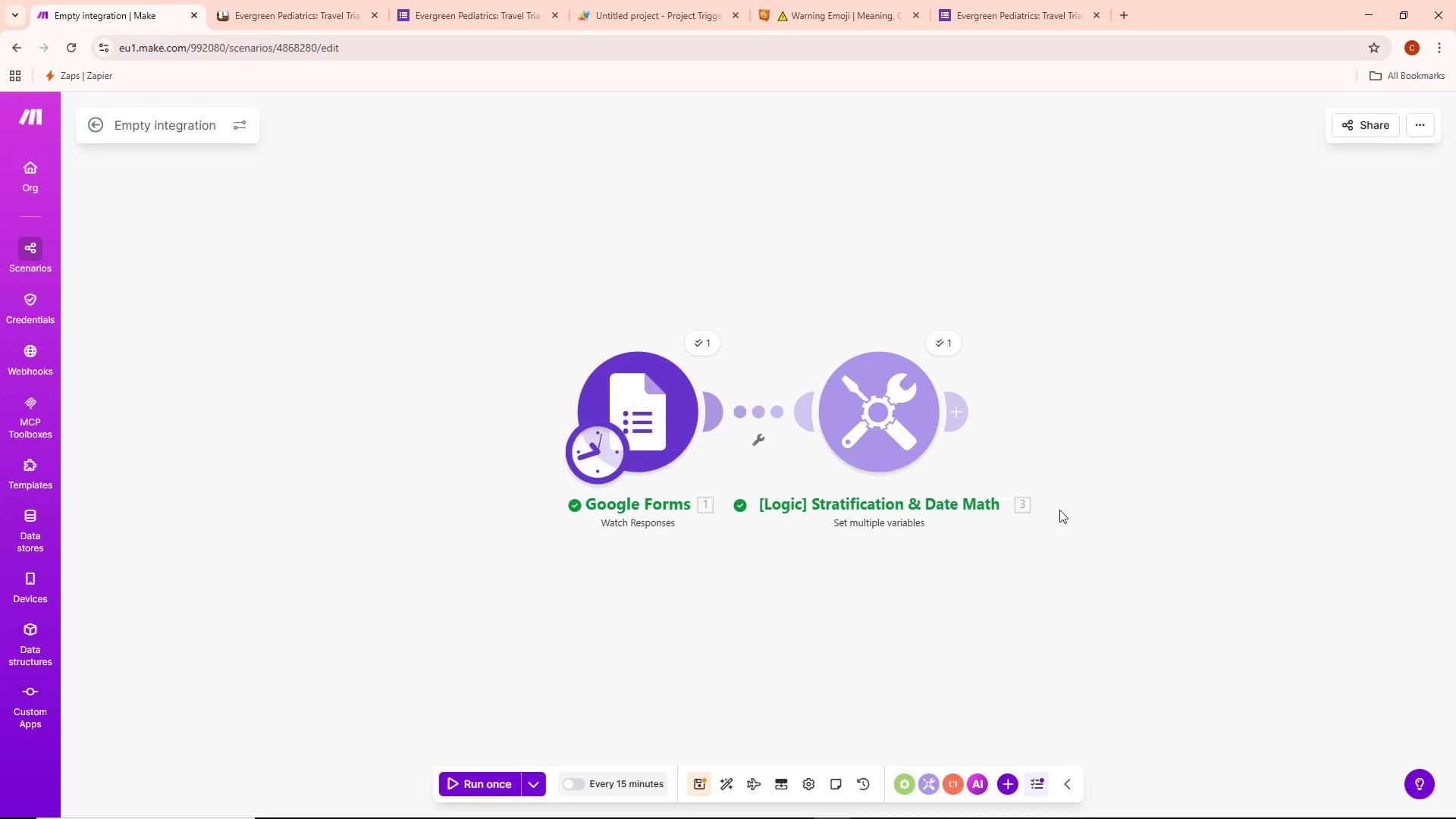 
wait(31.42)
 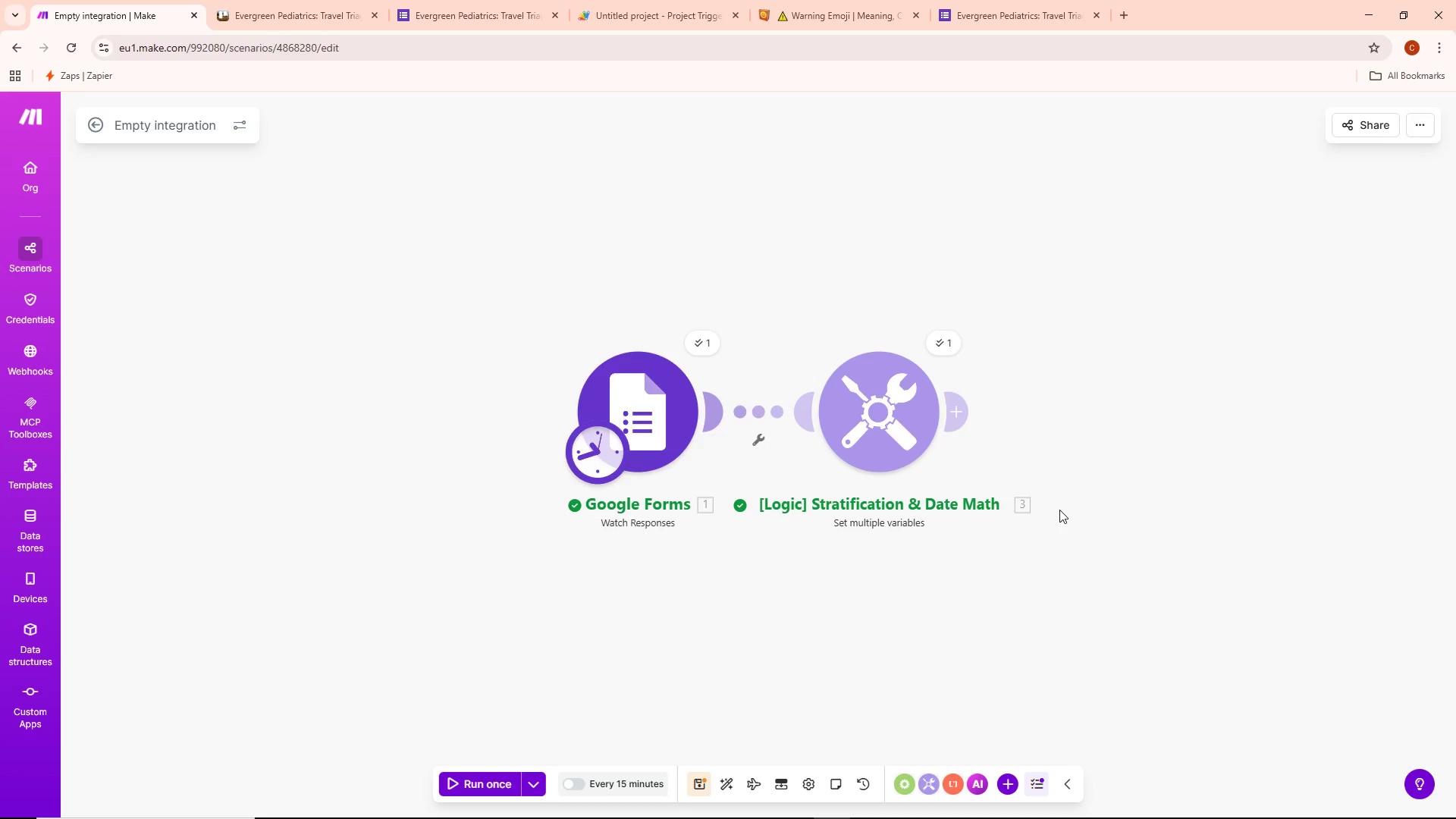 
left_click([934, 431])
 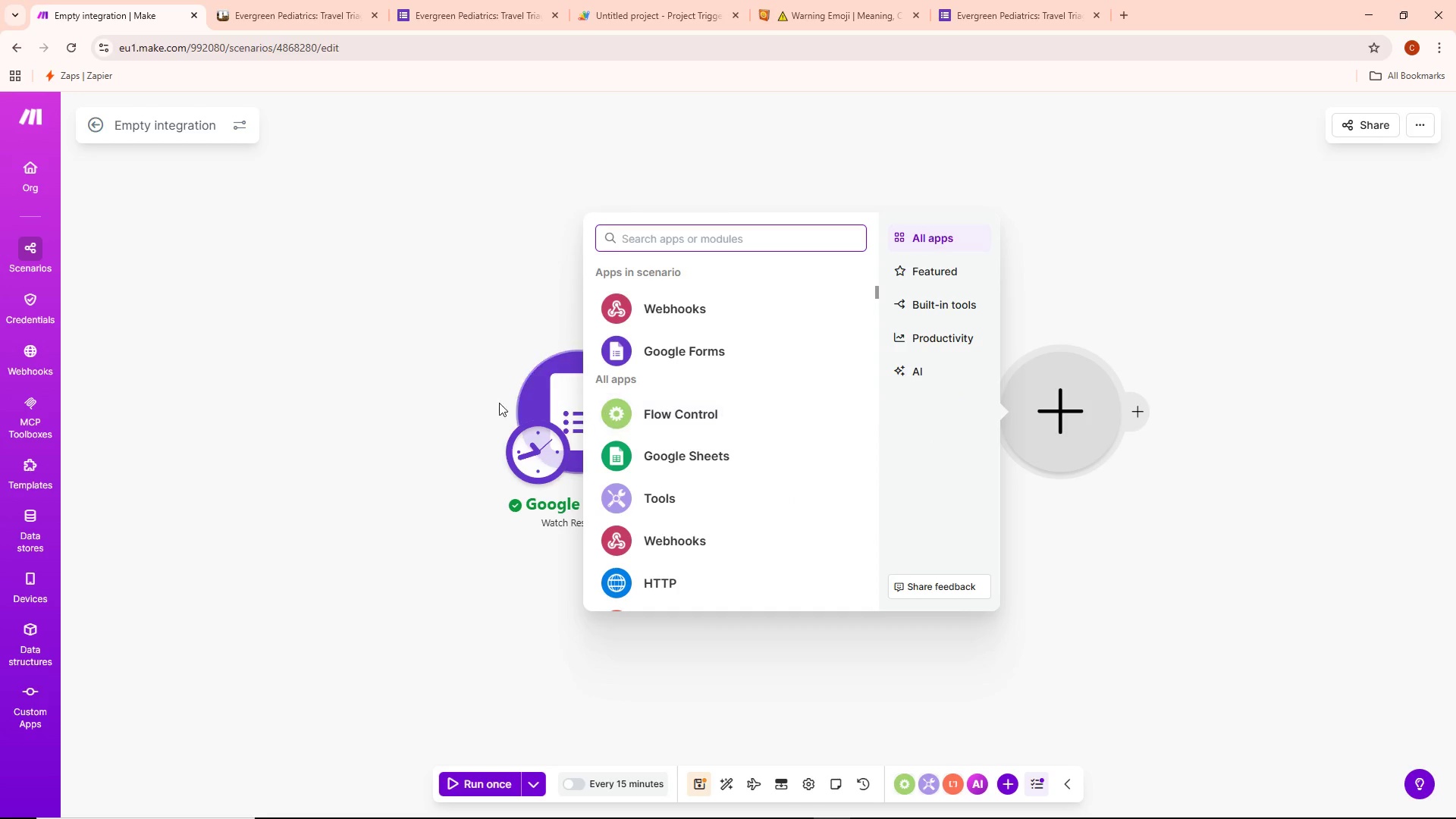 
double_click([568, 397])
 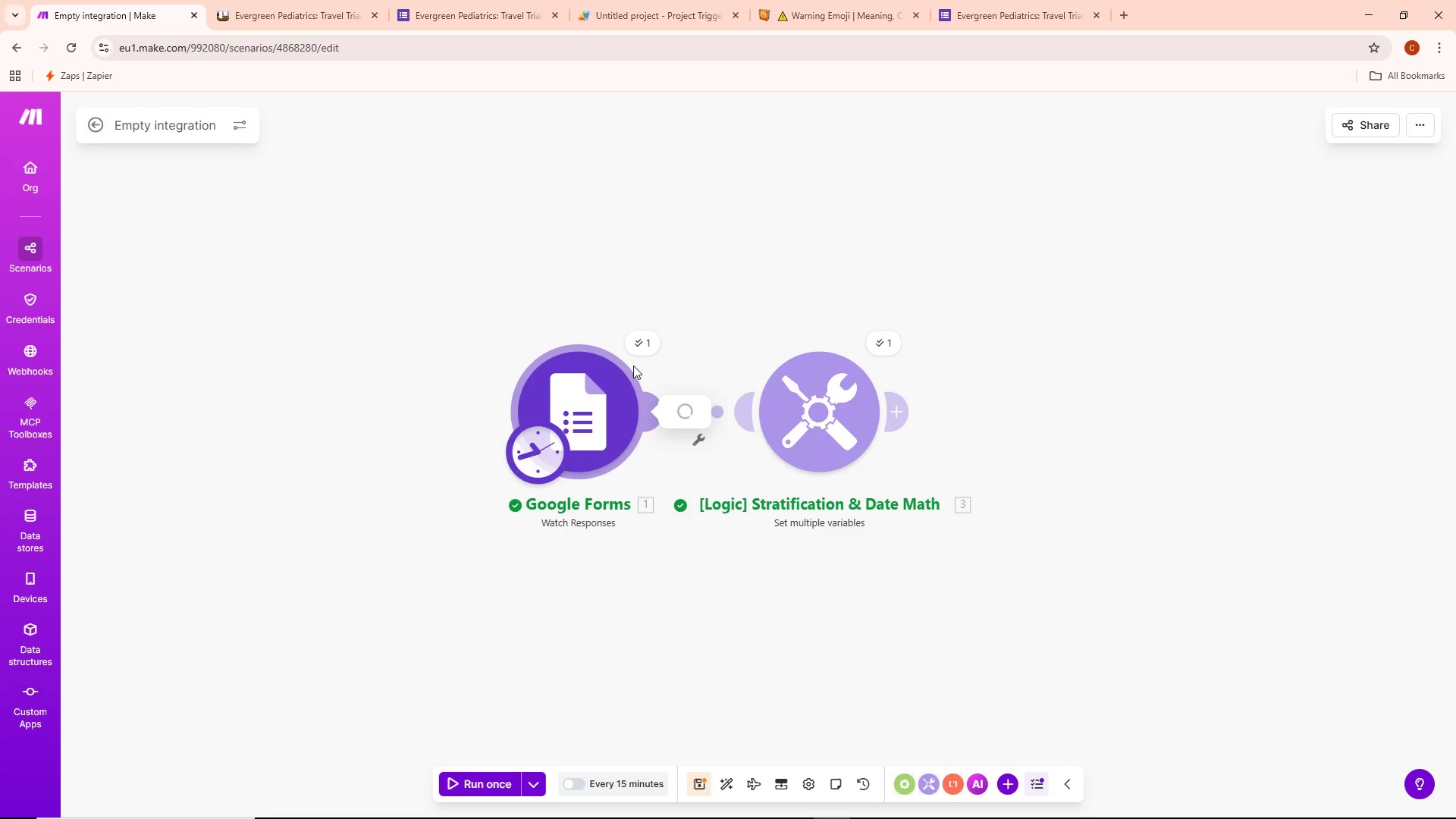 
double_click([597, 397])
 